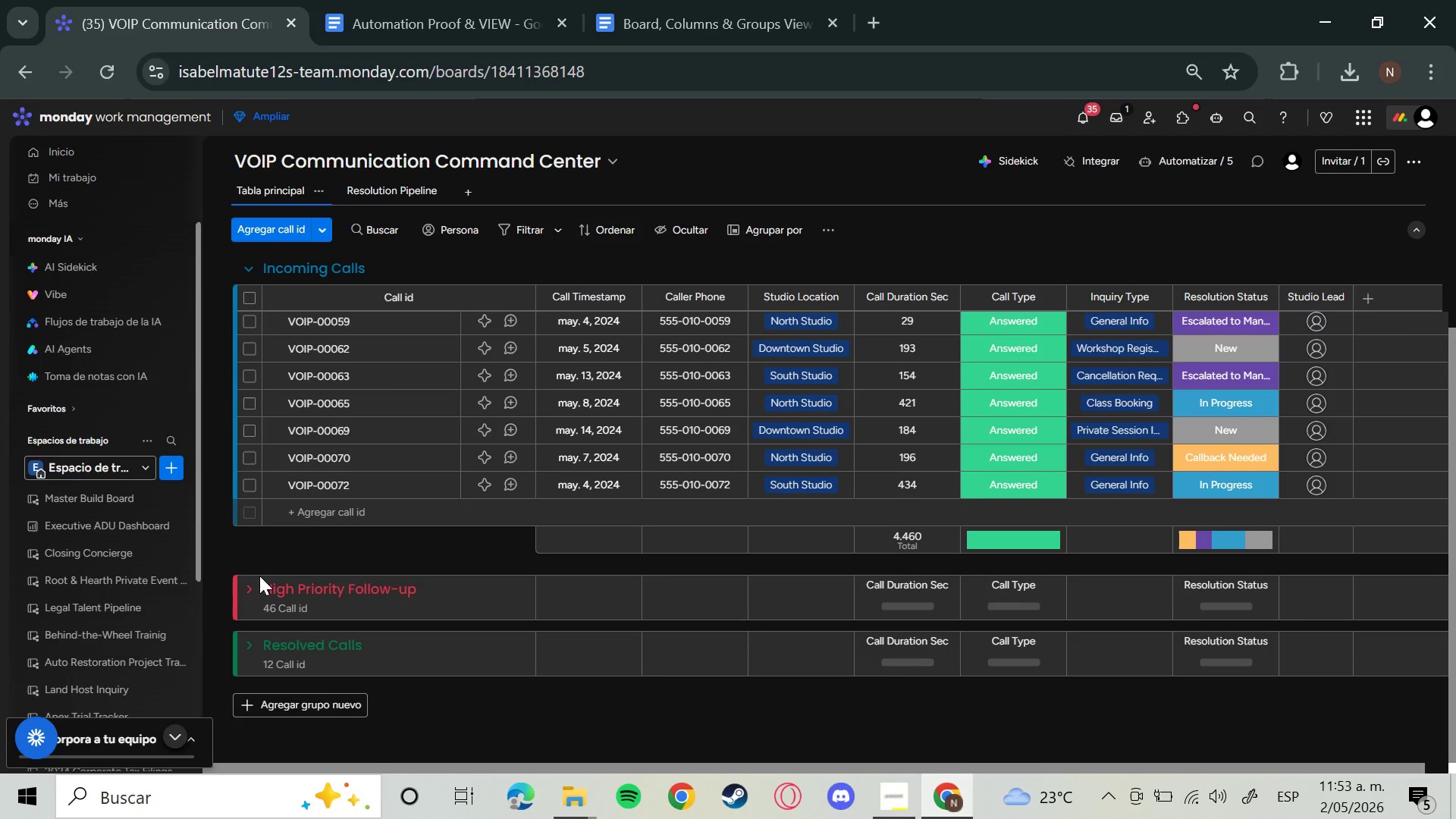 
left_click([244, 586])
 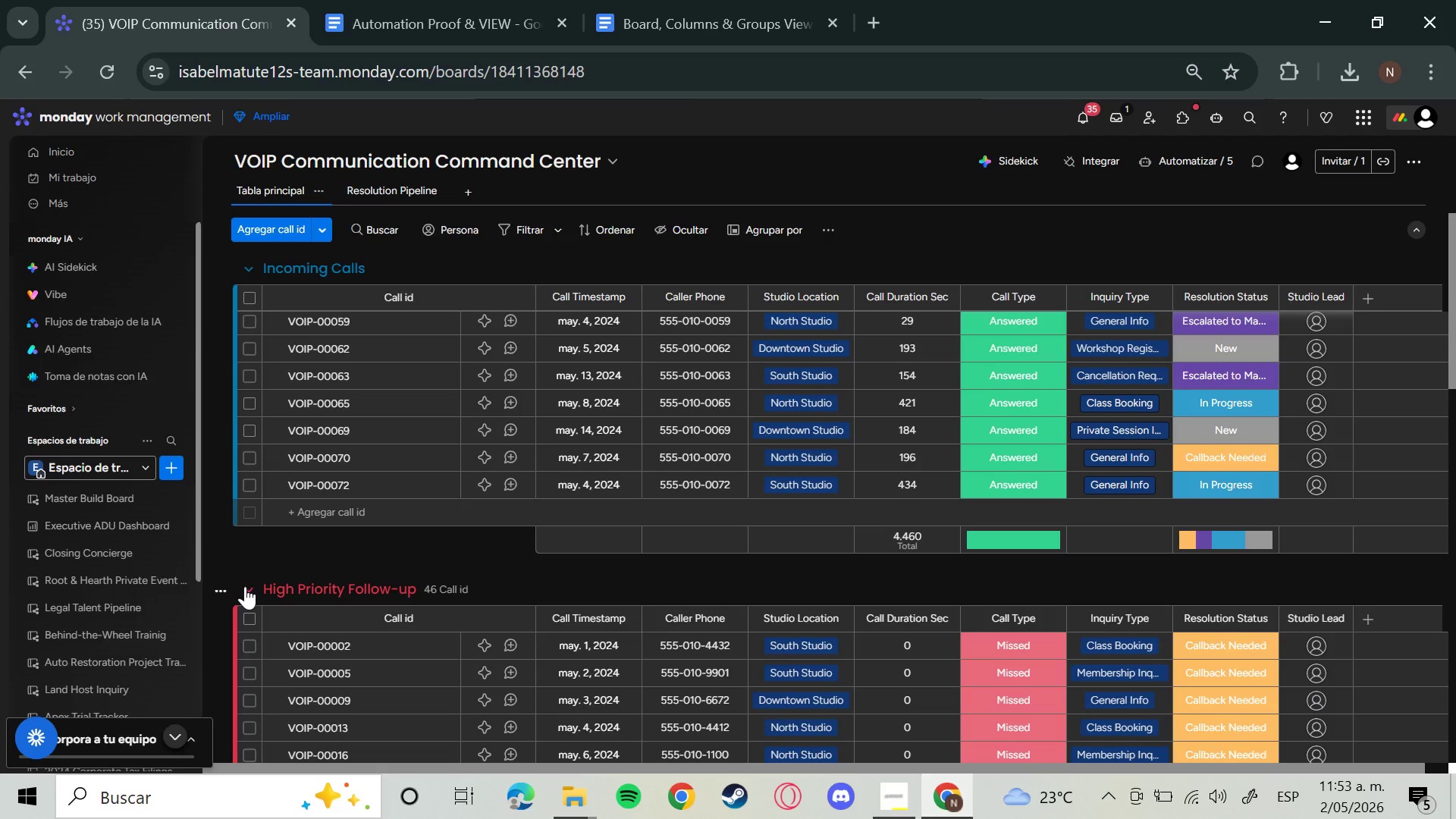 
scroll: coordinate [270, 614], scroll_direction: down, amount: 14.0
 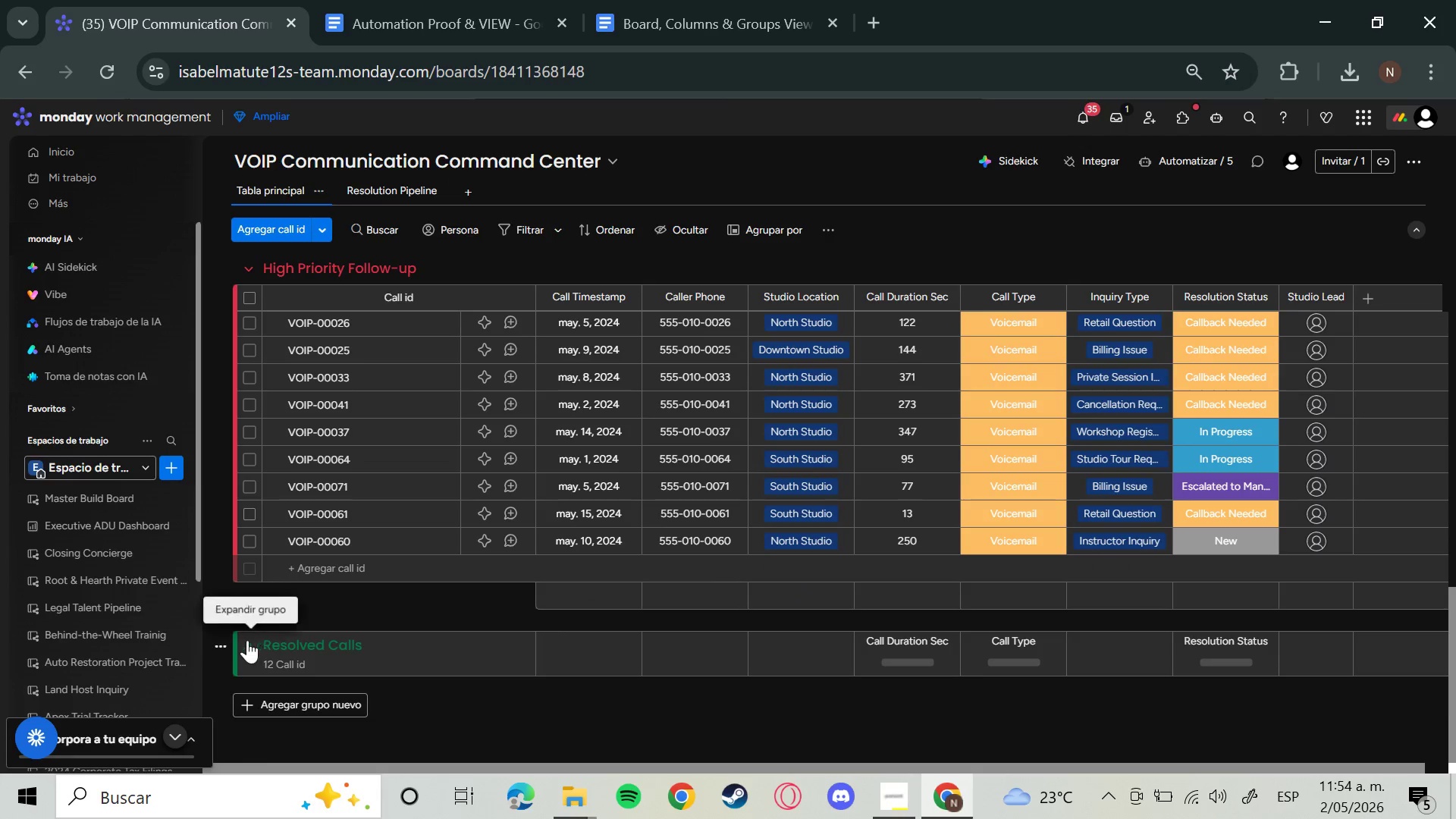 
left_click([245, 642])
 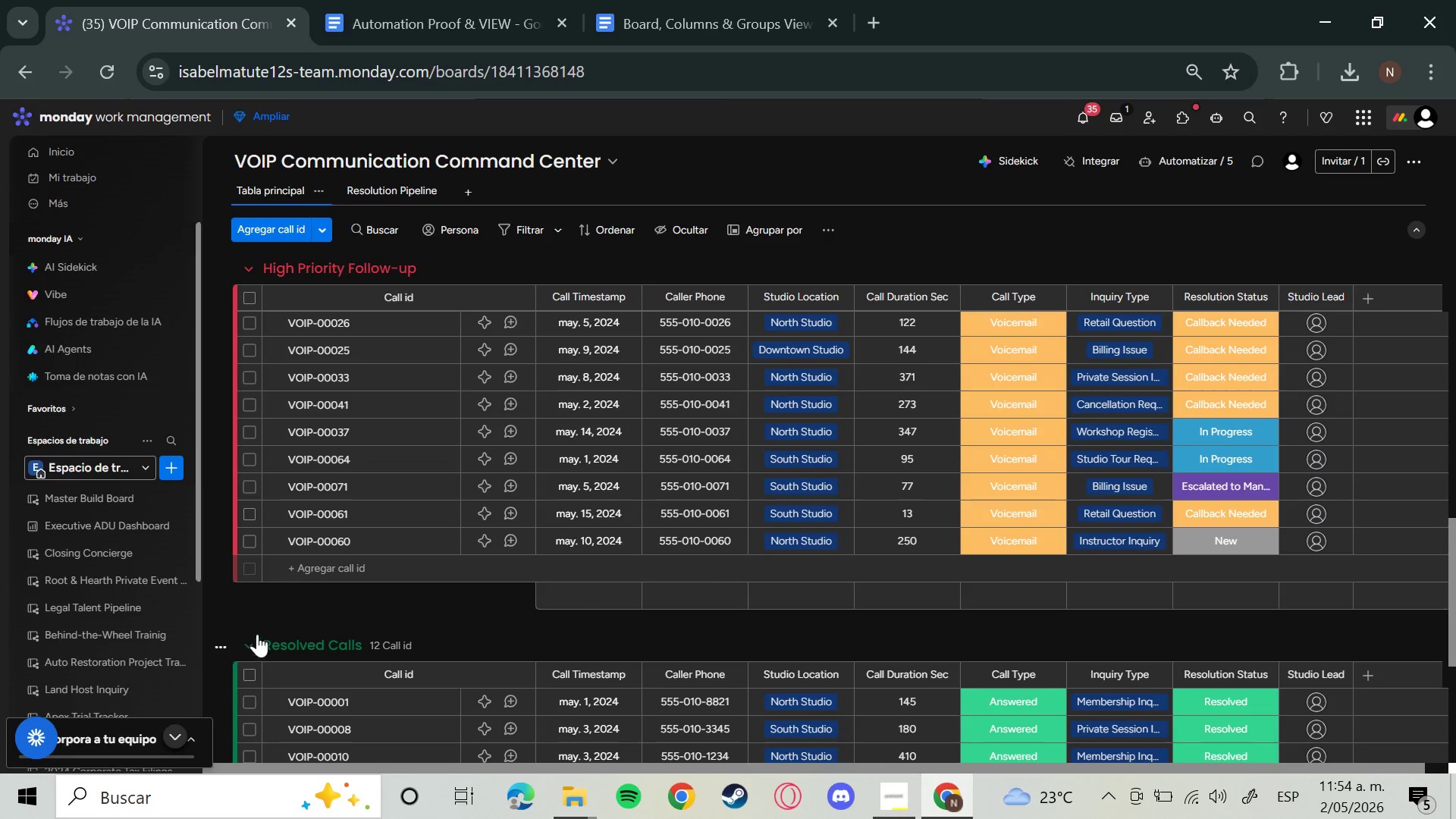 
scroll: coordinate [300, 607], scroll_direction: up, amount: 17.0
 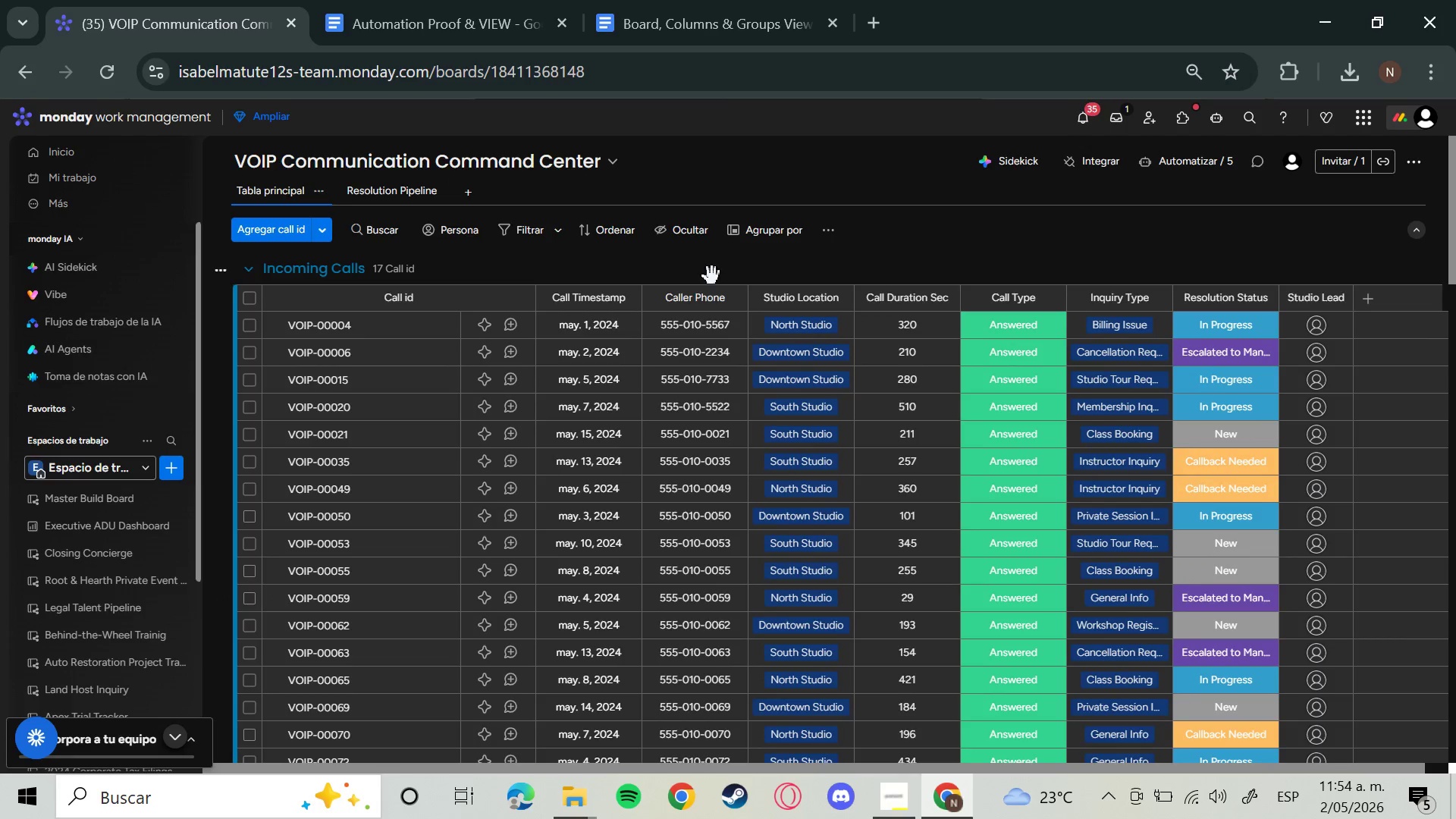 
hold_key(key=MetaLeft, duration=0.92)
 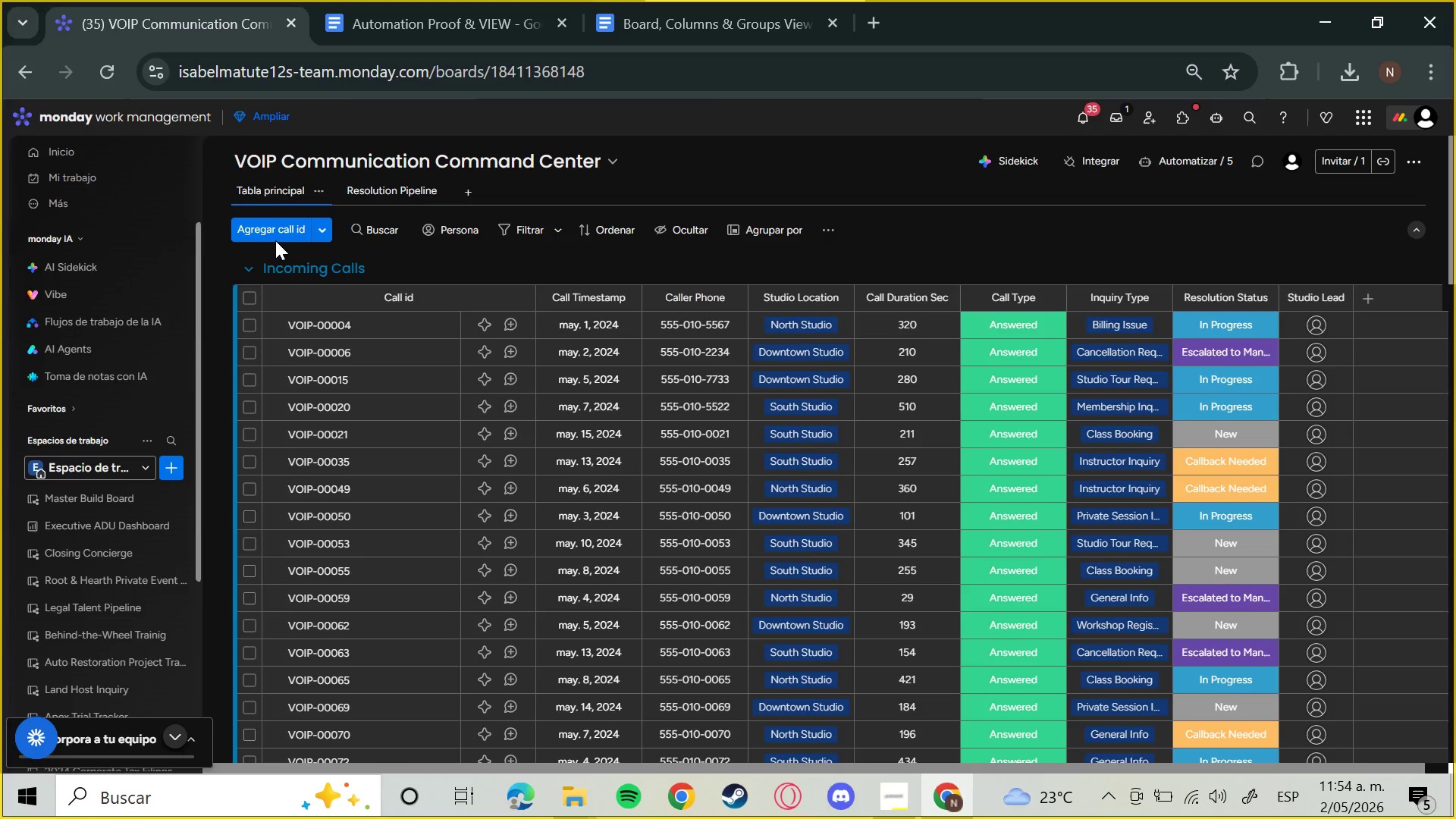 
hold_key(key=ShiftLeft, duration=0.58)
 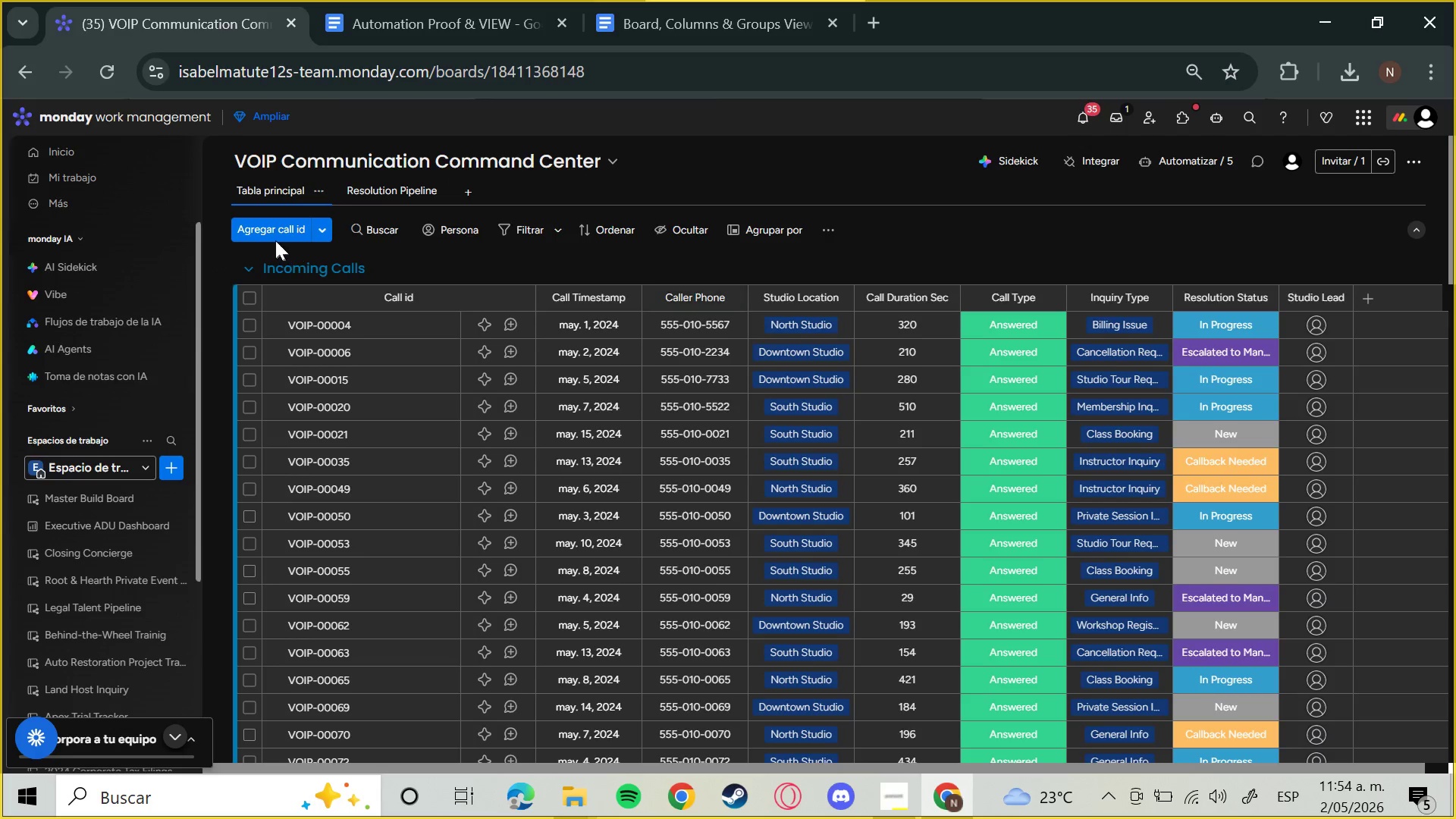 
hold_key(key=S, duration=0.38)
 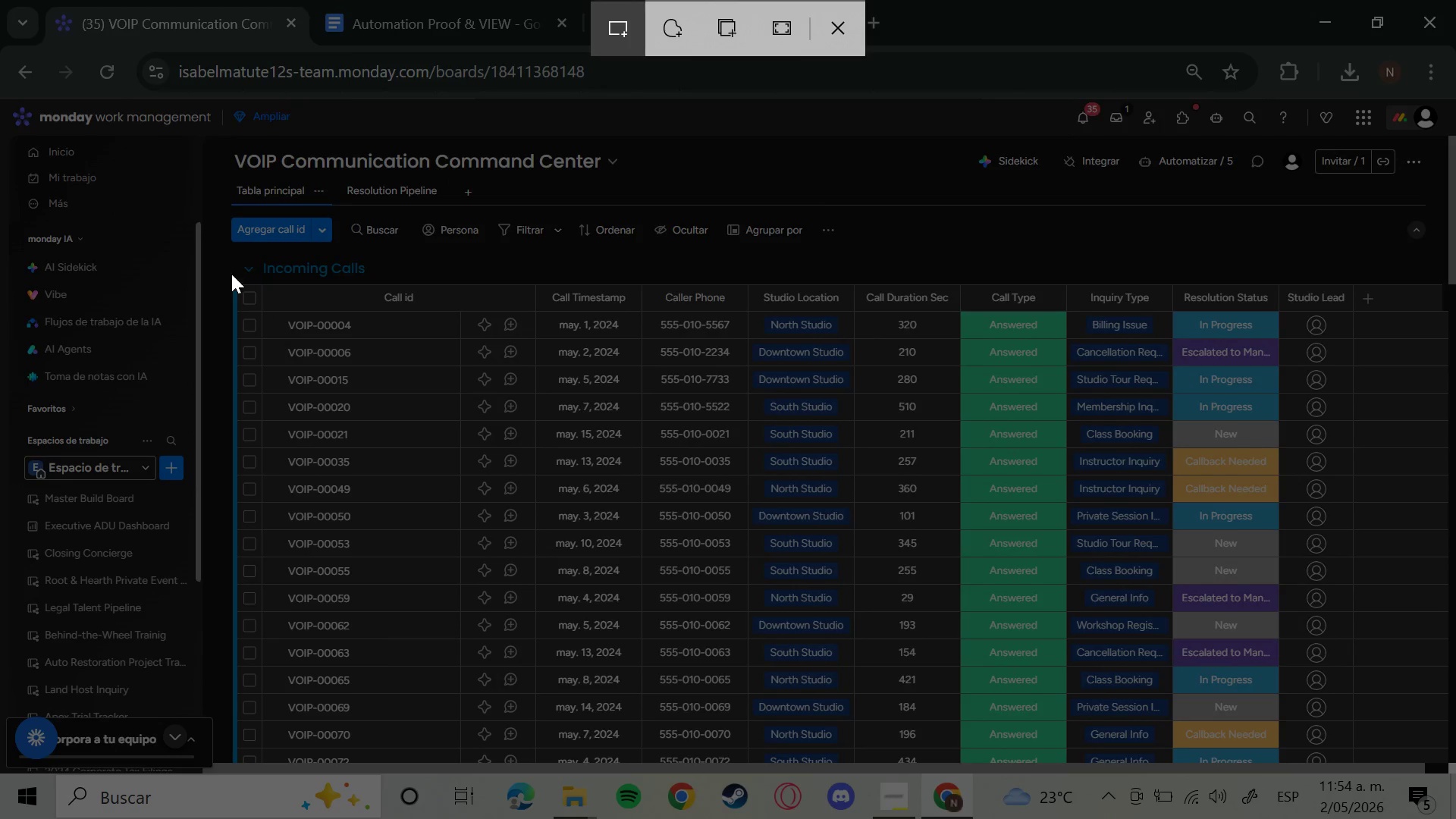 
left_click_drag(start_coordinate=[228, 280], to_coordinate=[1354, 313])
 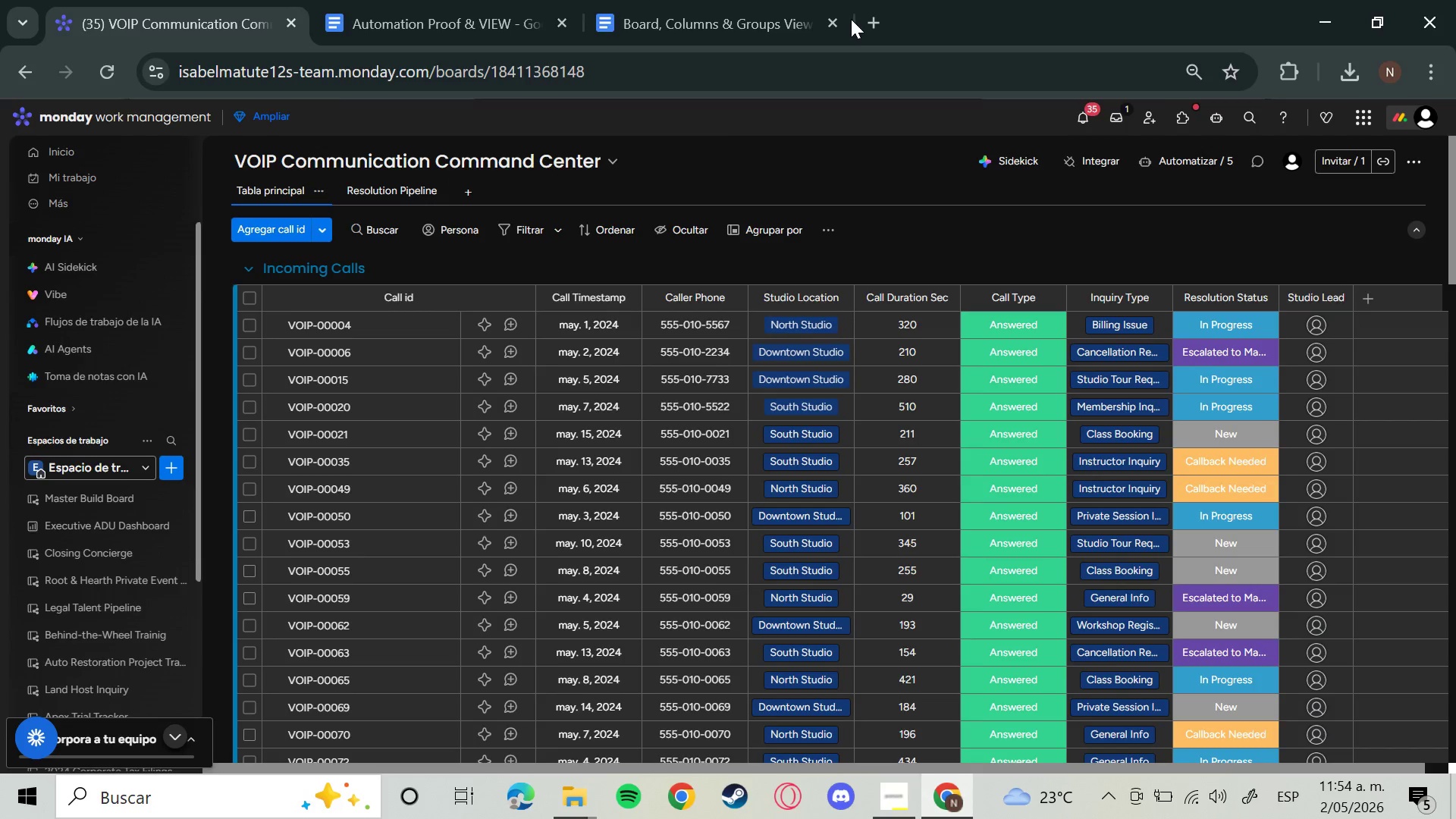 
left_click([463, 0])
 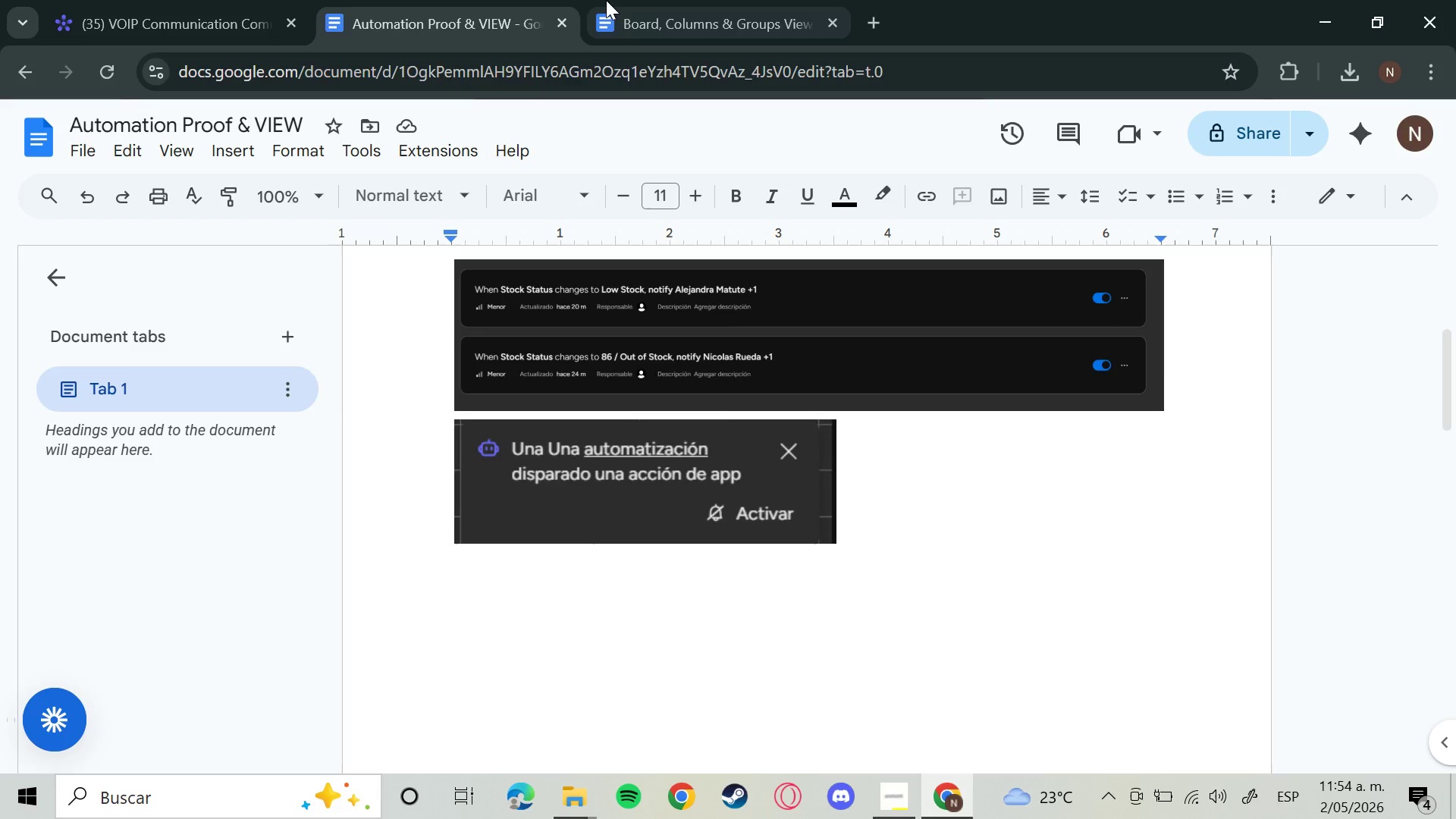 
left_click([673, 0])
 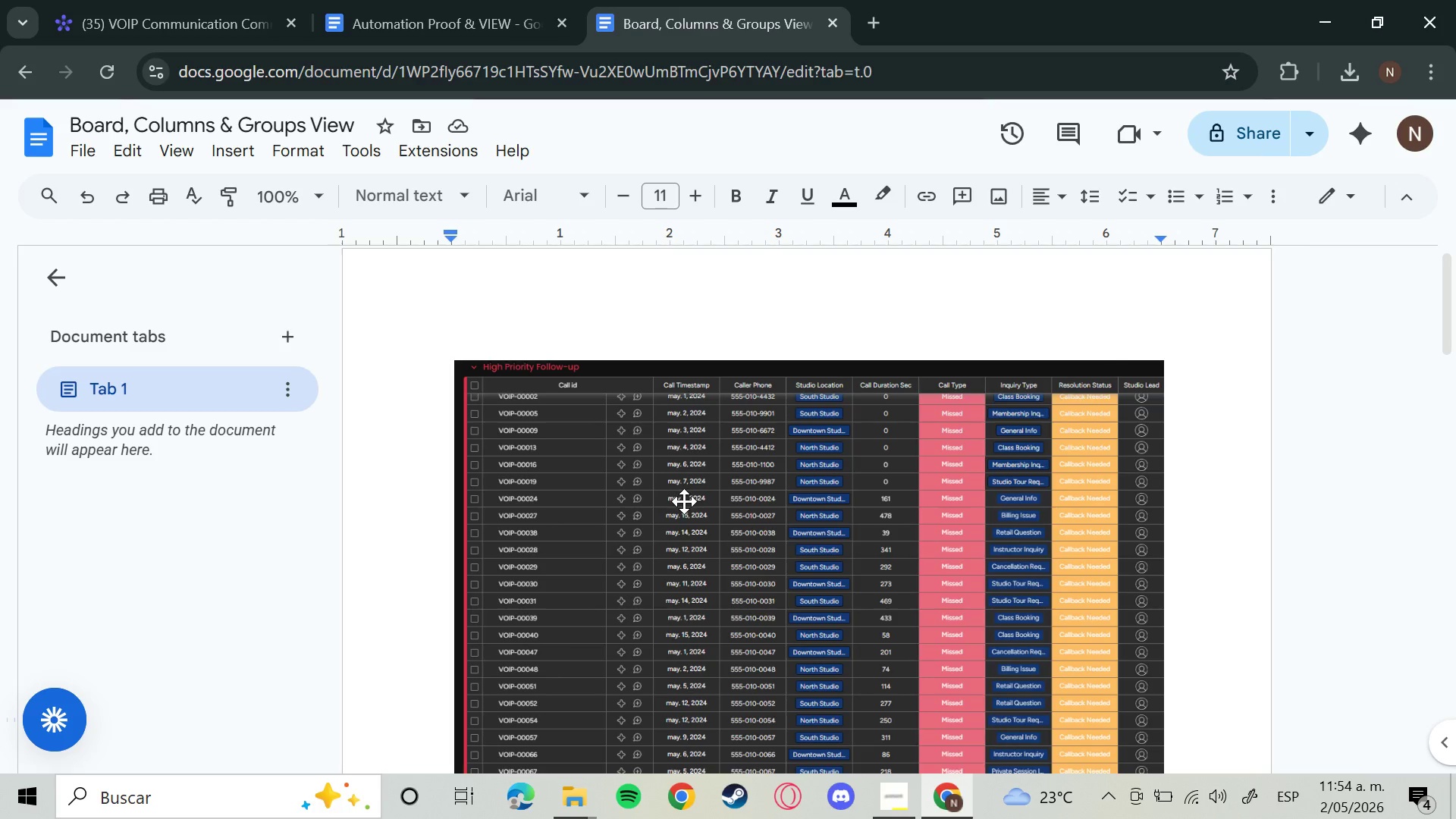 
scroll: coordinate [551, 397], scroll_direction: down, amount: 13.0
 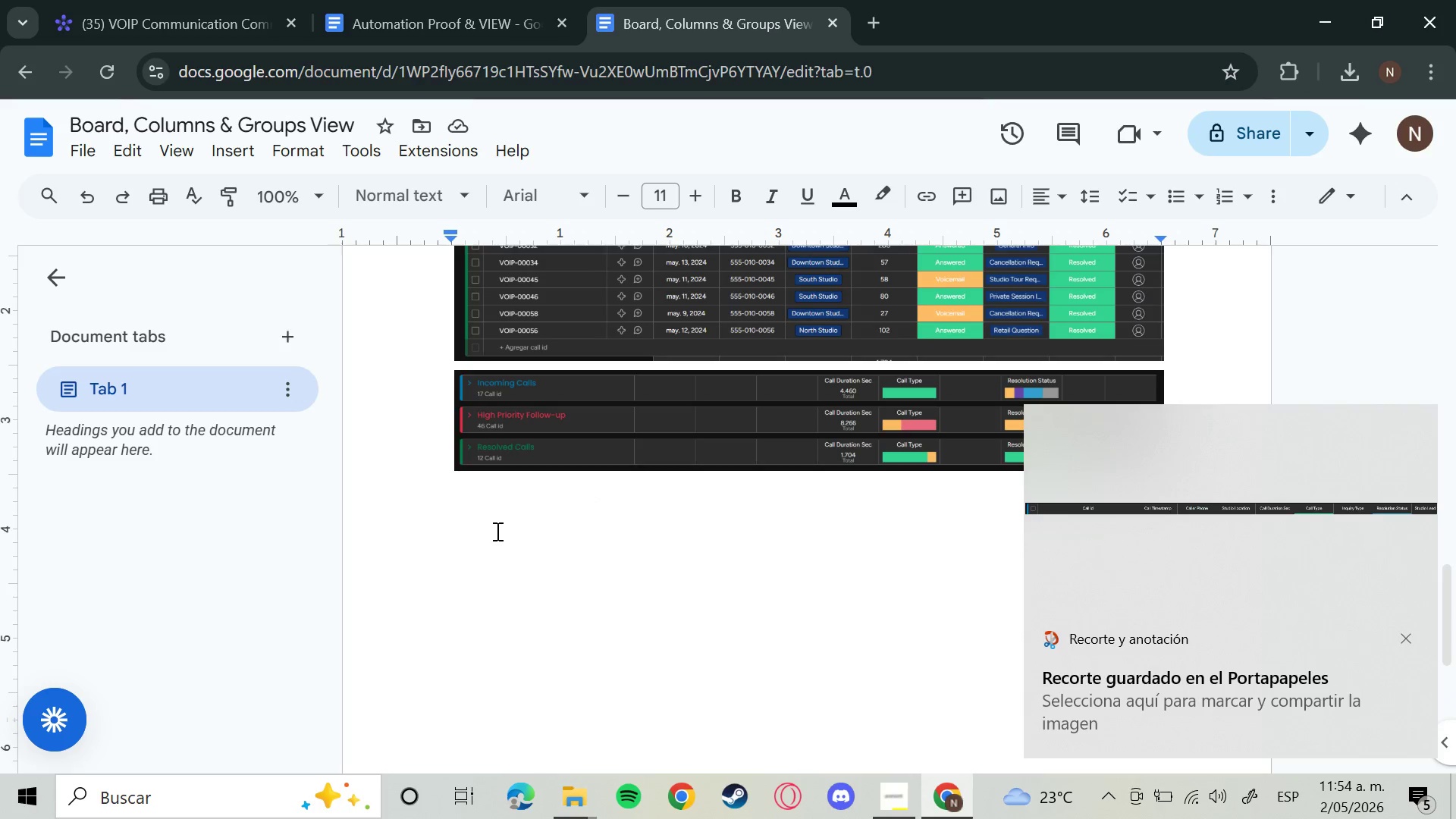 
left_click([494, 520])
 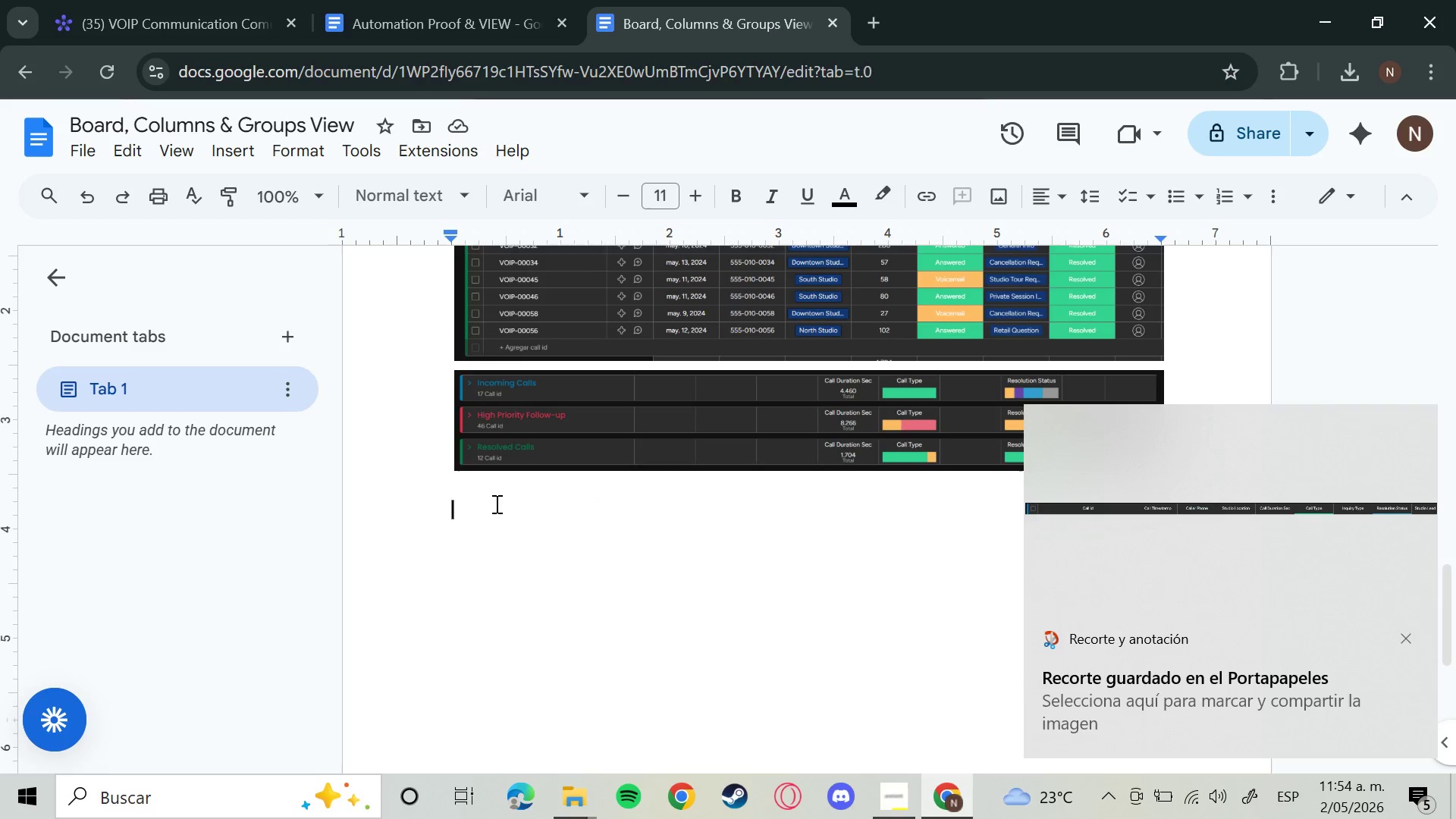 
double_click([488, 491])
 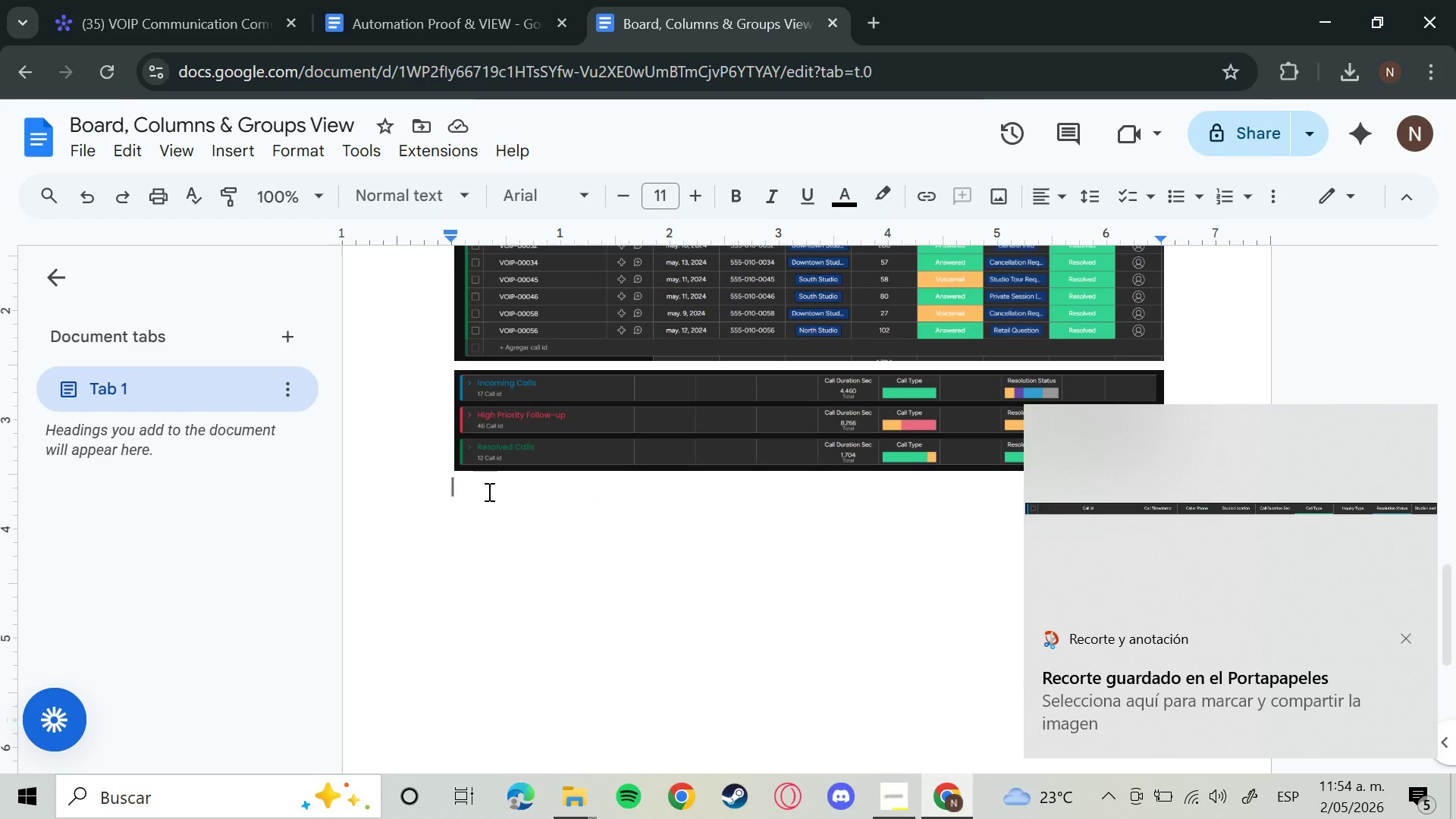 
key(Control+V)
 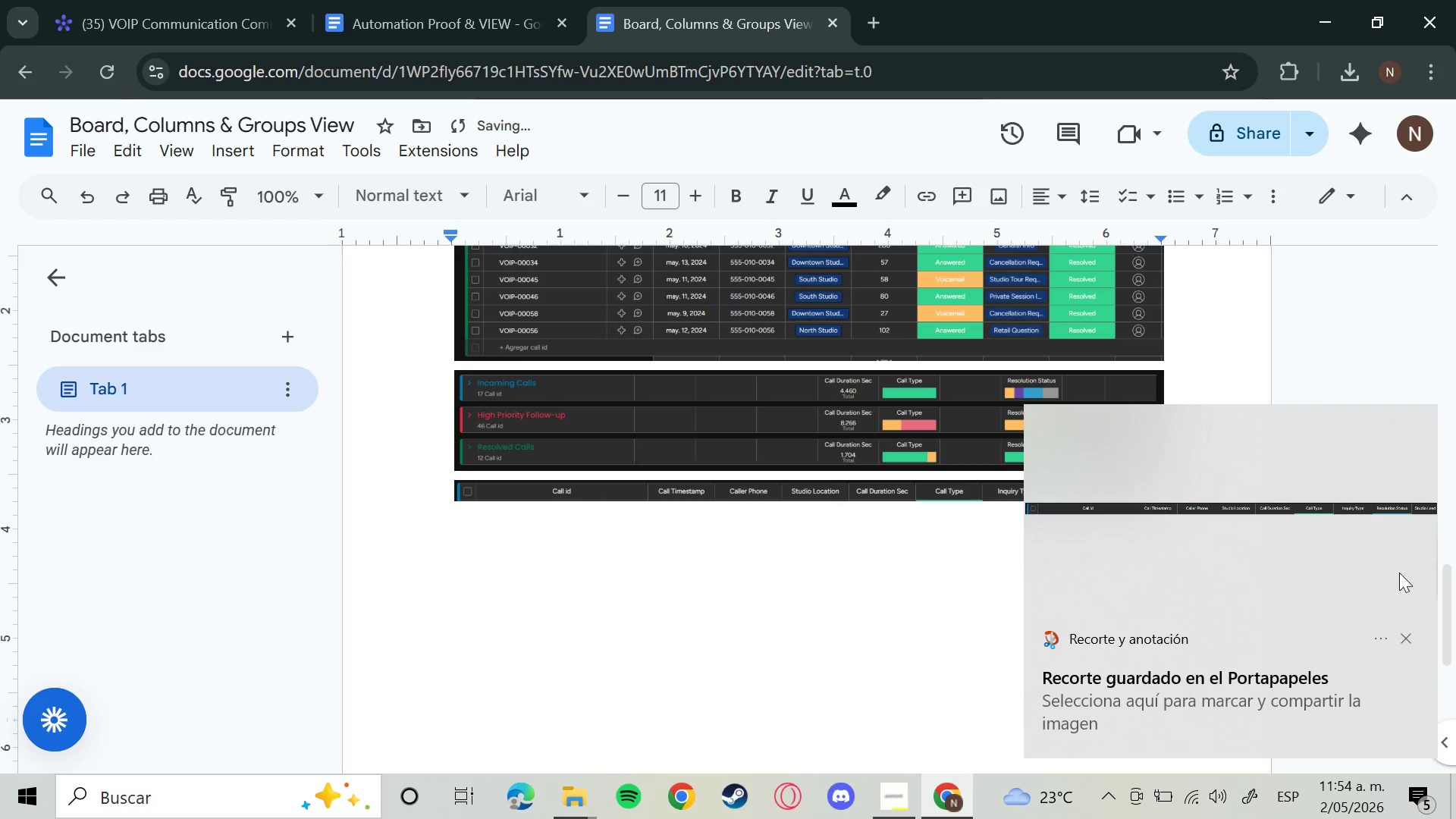 
left_click([1407, 637])
 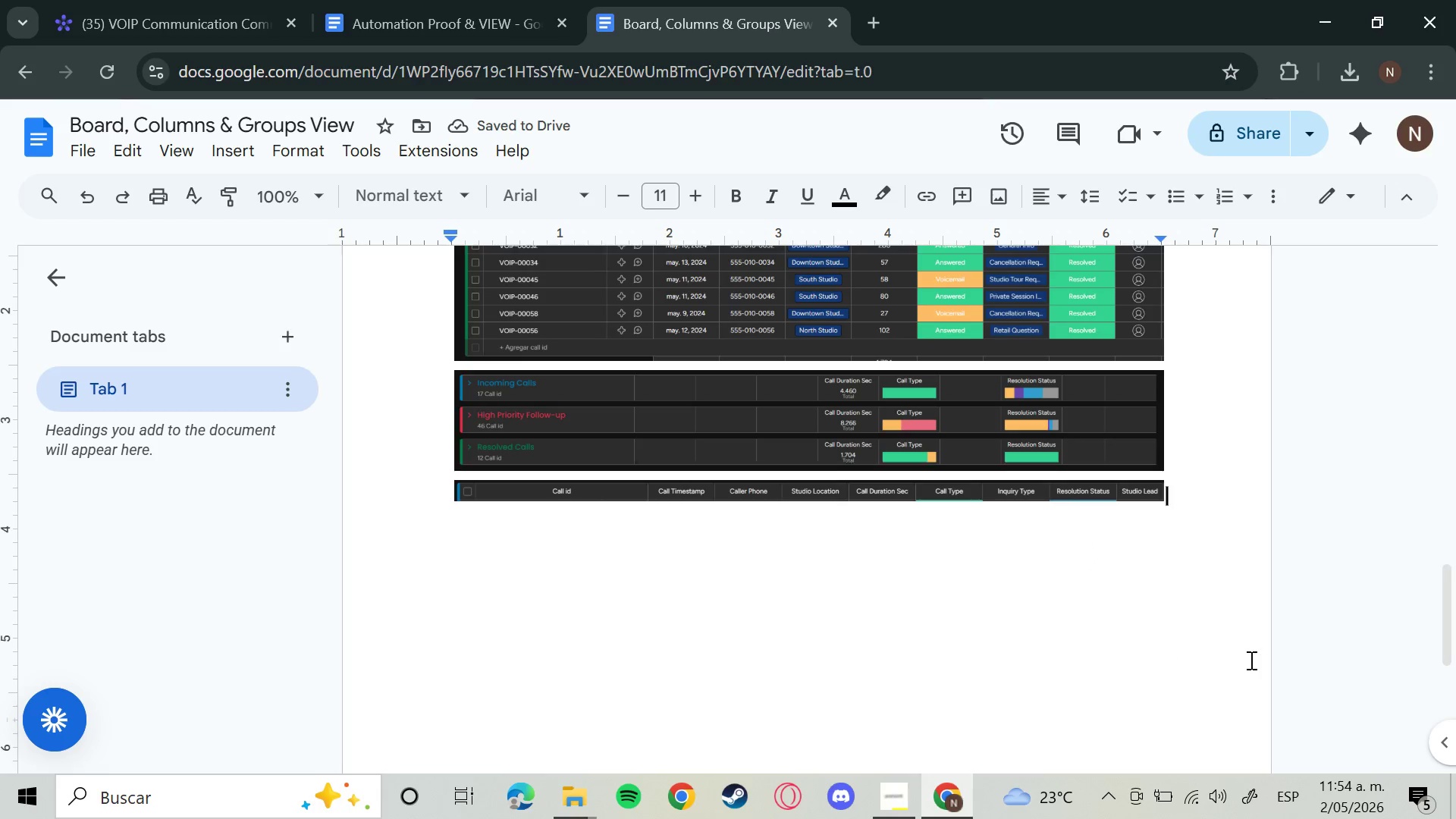 
scroll: coordinate [1136, 620], scroll_direction: up, amount: 9.0
 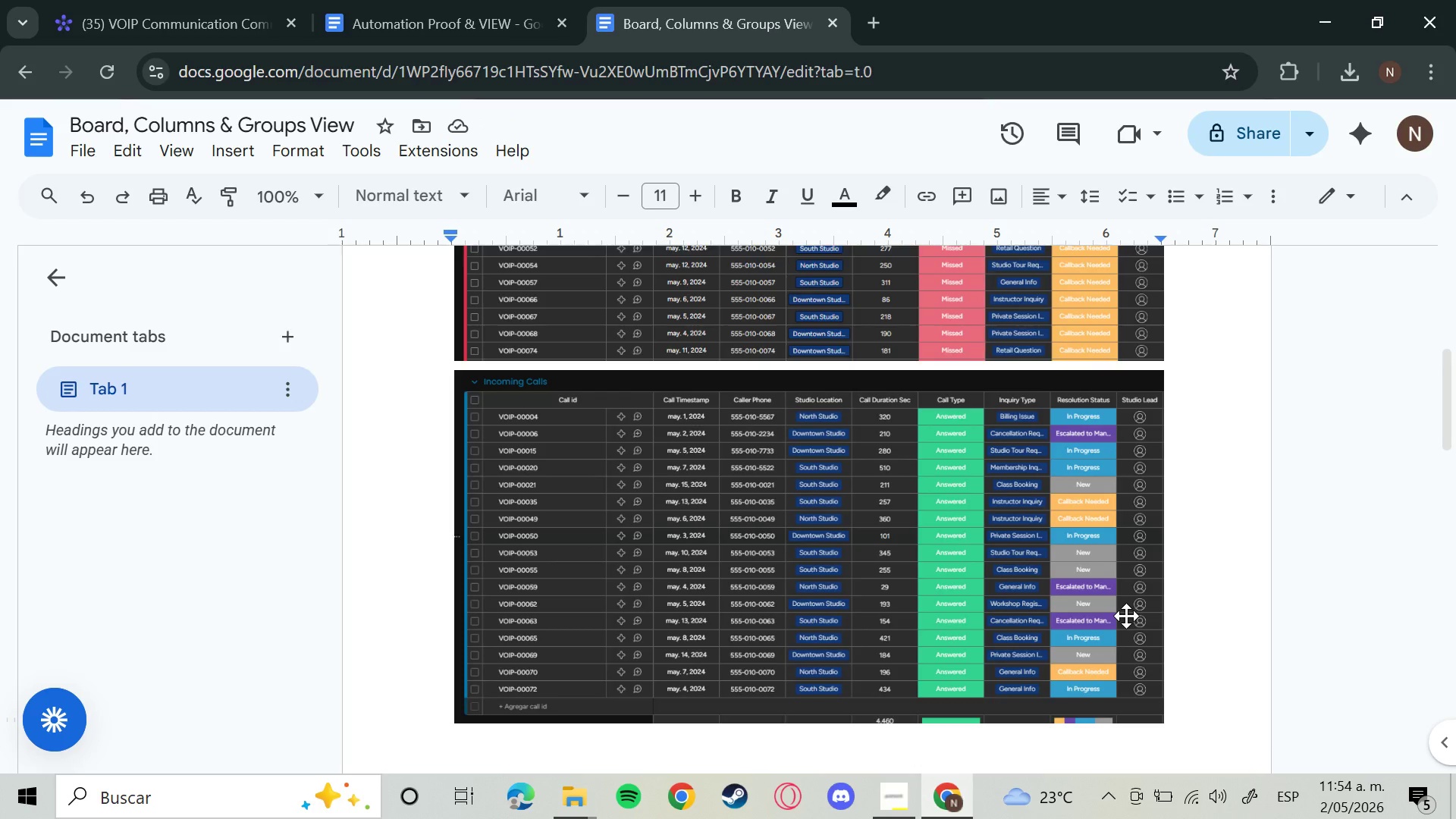 
wait(9.79)
 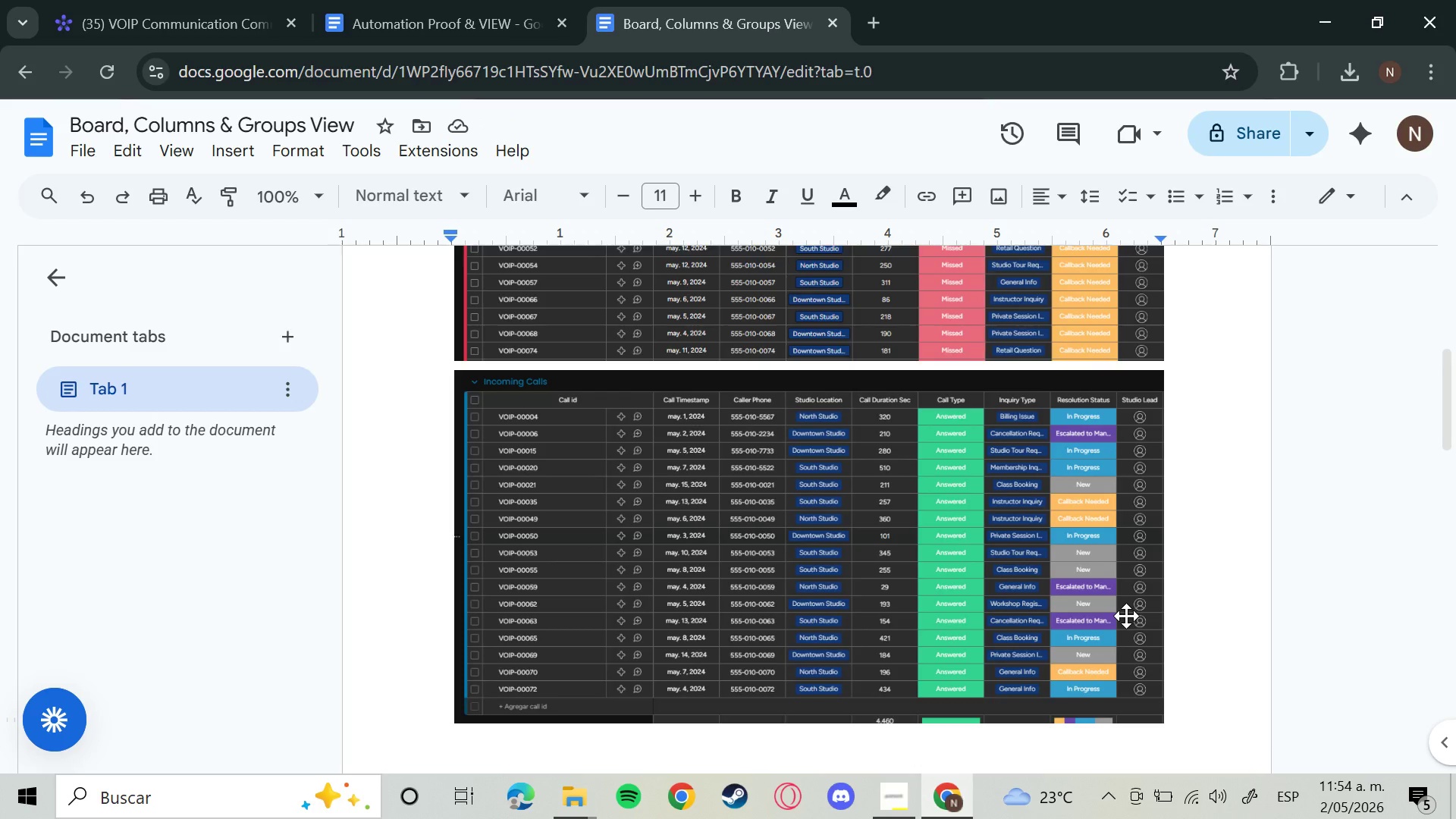 
left_click_drag(start_coordinate=[80, 3], to_coordinate=[77, 10])
 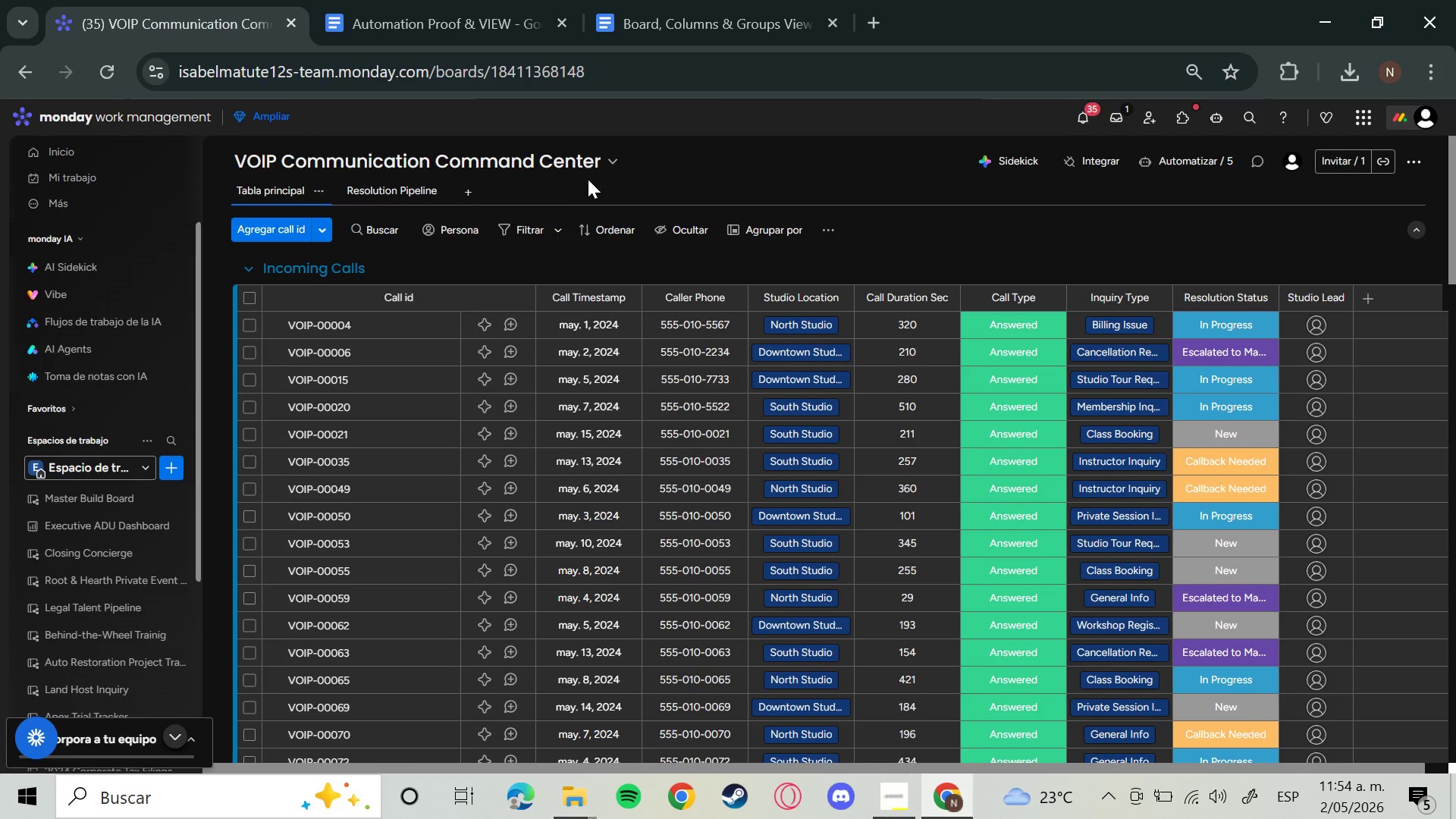 
hold_key(key=MetaLeft, duration=0.88)
 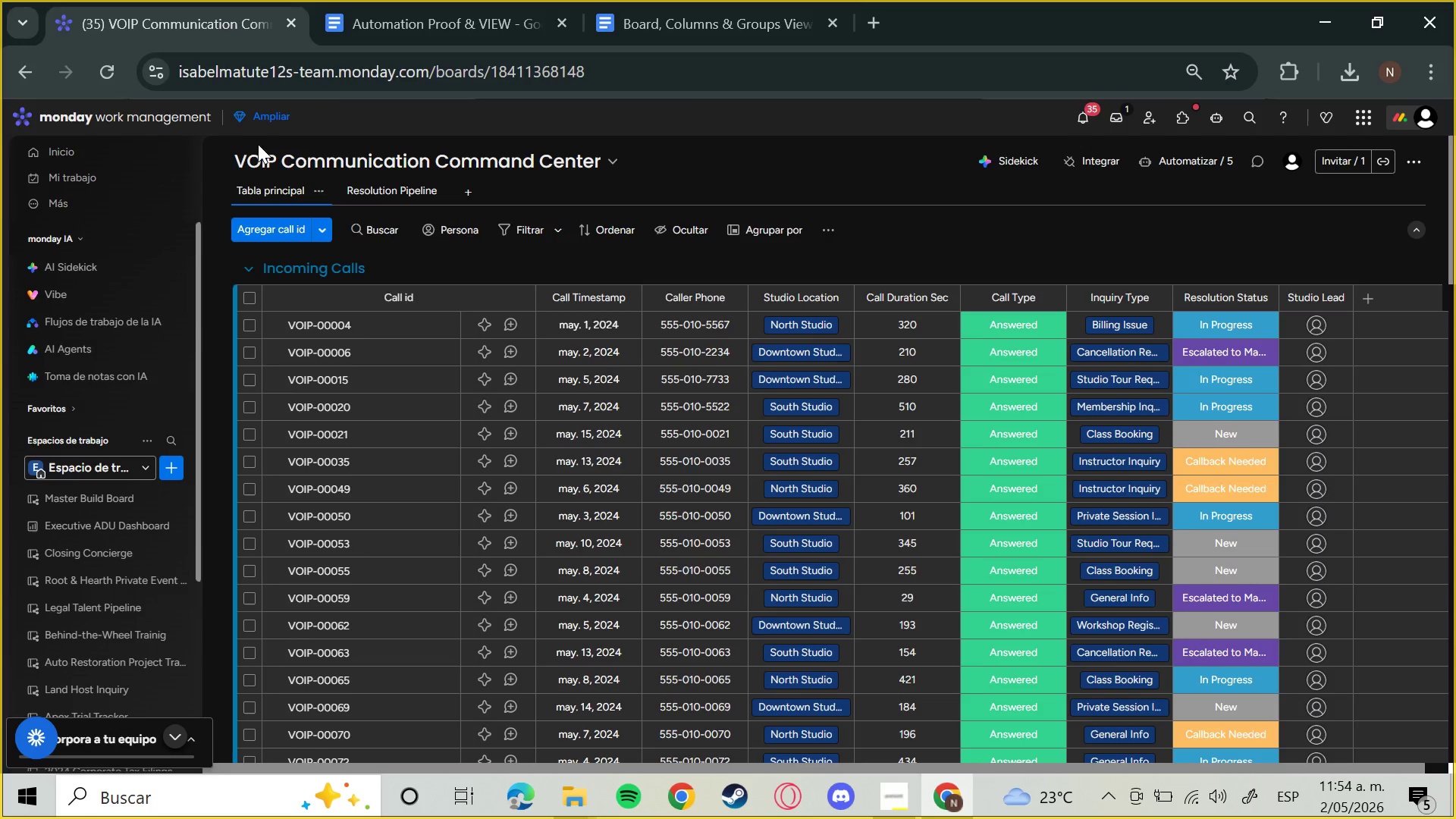 
hold_key(key=ShiftLeft, duration=0.59)
 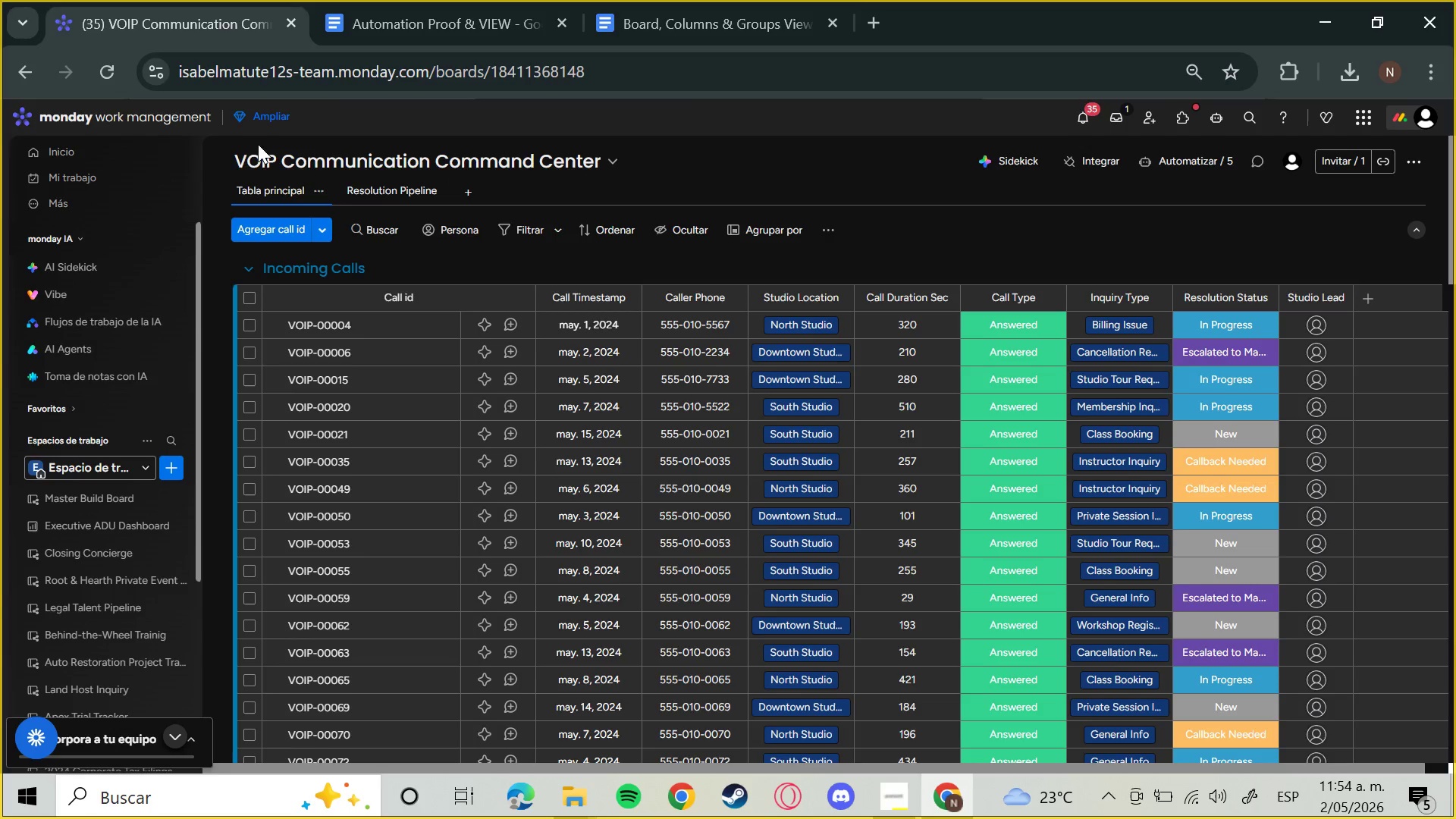 
hold_key(key=S, duration=0.31)
 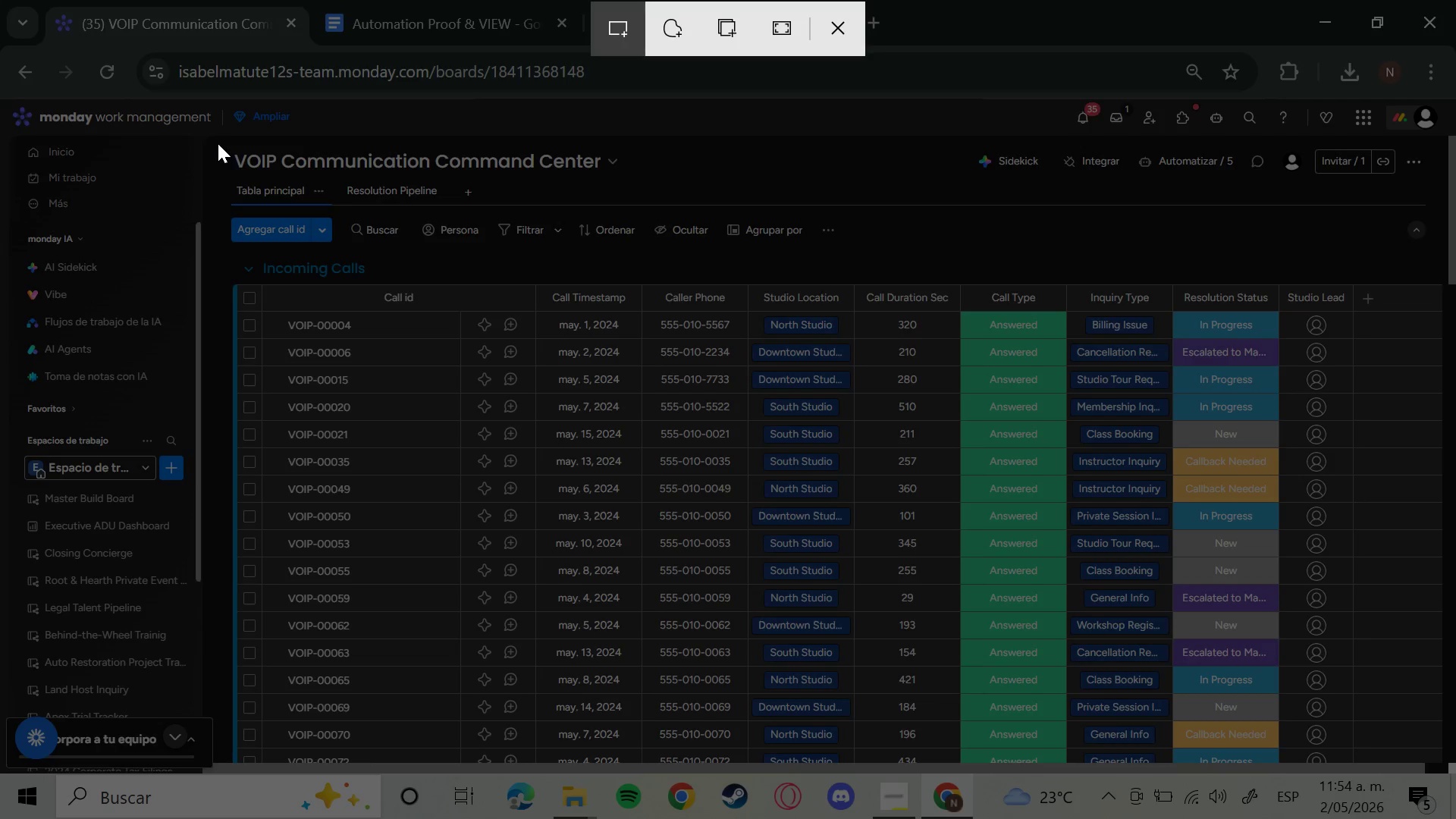 
left_click_drag(start_coordinate=[216, 143], to_coordinate=[333, 169])
 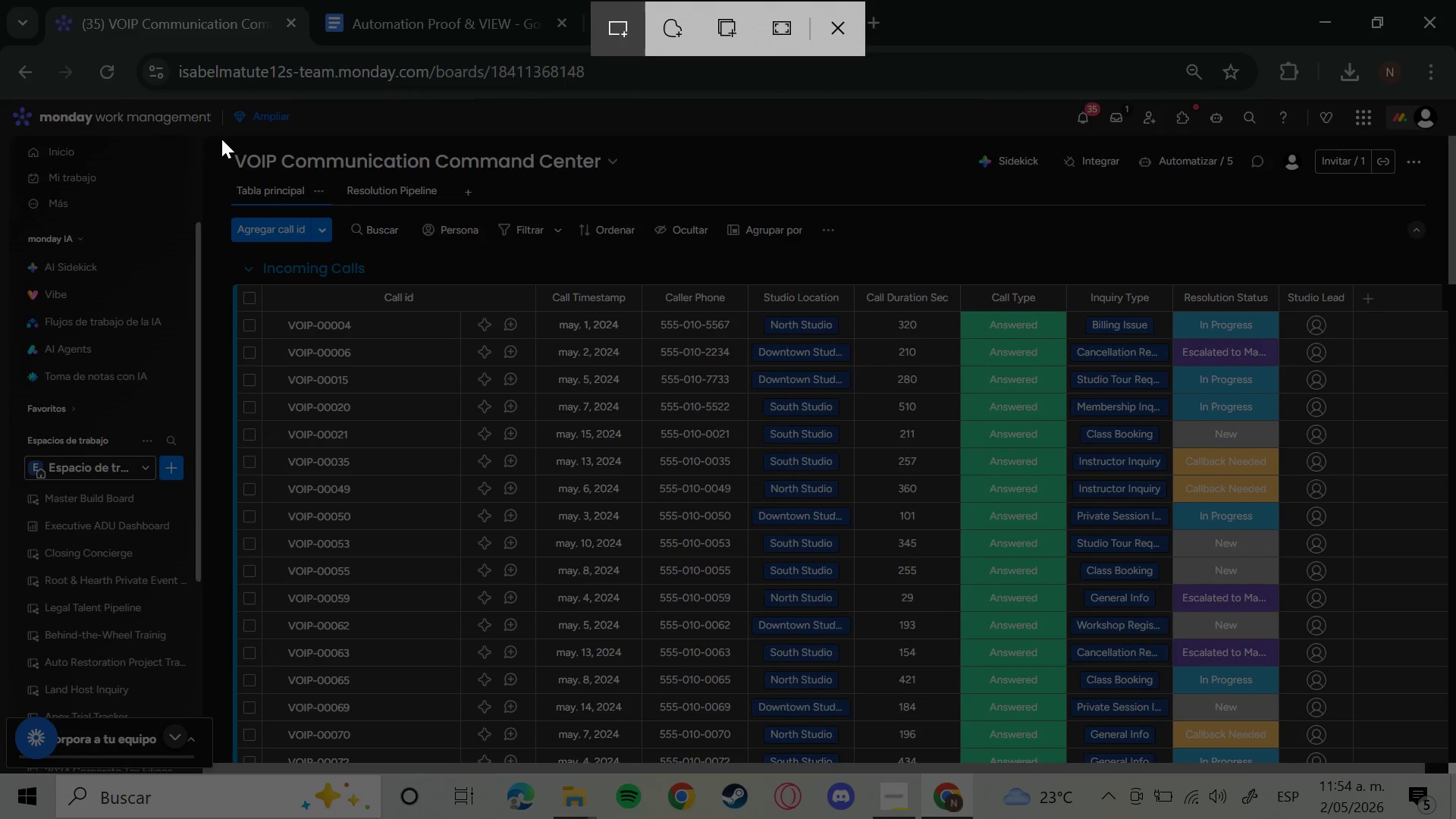 
left_click_drag(start_coordinate=[218, 135], to_coordinate=[633, 185])
 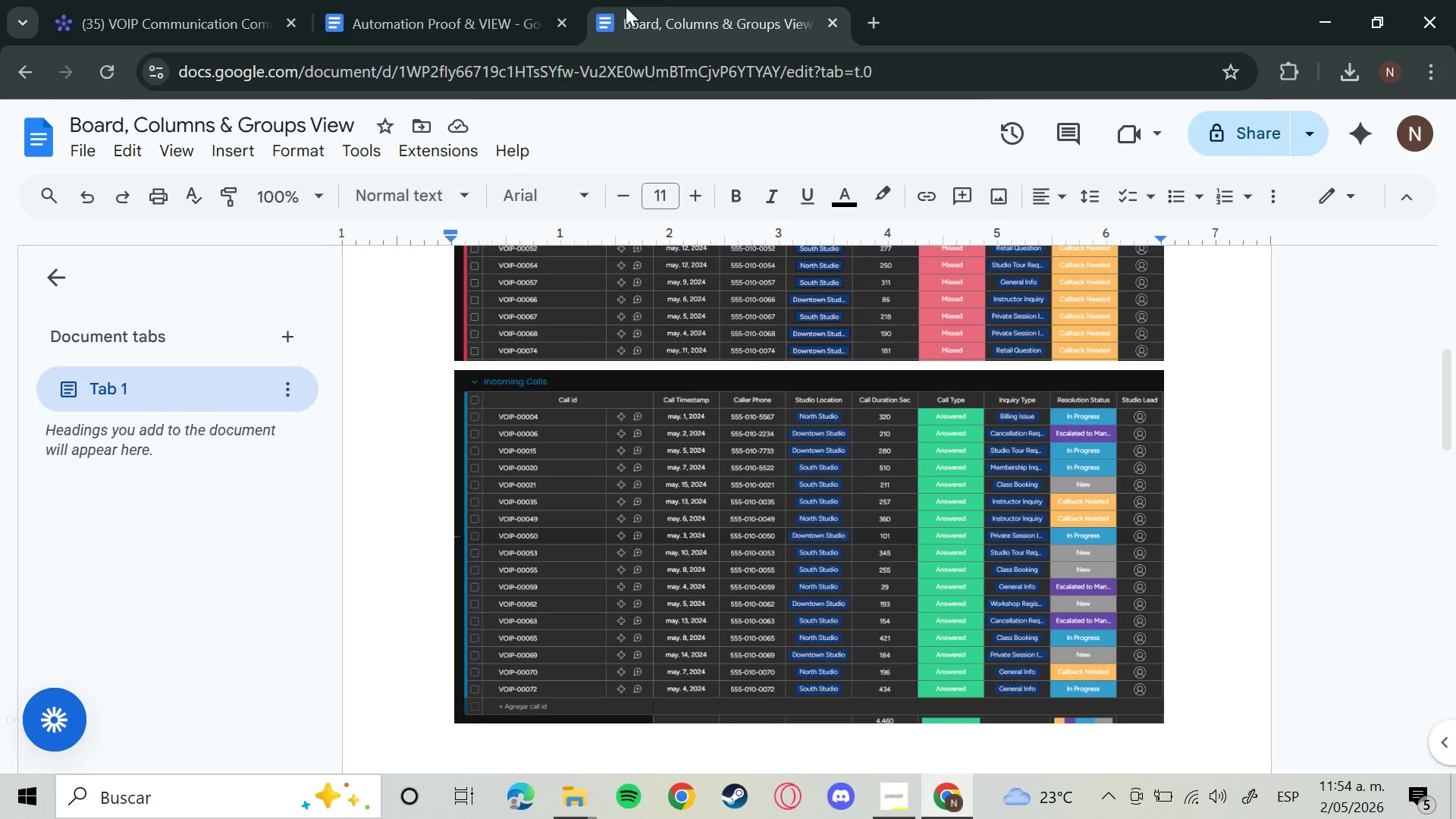 
scroll: coordinate [803, 429], scroll_direction: up, amount: 9.0
 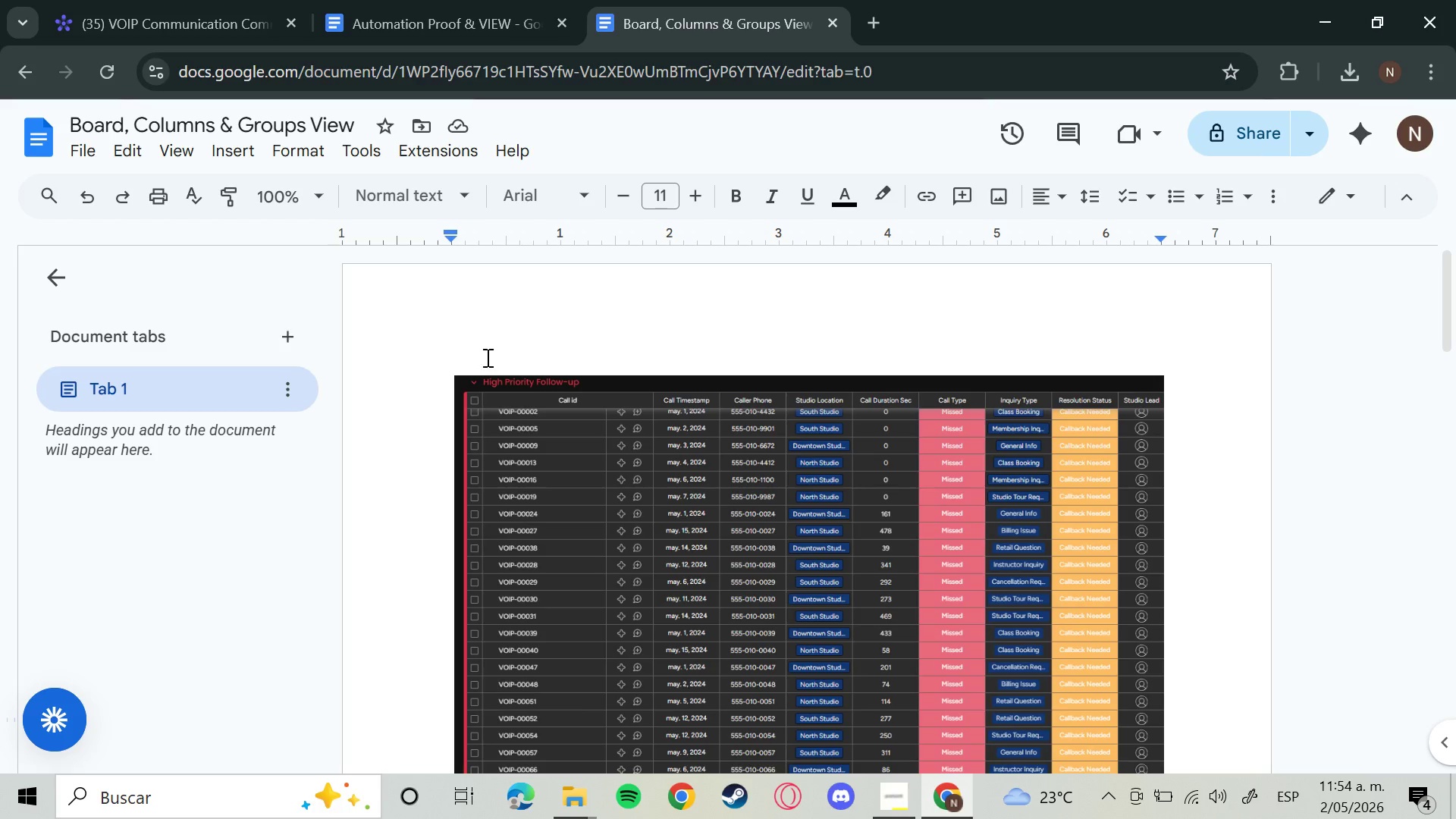 
left_click([485, 357])
 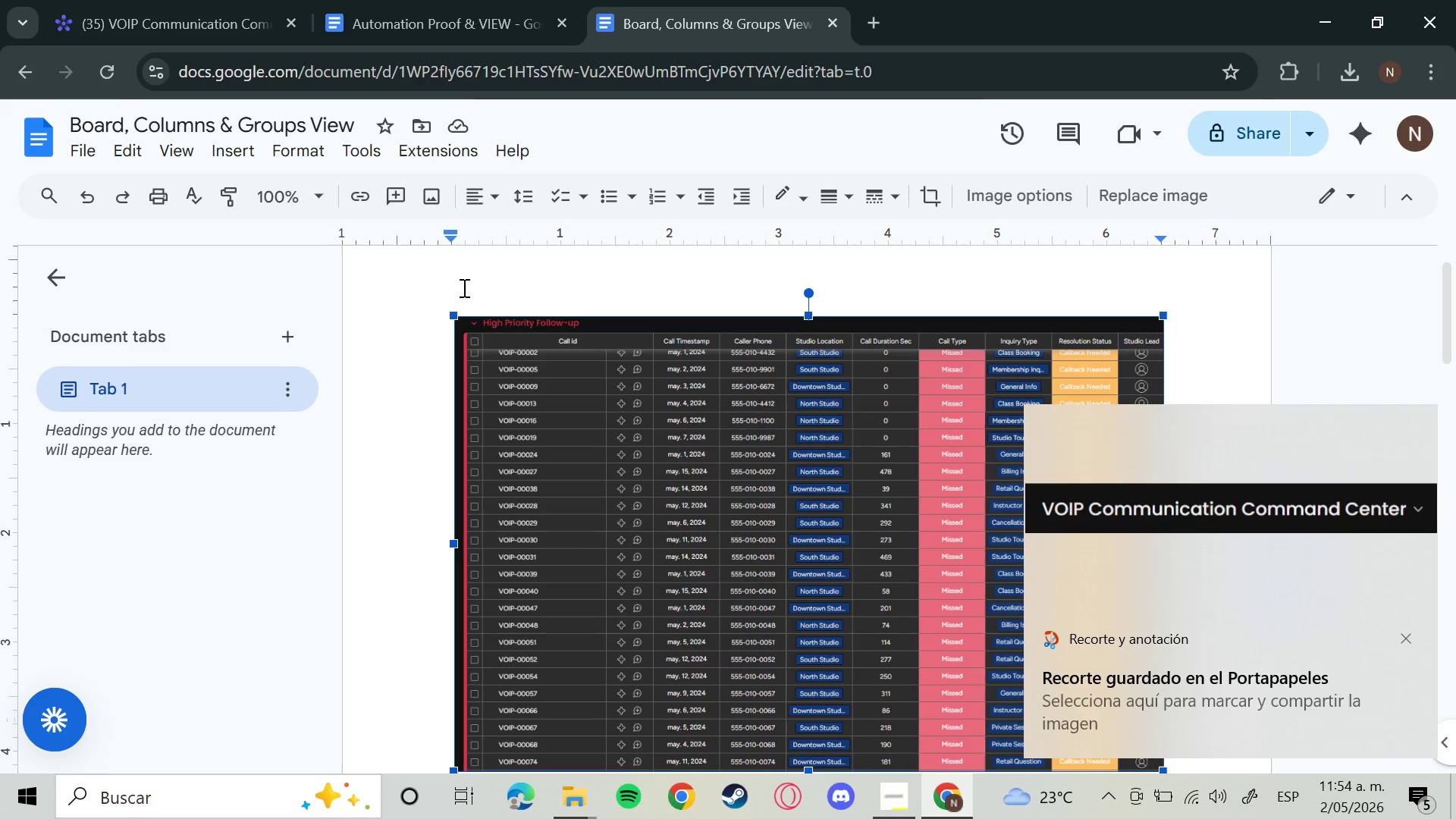 
left_click([463, 272])
 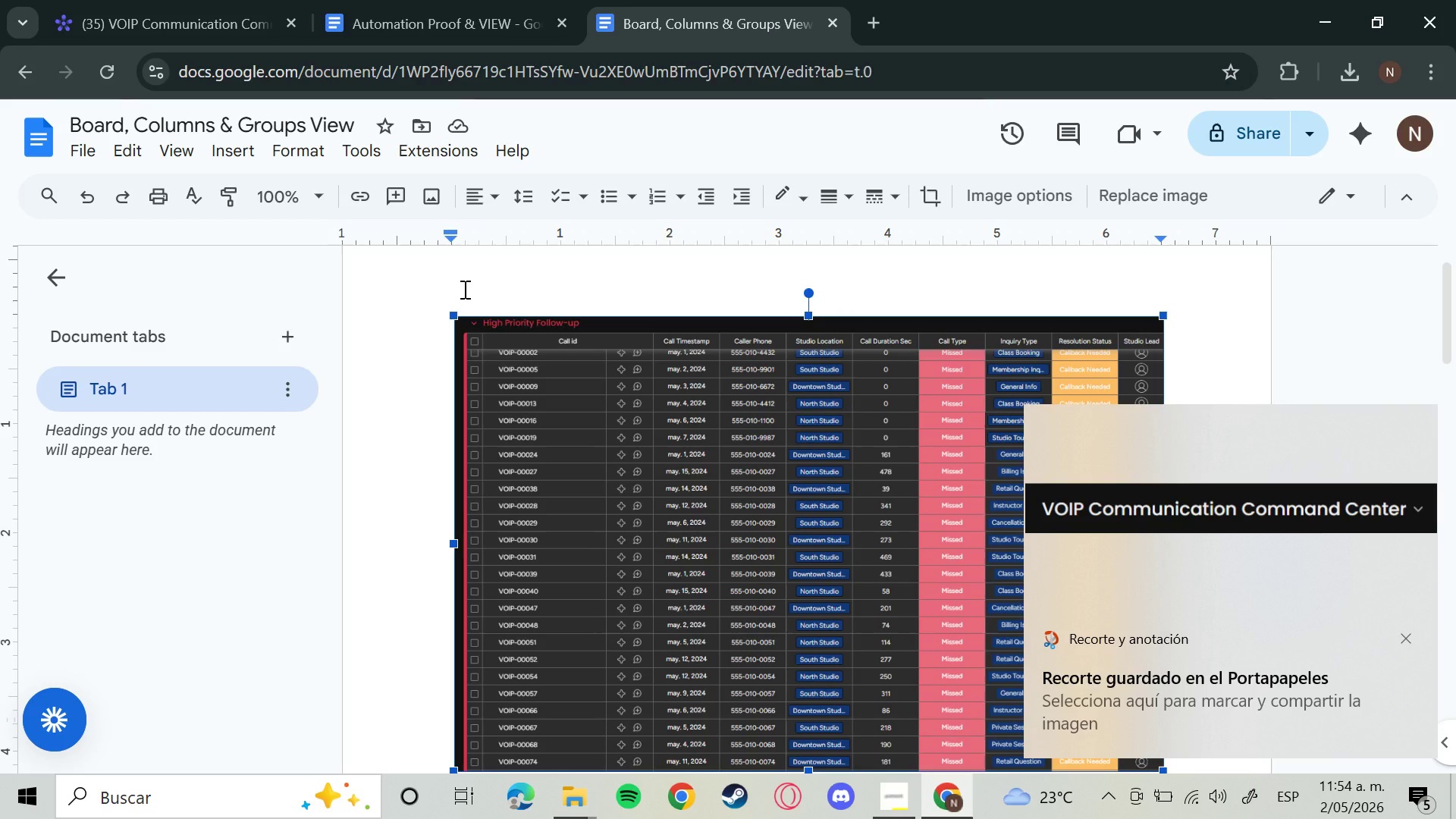 
left_click([463, 289])
 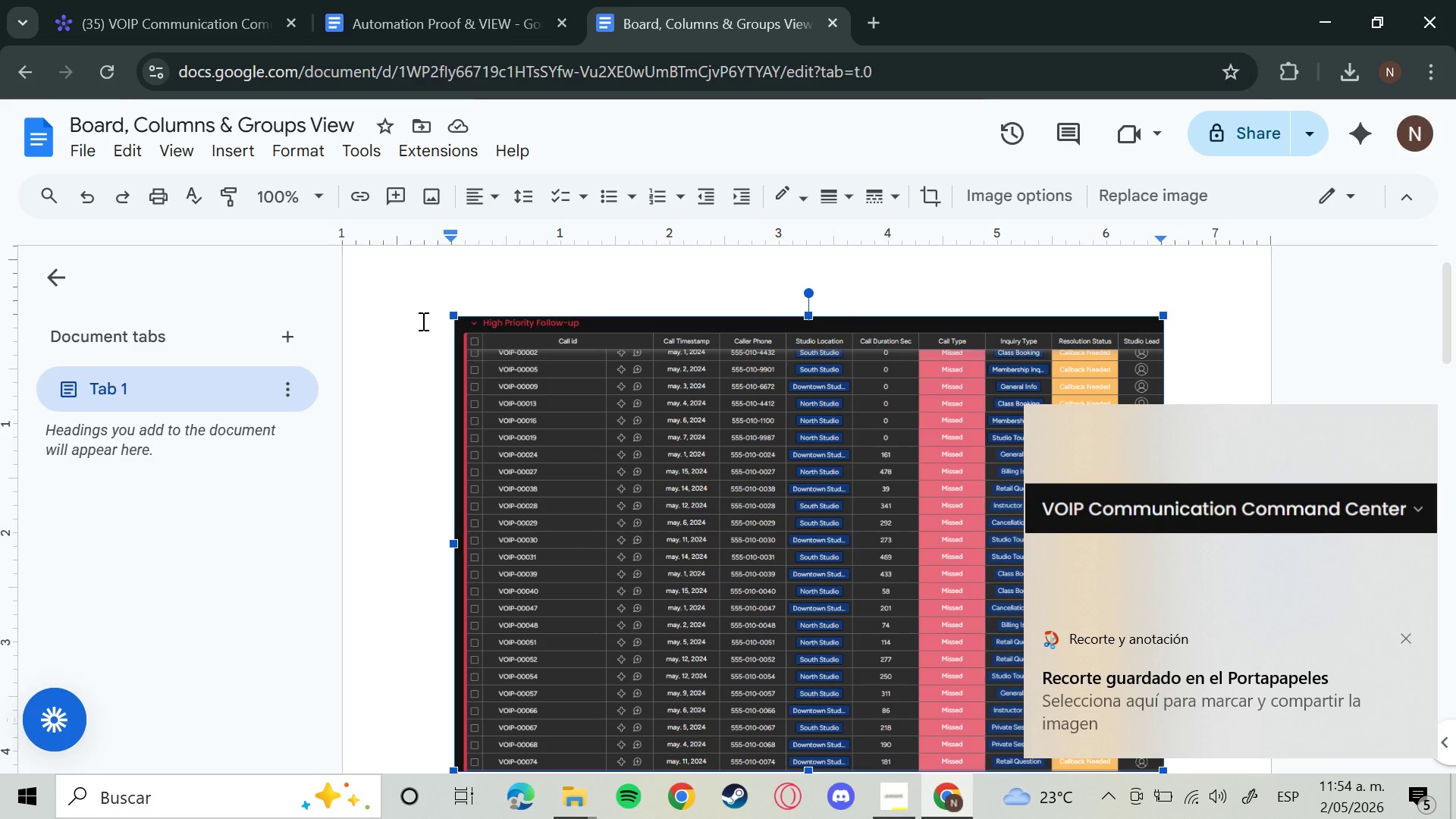 
double_click([422, 321])
 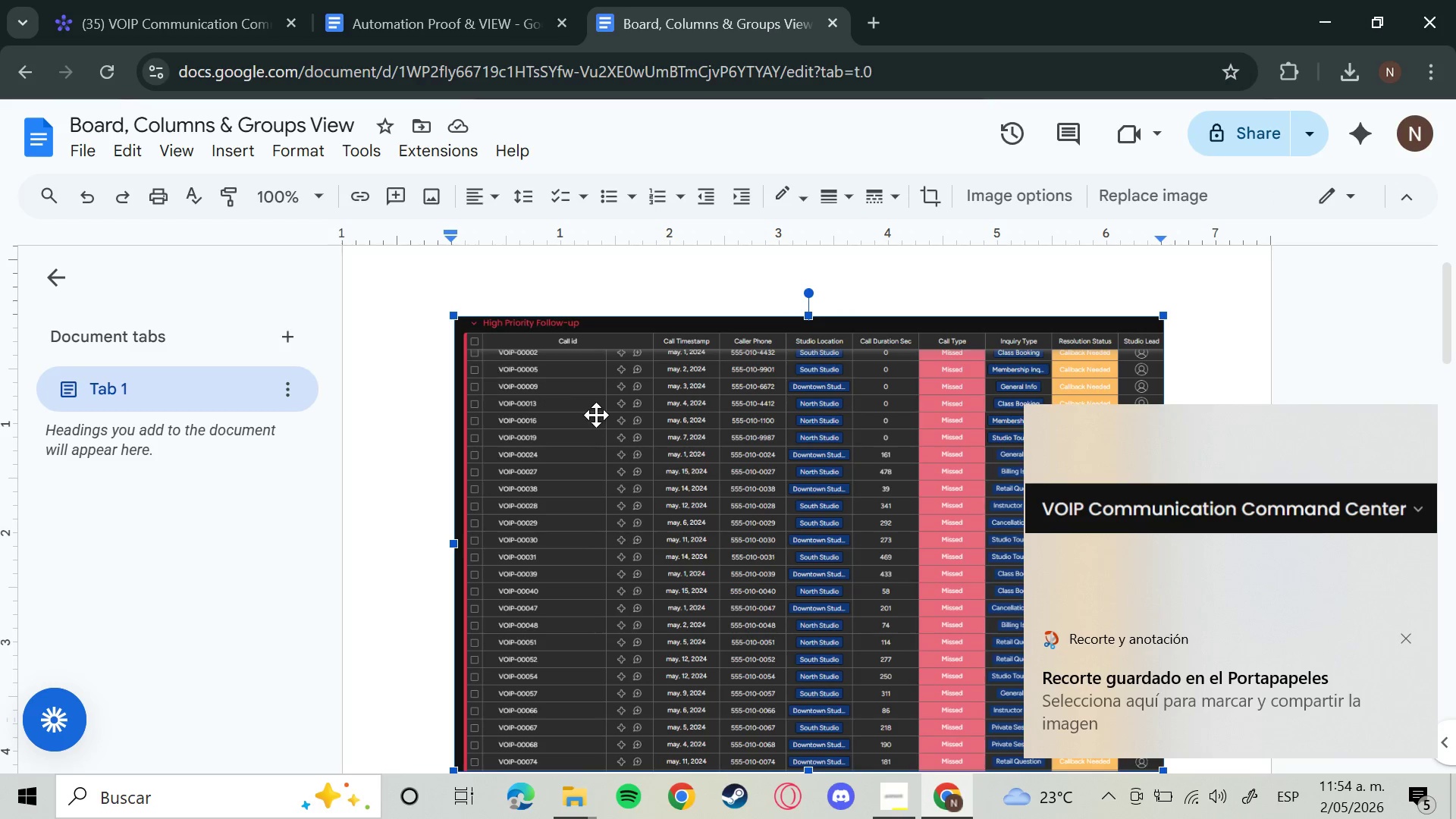 
left_click_drag(start_coordinate=[596, 415], to_coordinate=[599, 516])
 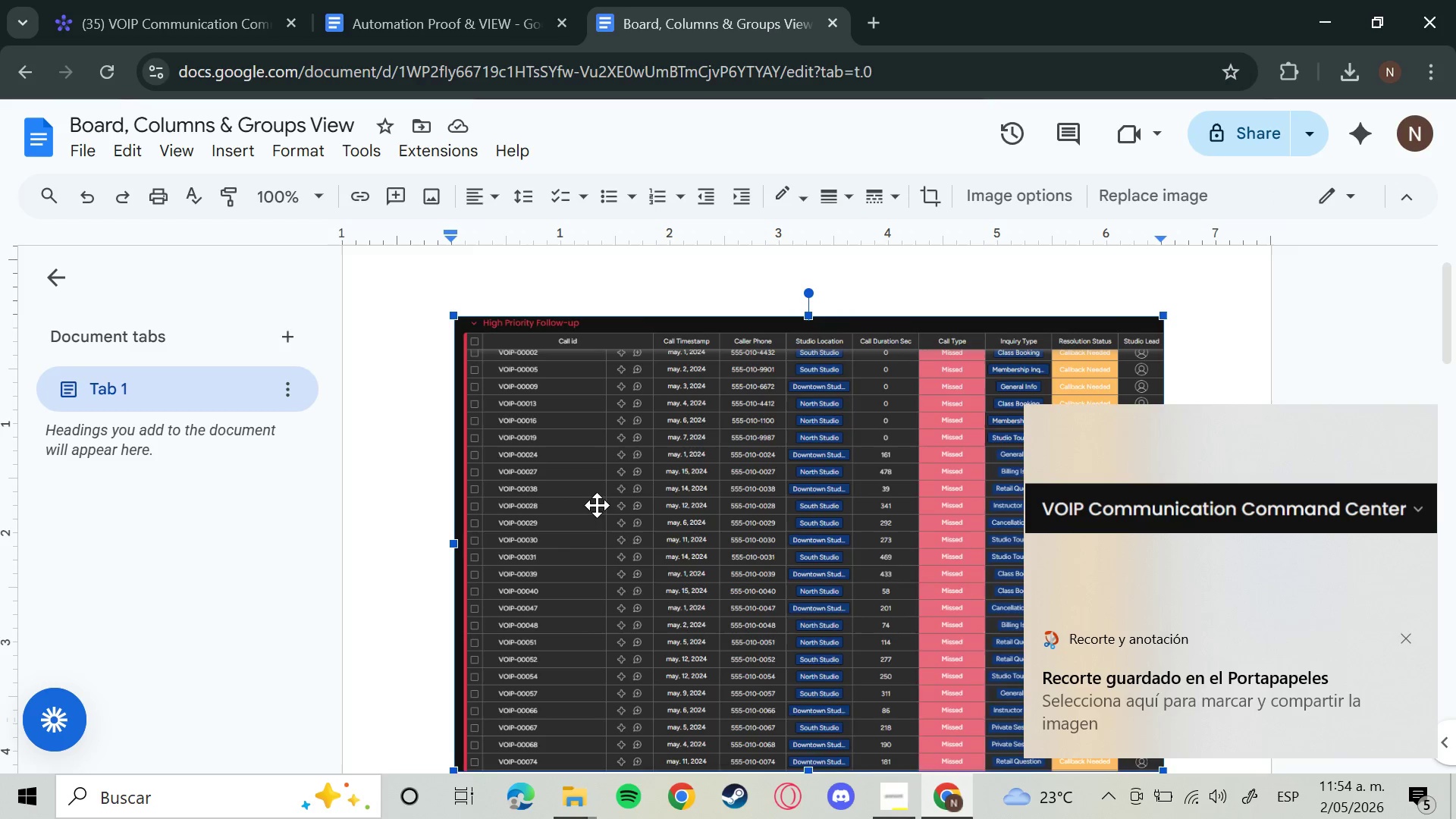 
scroll: coordinate [597, 500], scroll_direction: down, amount: 12.0
 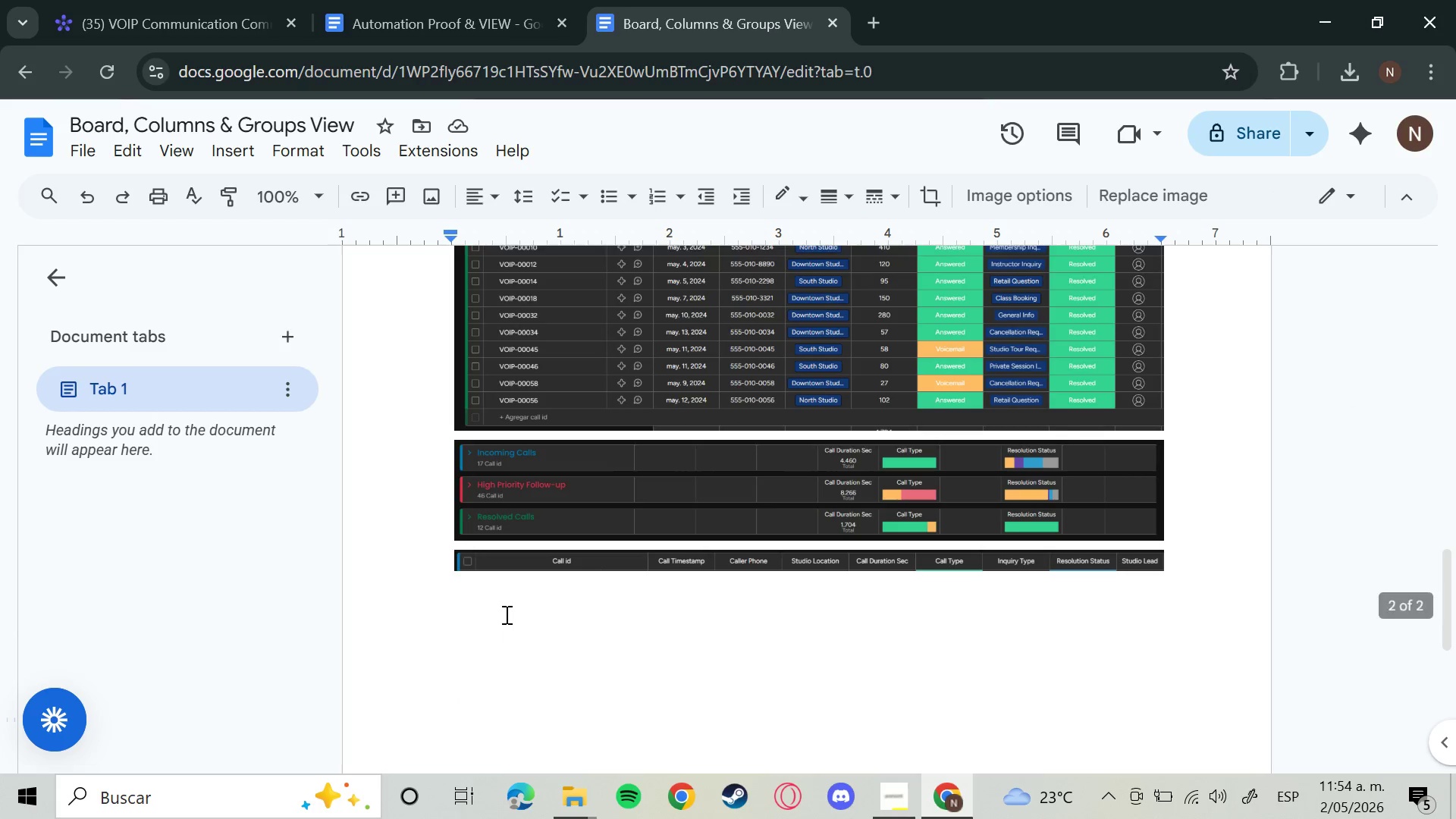 
left_click([485, 592])
 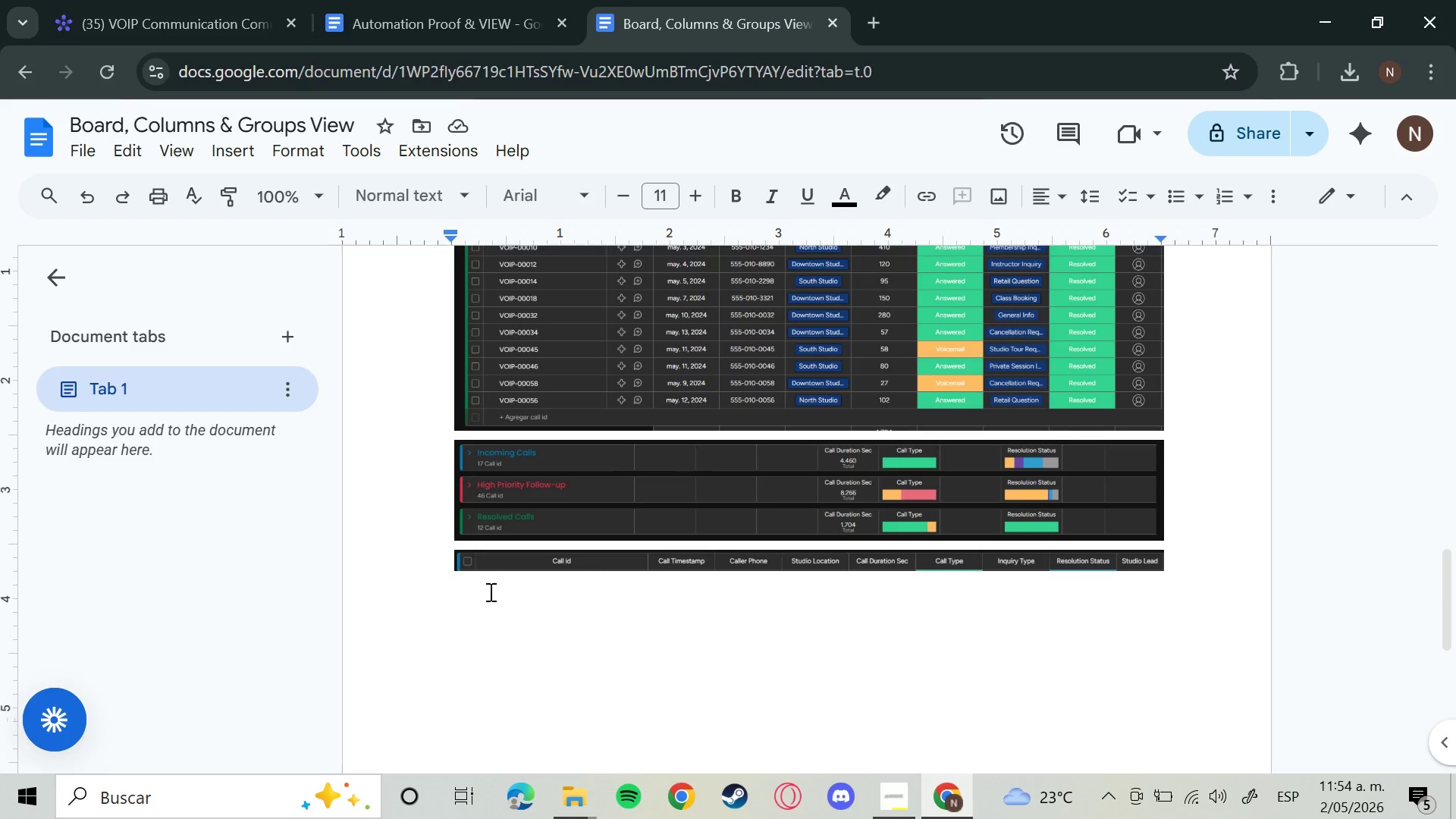 
key(Control+V)
 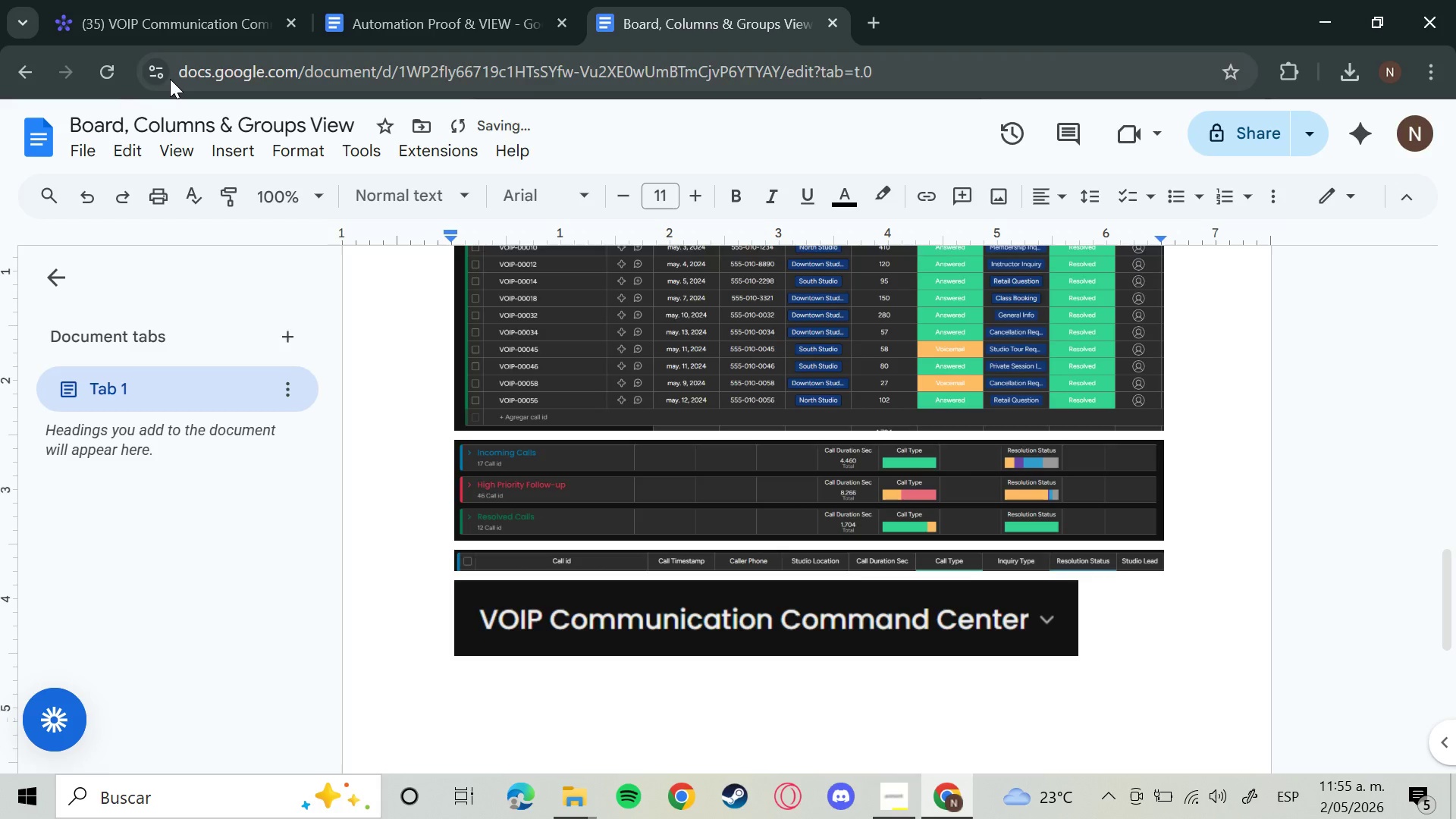 
double_click([438, 0])
 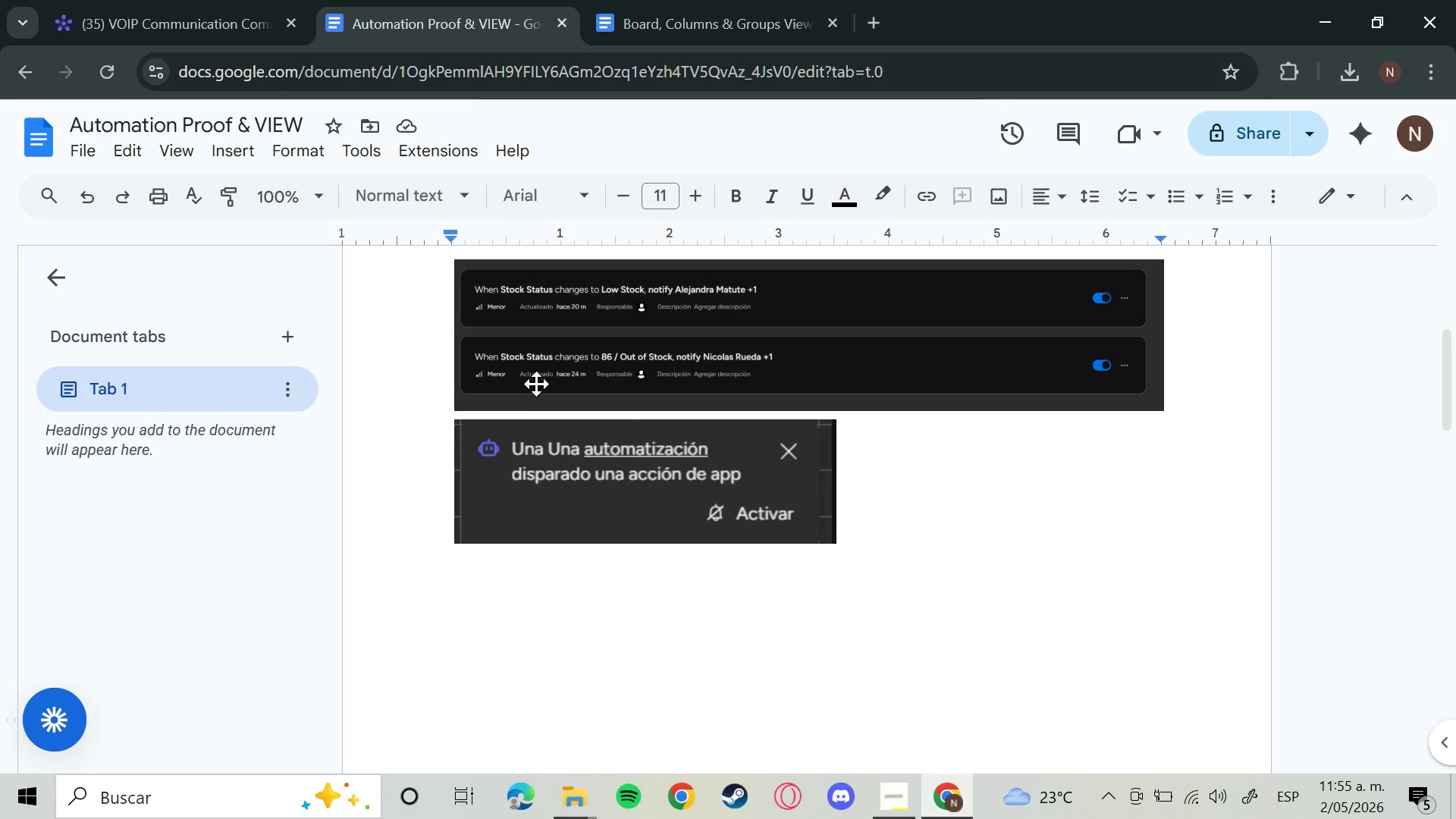 
scroll: coordinate [611, 516], scroll_direction: up, amount: 5.0
 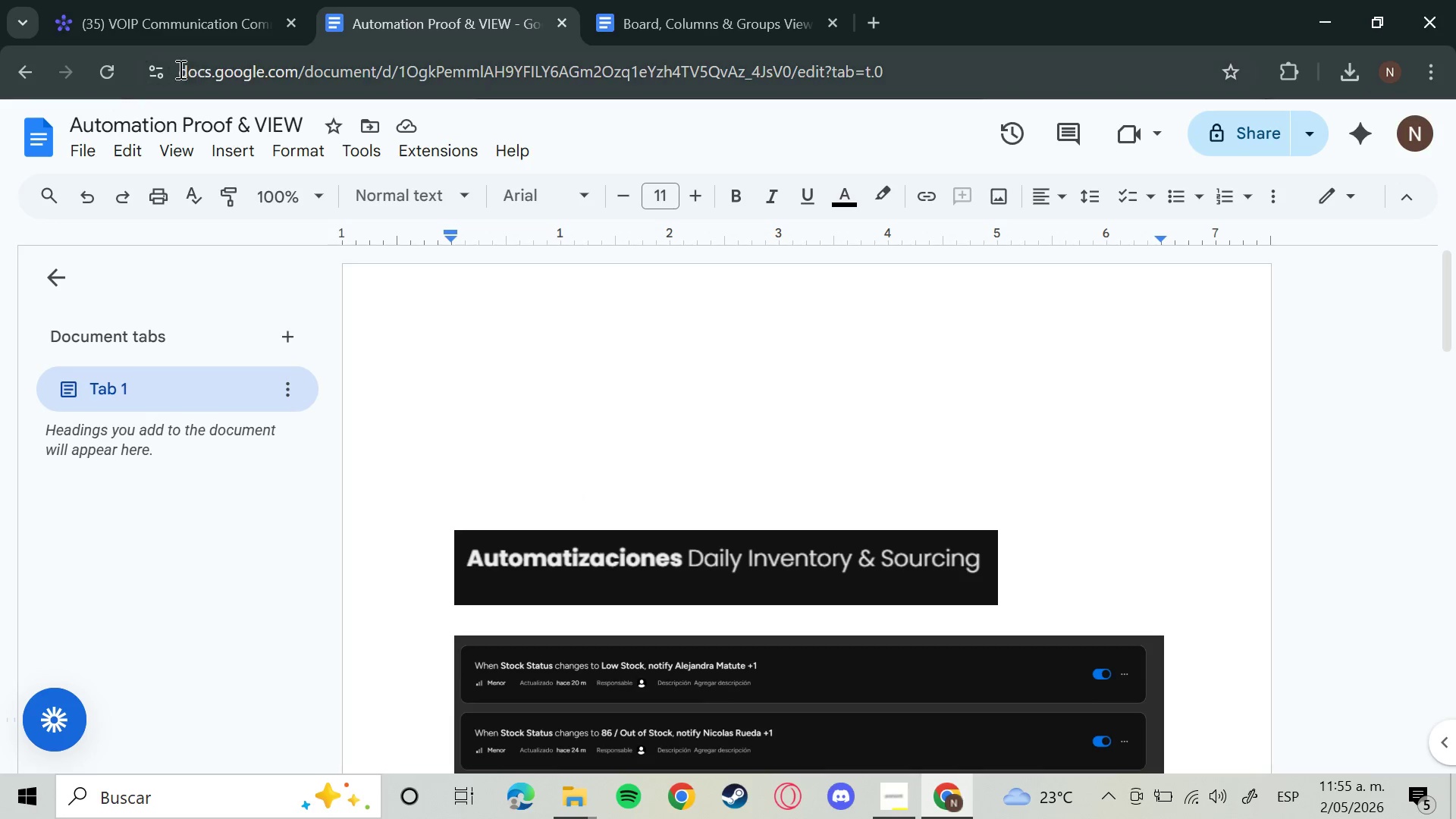 
left_click([125, 0])
 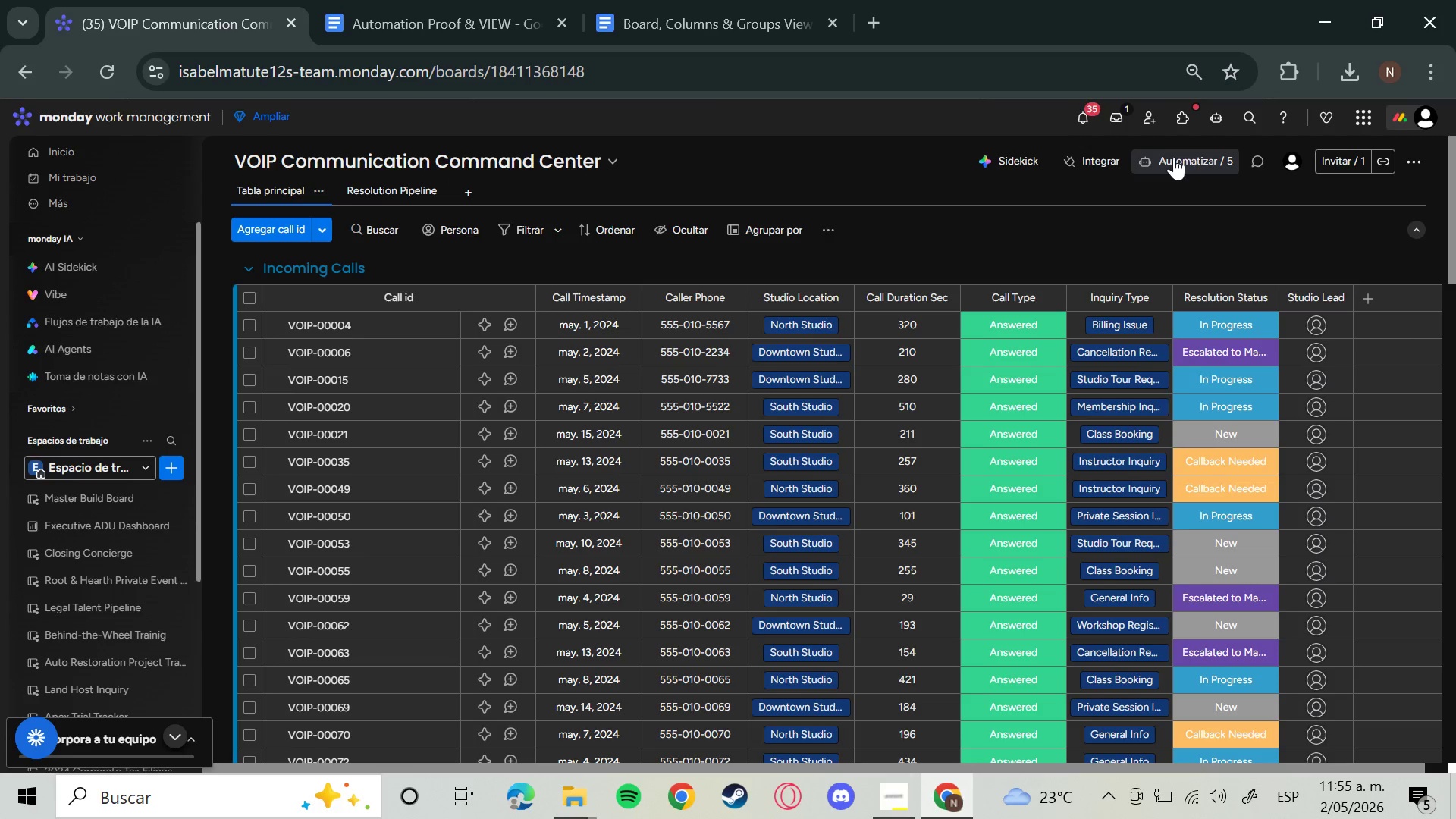 
wait(5.23)
 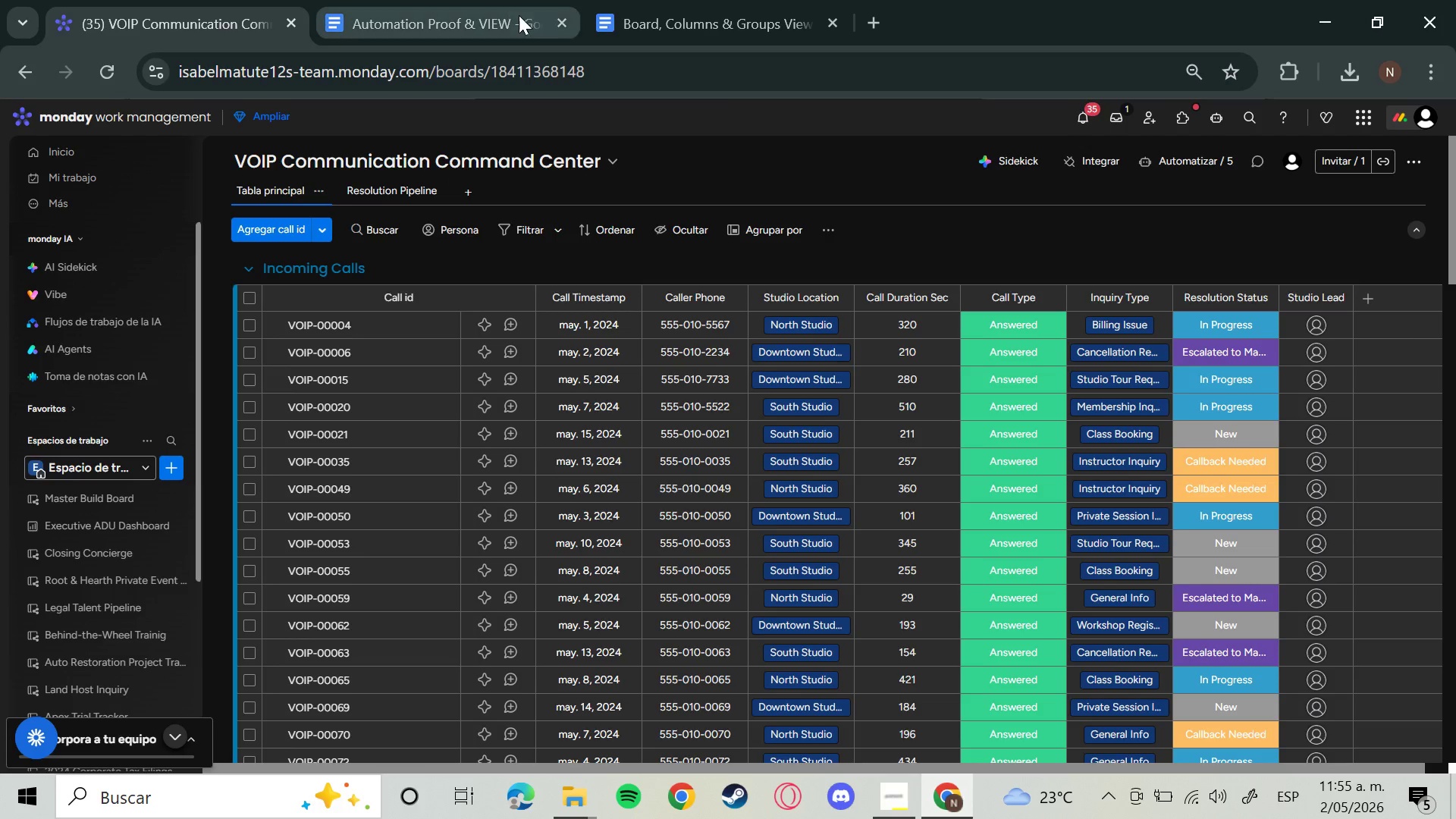 
left_click([1174, 157])
 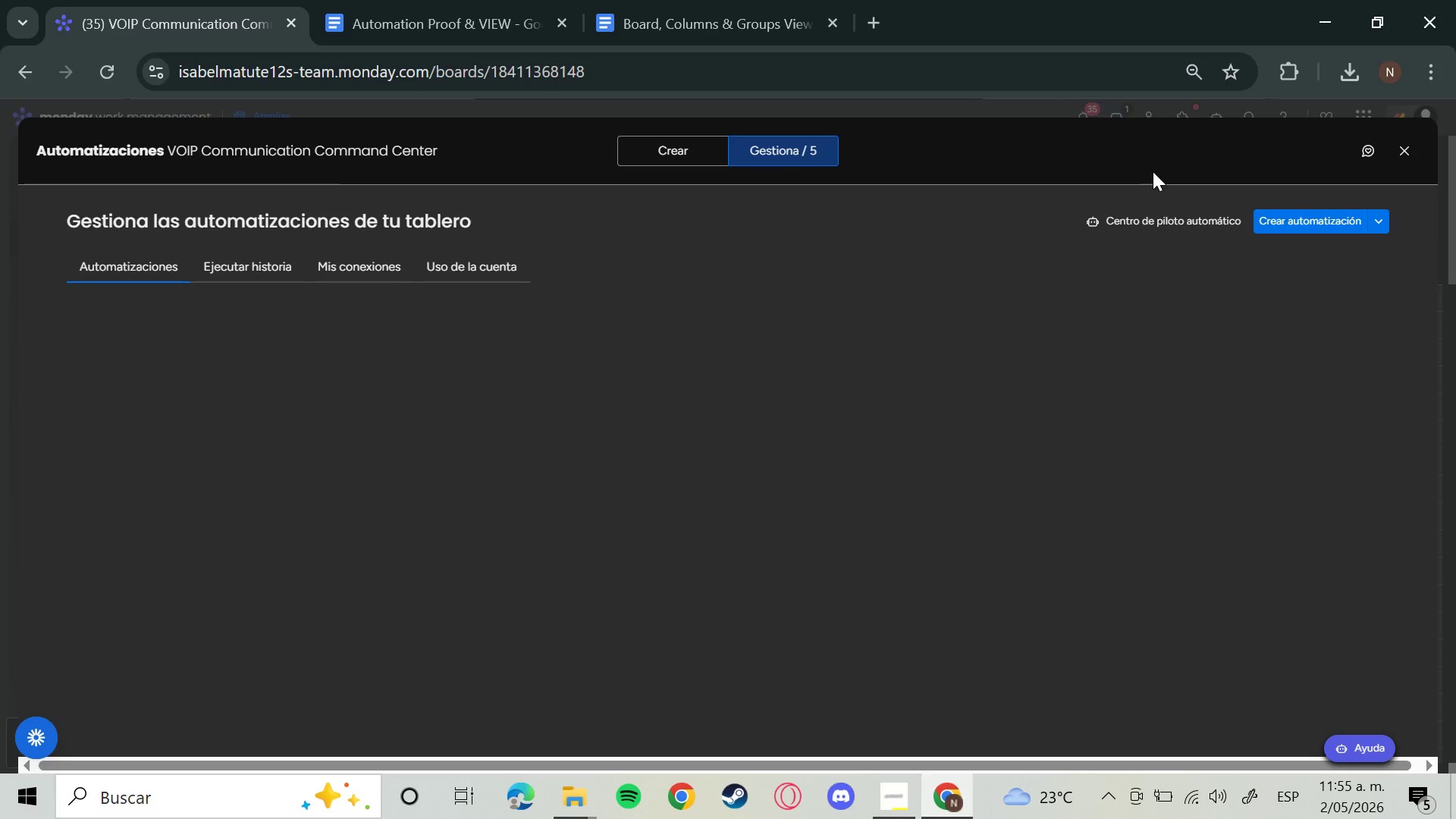 
left_click([435, 0])
 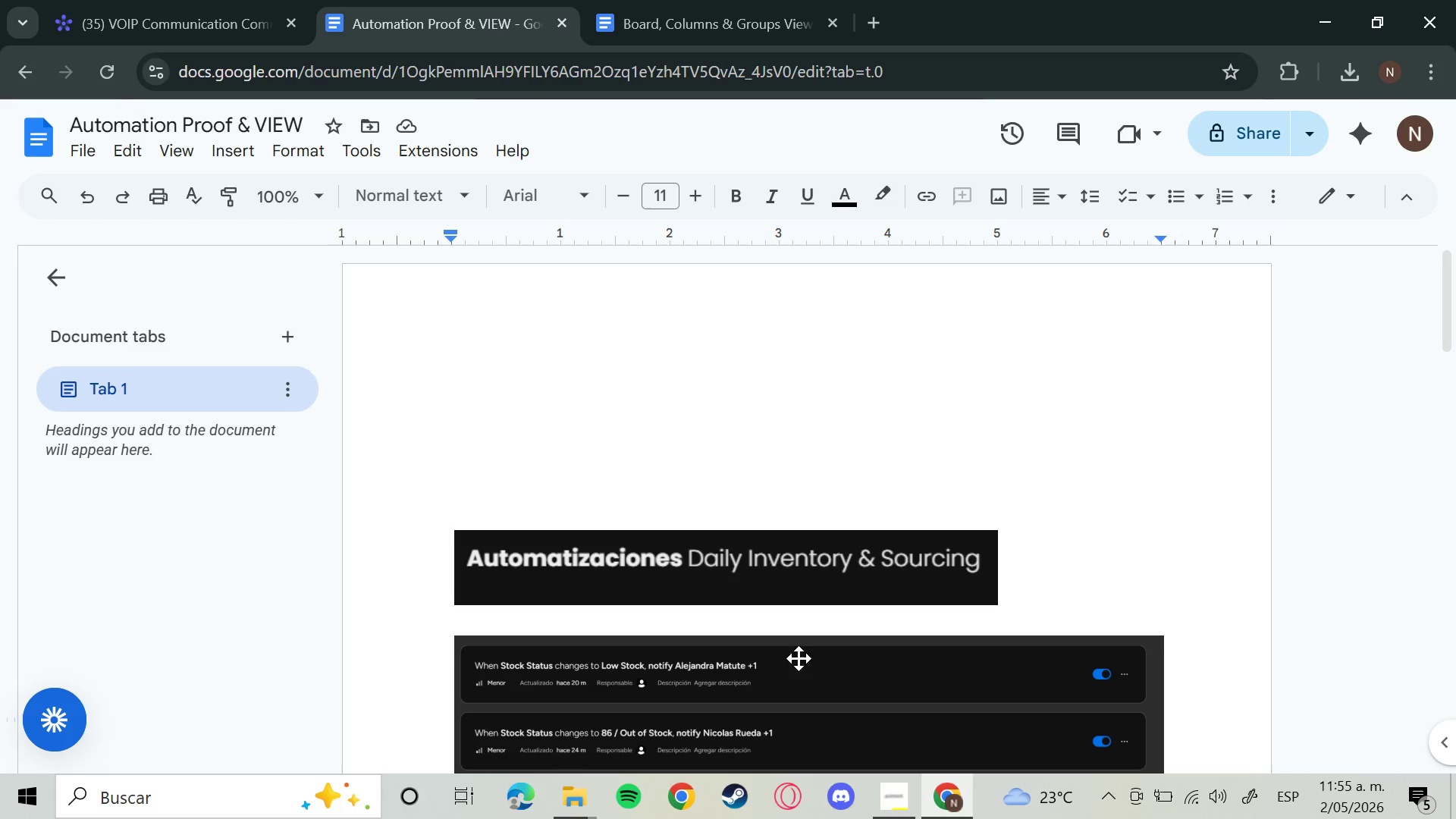 
scroll: coordinate [806, 784], scroll_direction: down, amount: 3.0
 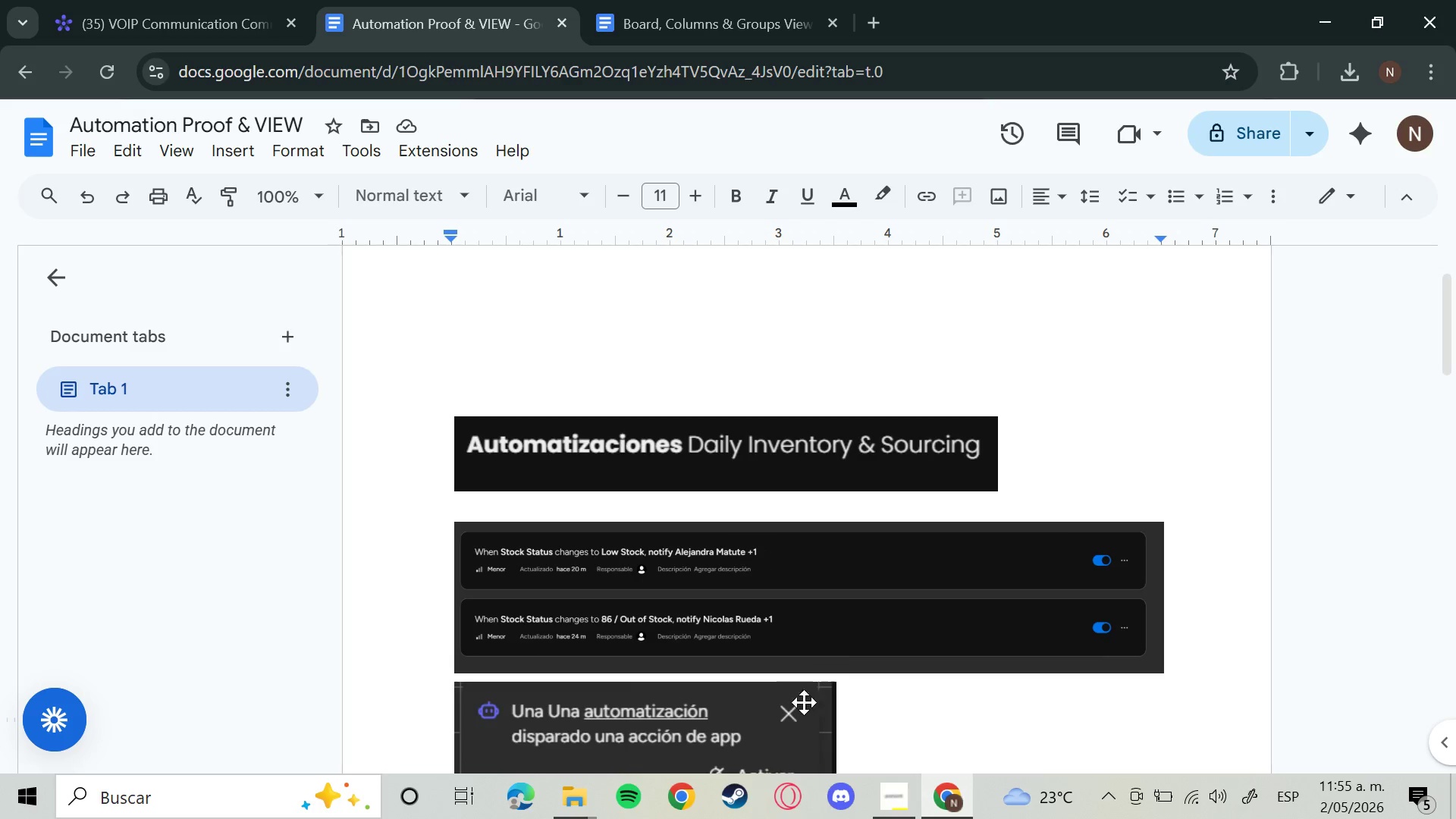 
left_click([671, 491])
 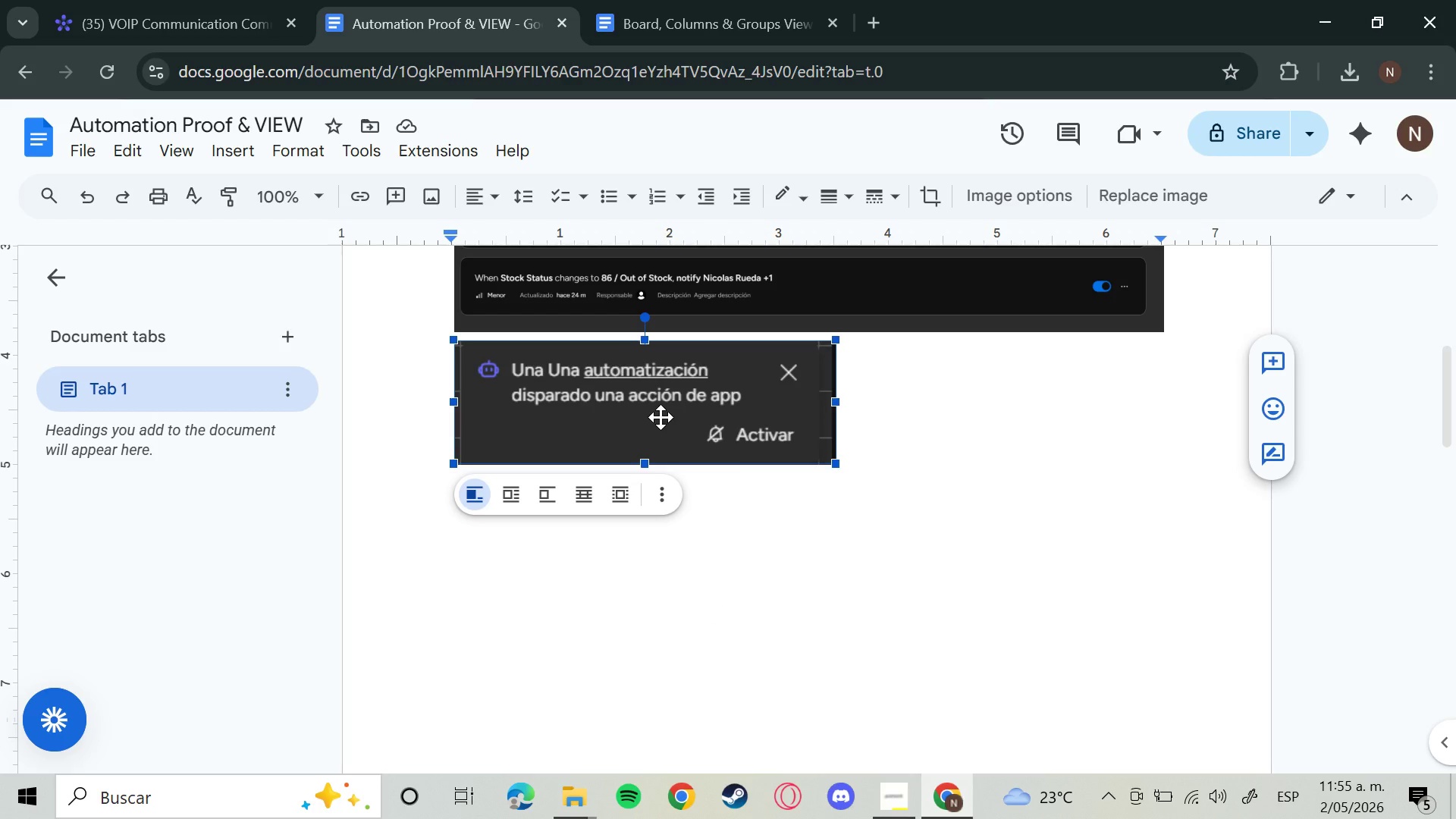 
scroll: coordinate [783, 748], scroll_direction: down, amount: 3.0
 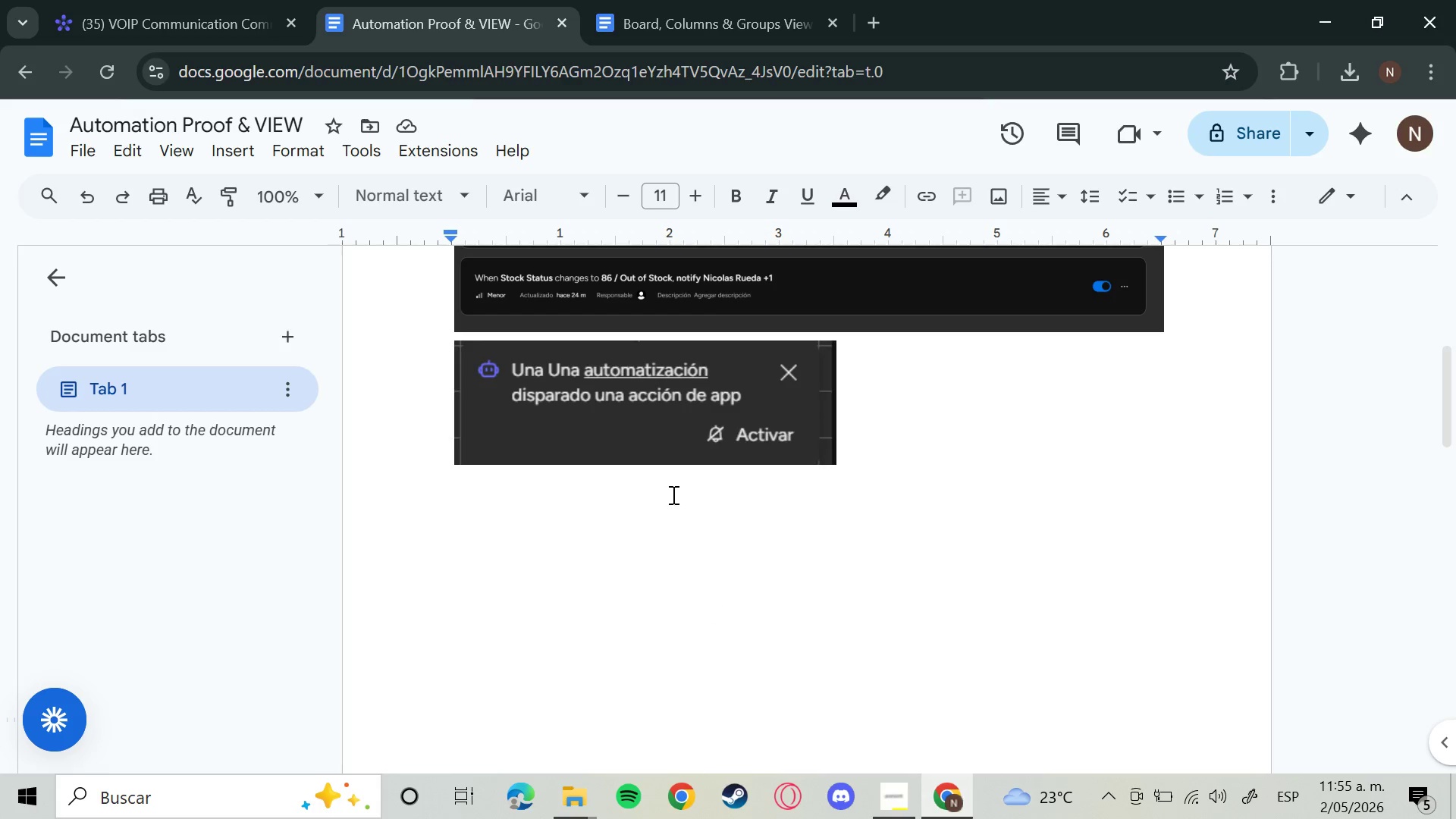 
key(Backspace)
 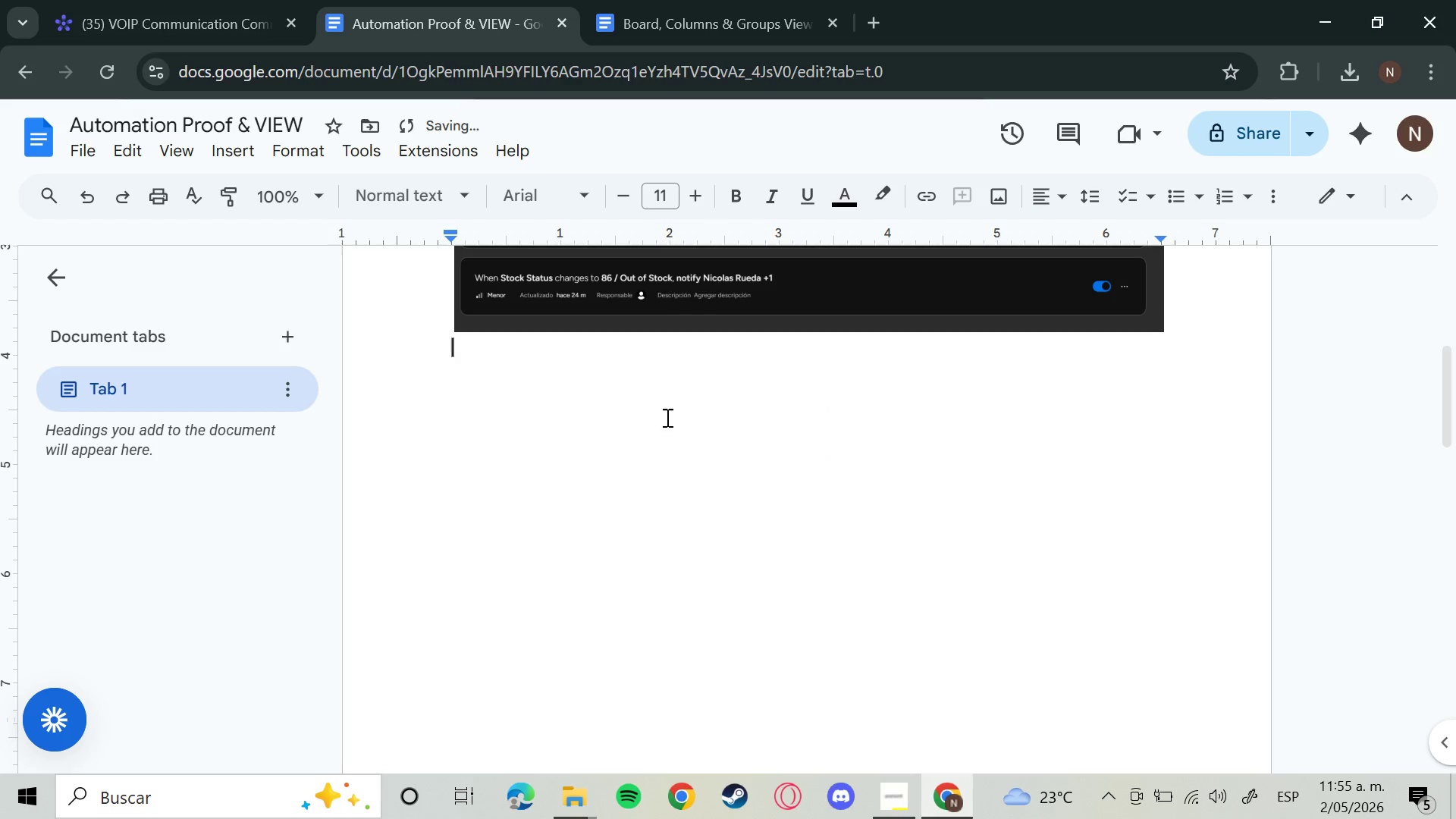 
scroll: coordinate [666, 421], scroll_direction: up, amount: 3.0
 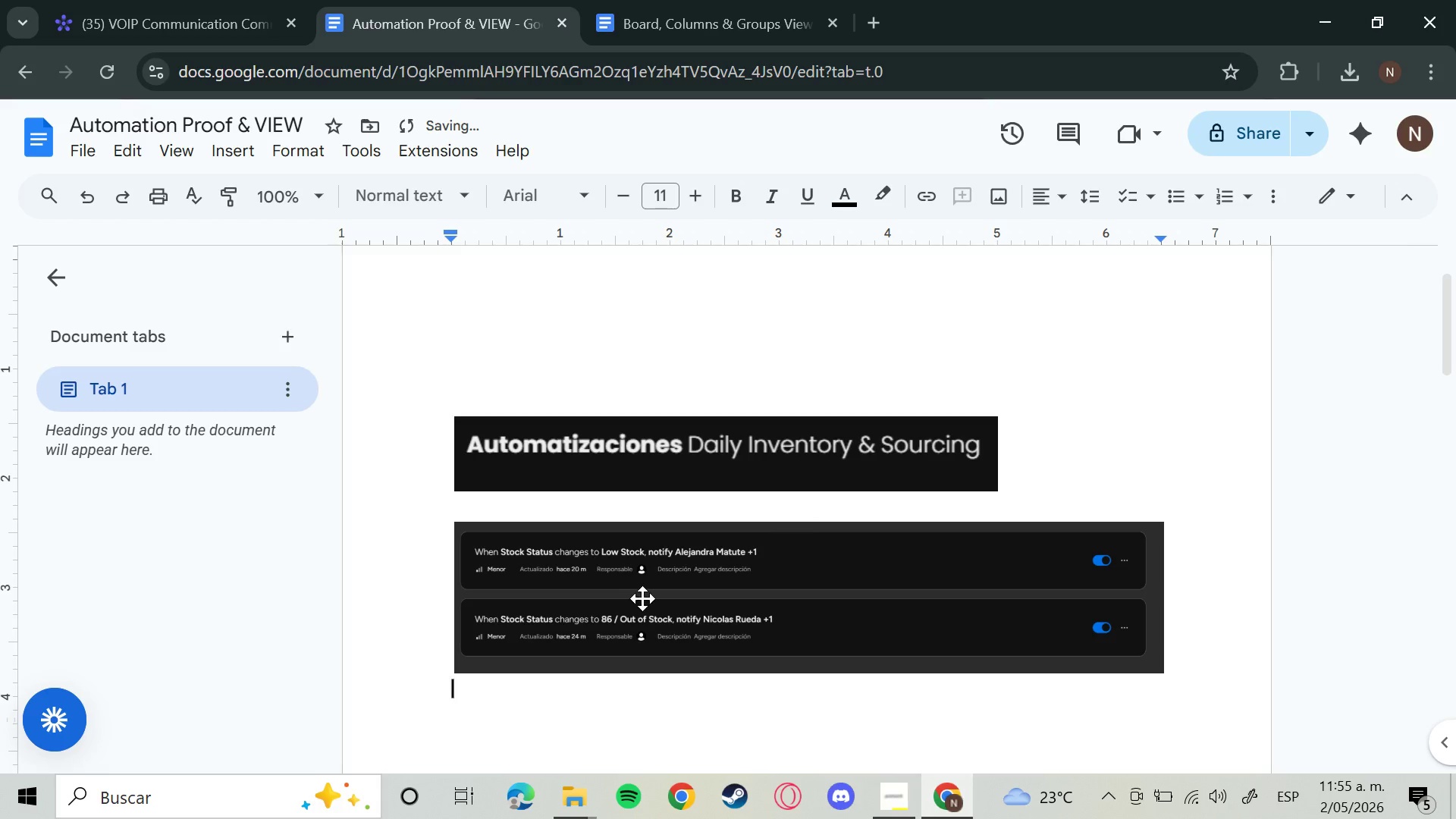 
left_click([642, 598])
 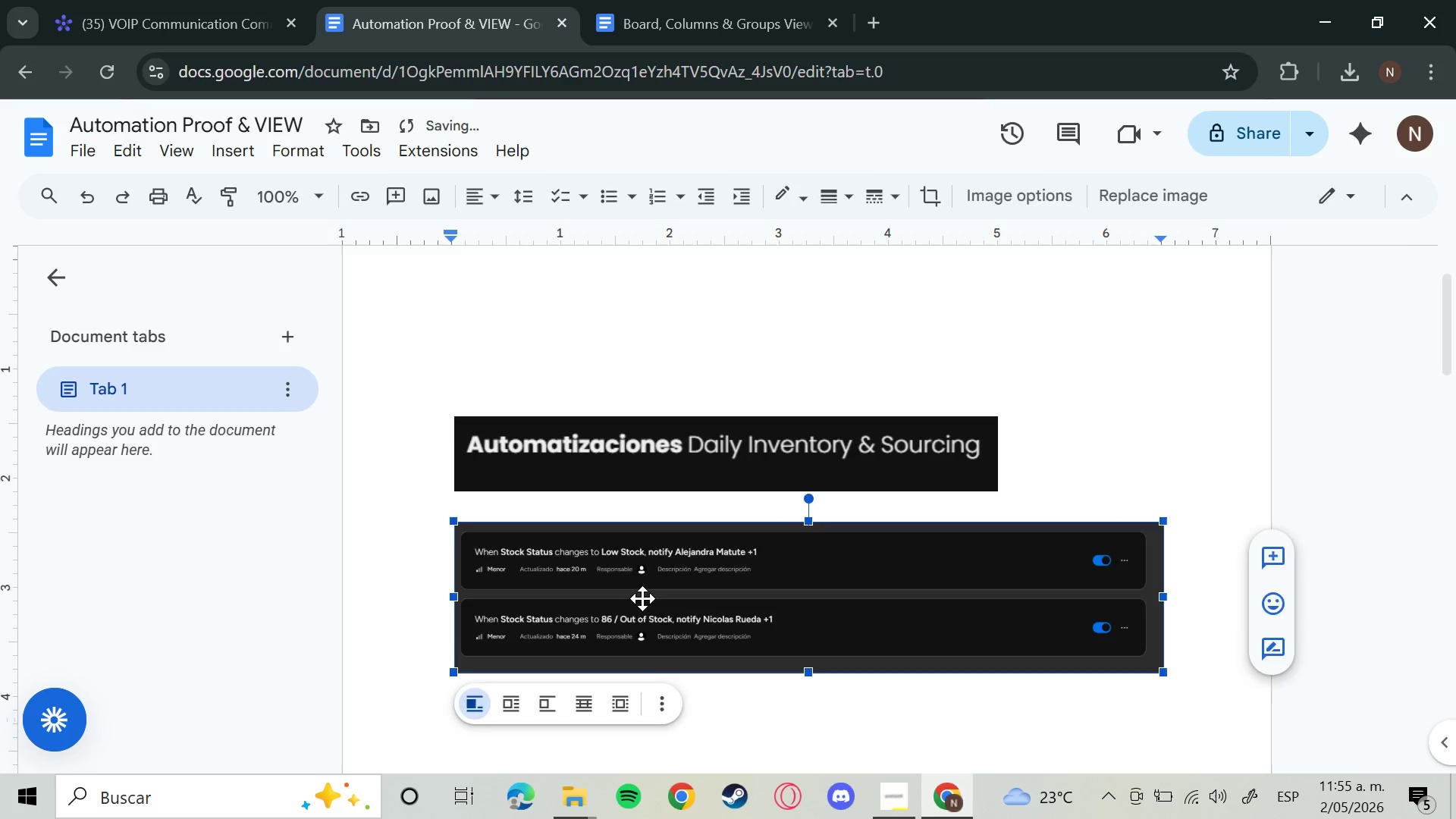 
key(Backspace)
 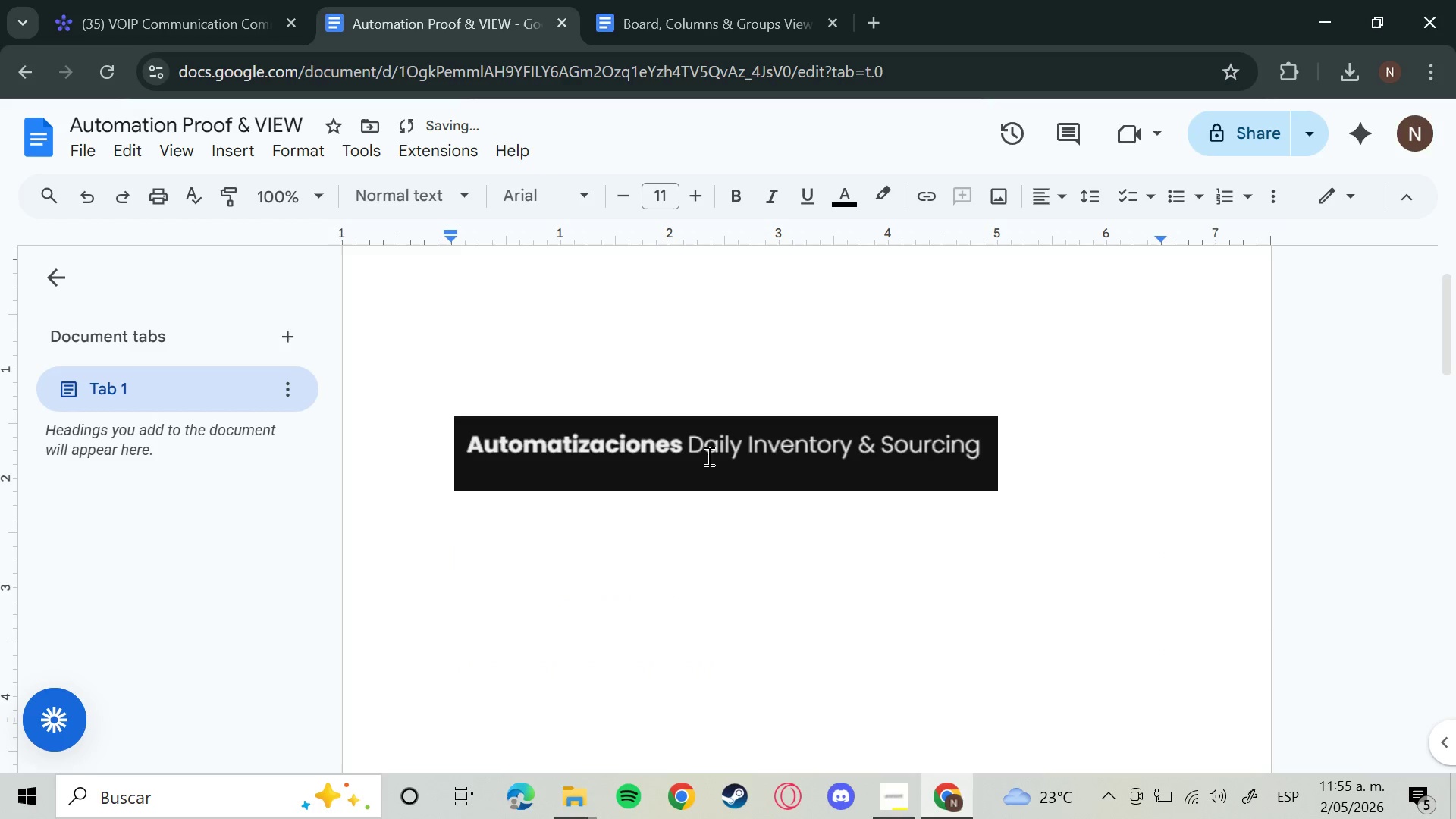 
left_click([702, 441])
 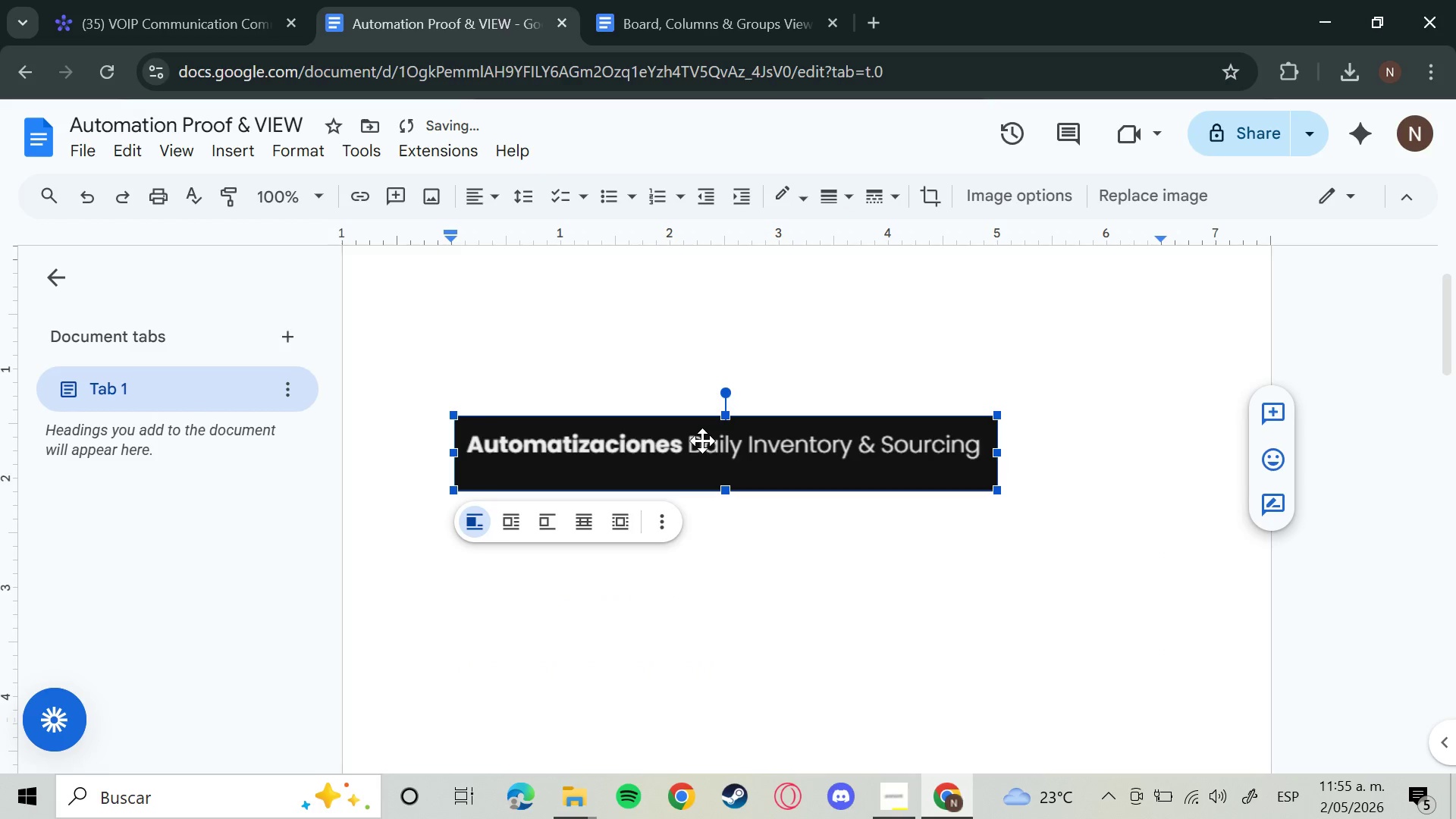 
key(Backspace)
 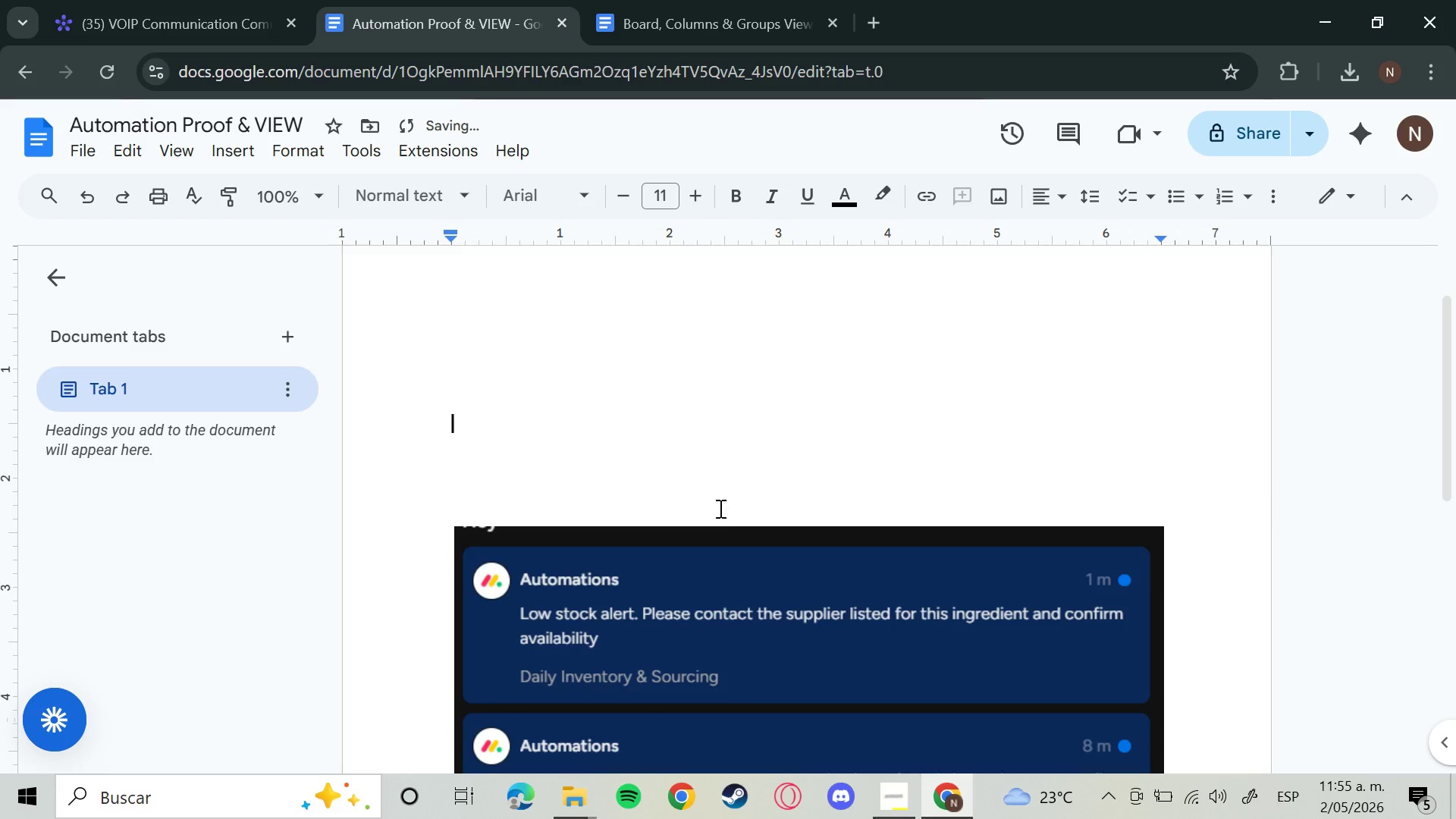 
scroll: coordinate [732, 548], scroll_direction: down, amount: 2.0
 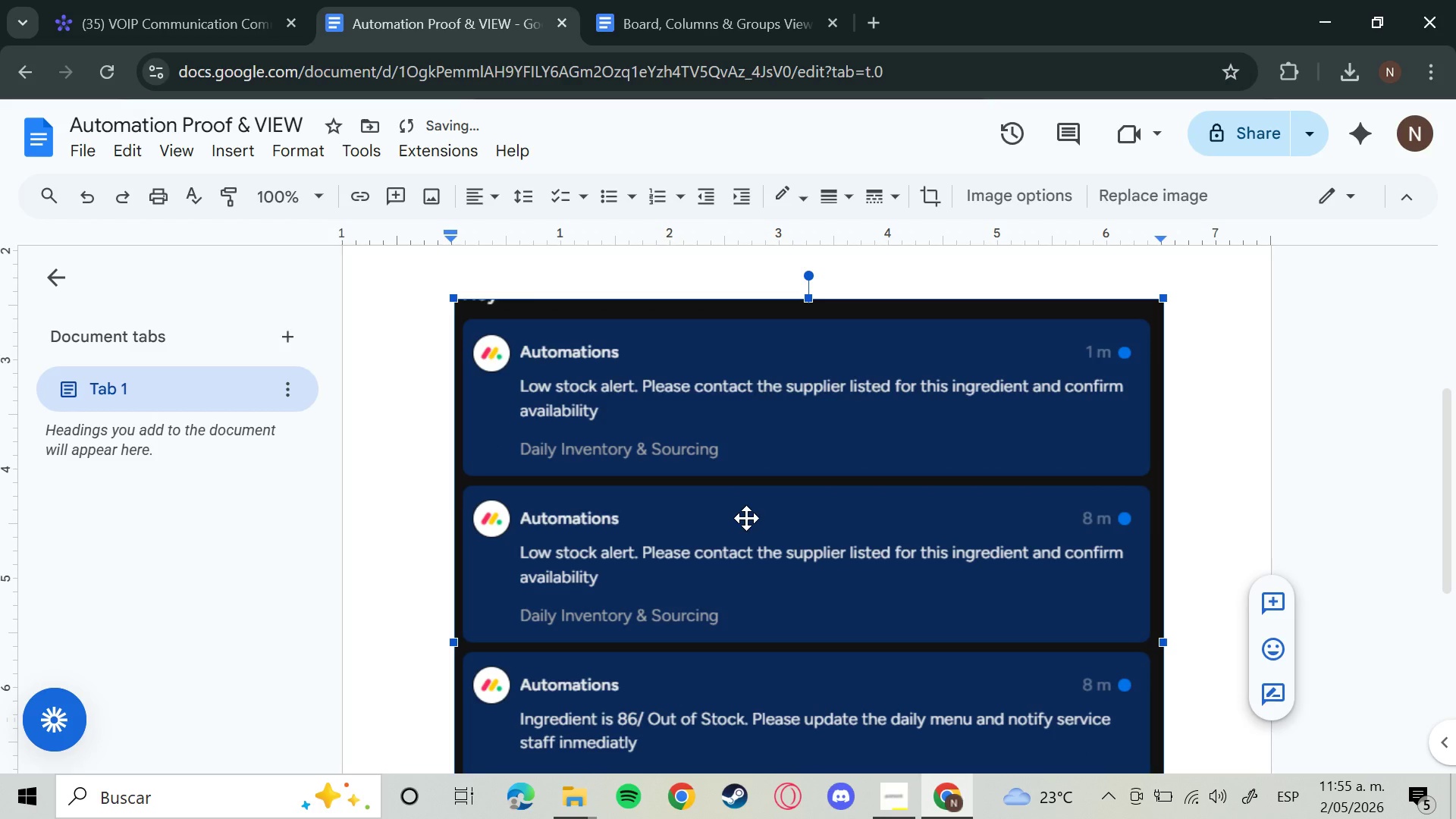 
key(Backspace)
 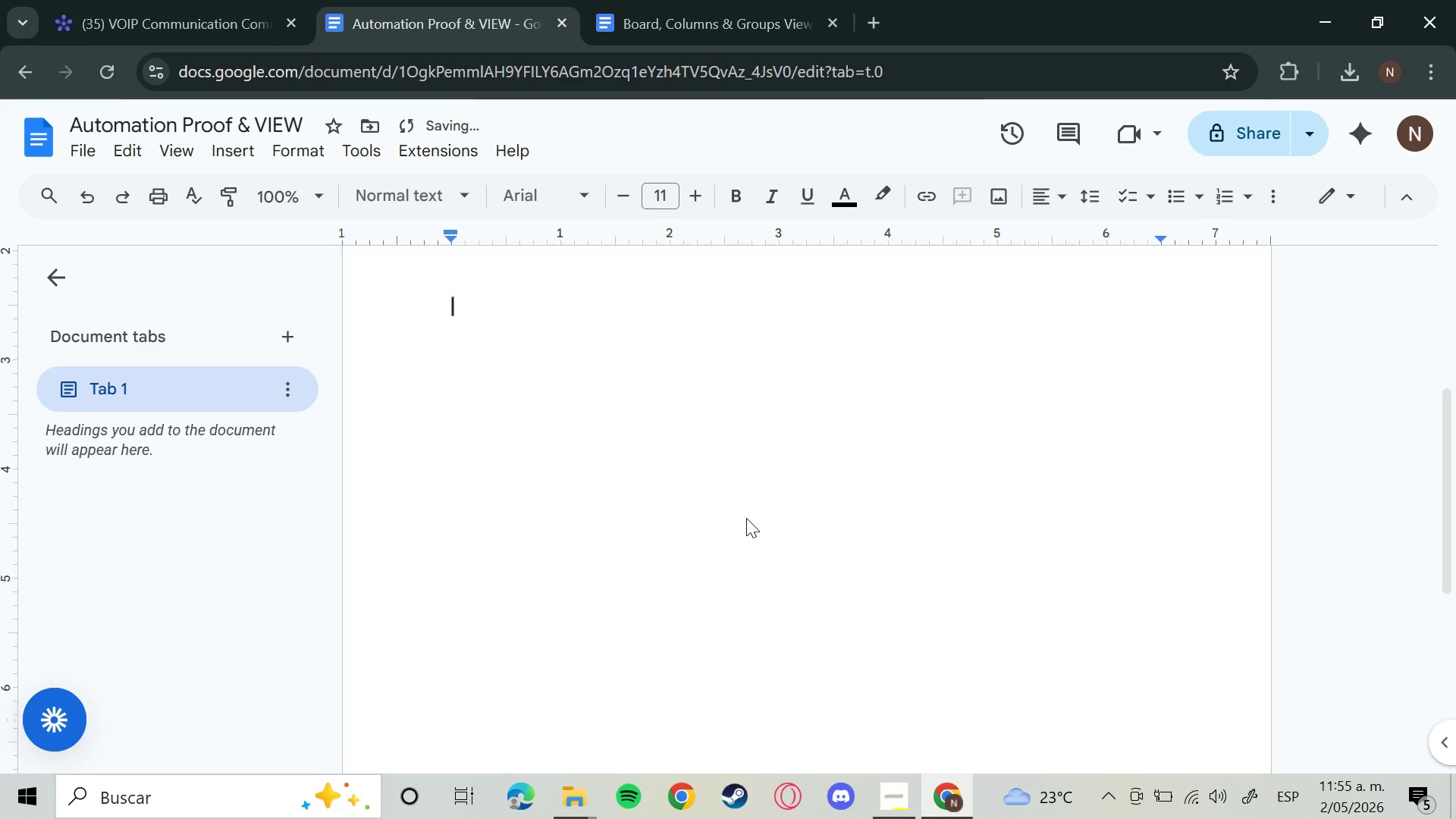 
left_click([477, 330])
 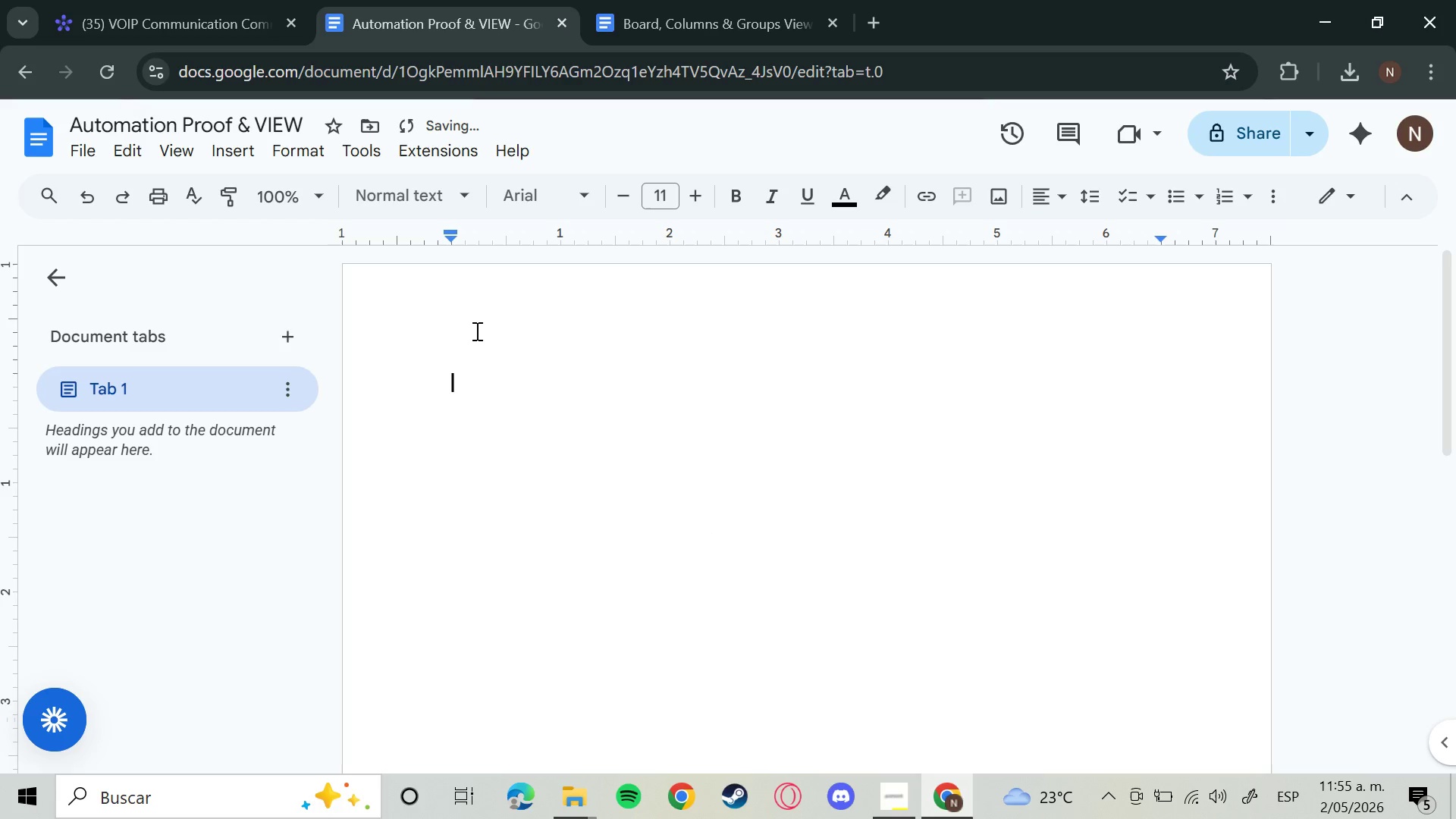 
scroll: coordinate [715, 541], scroll_direction: up, amount: 10.0
 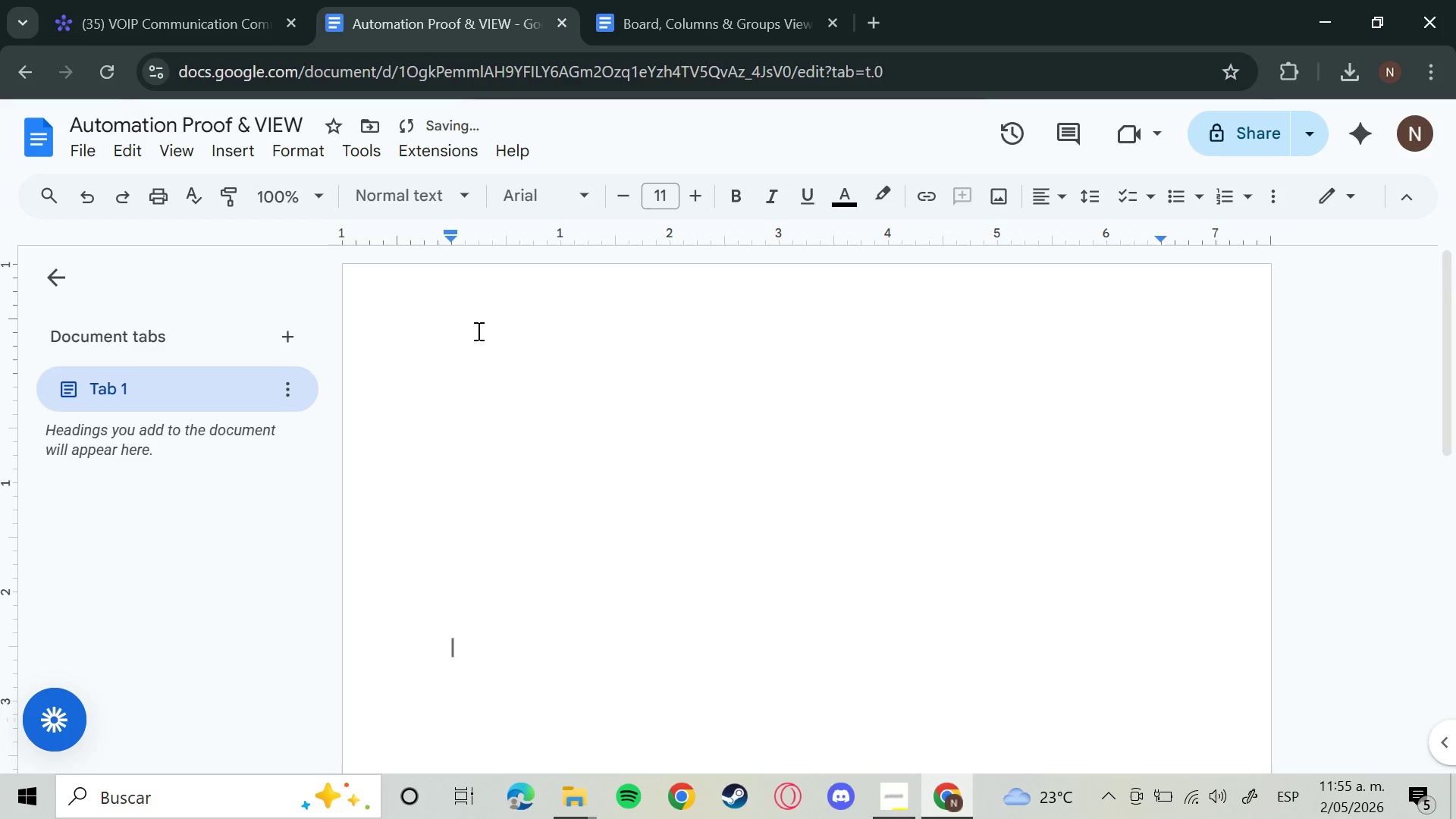 
double_click([475, 331])
 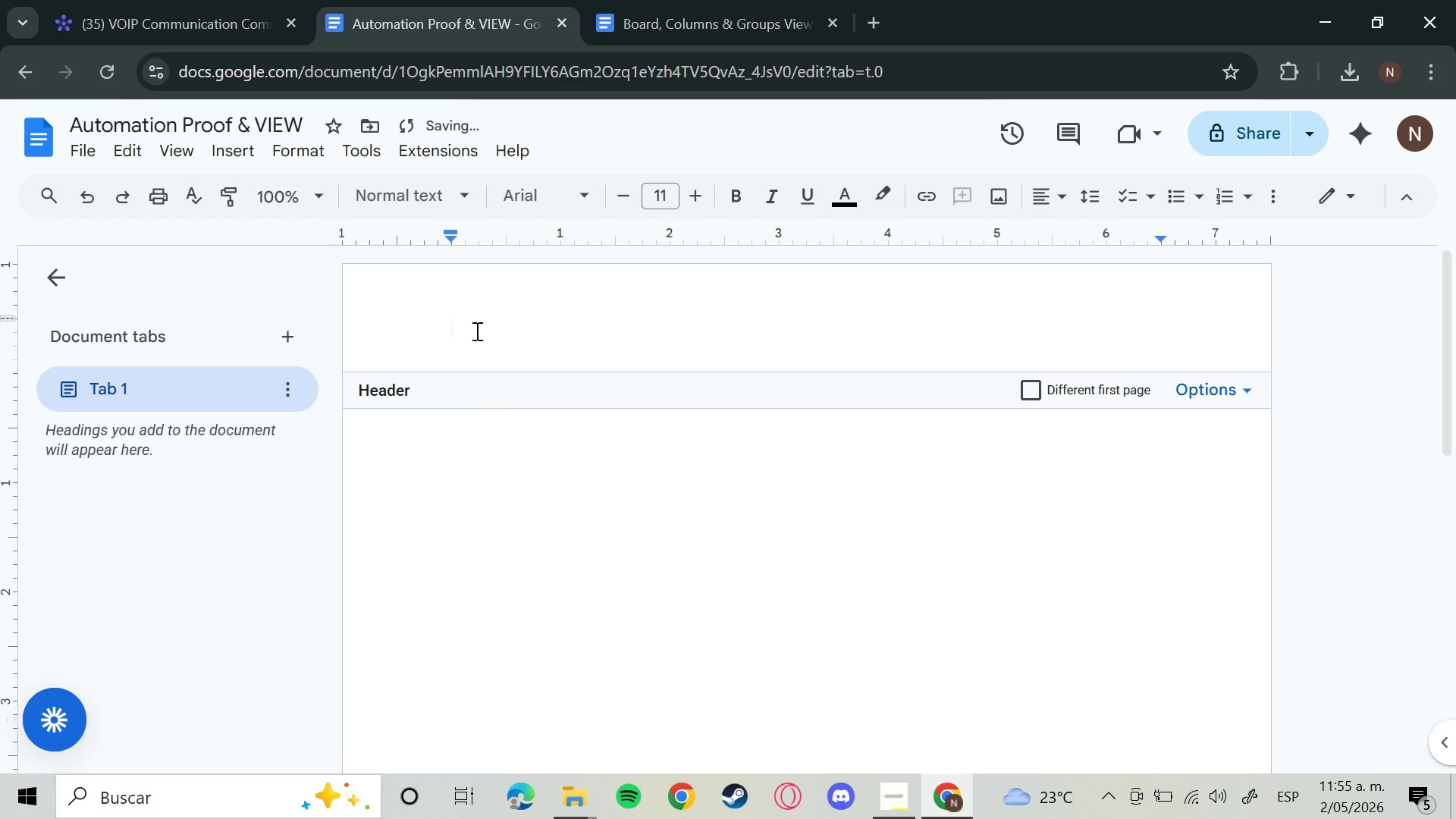 
key(CapsLock)
 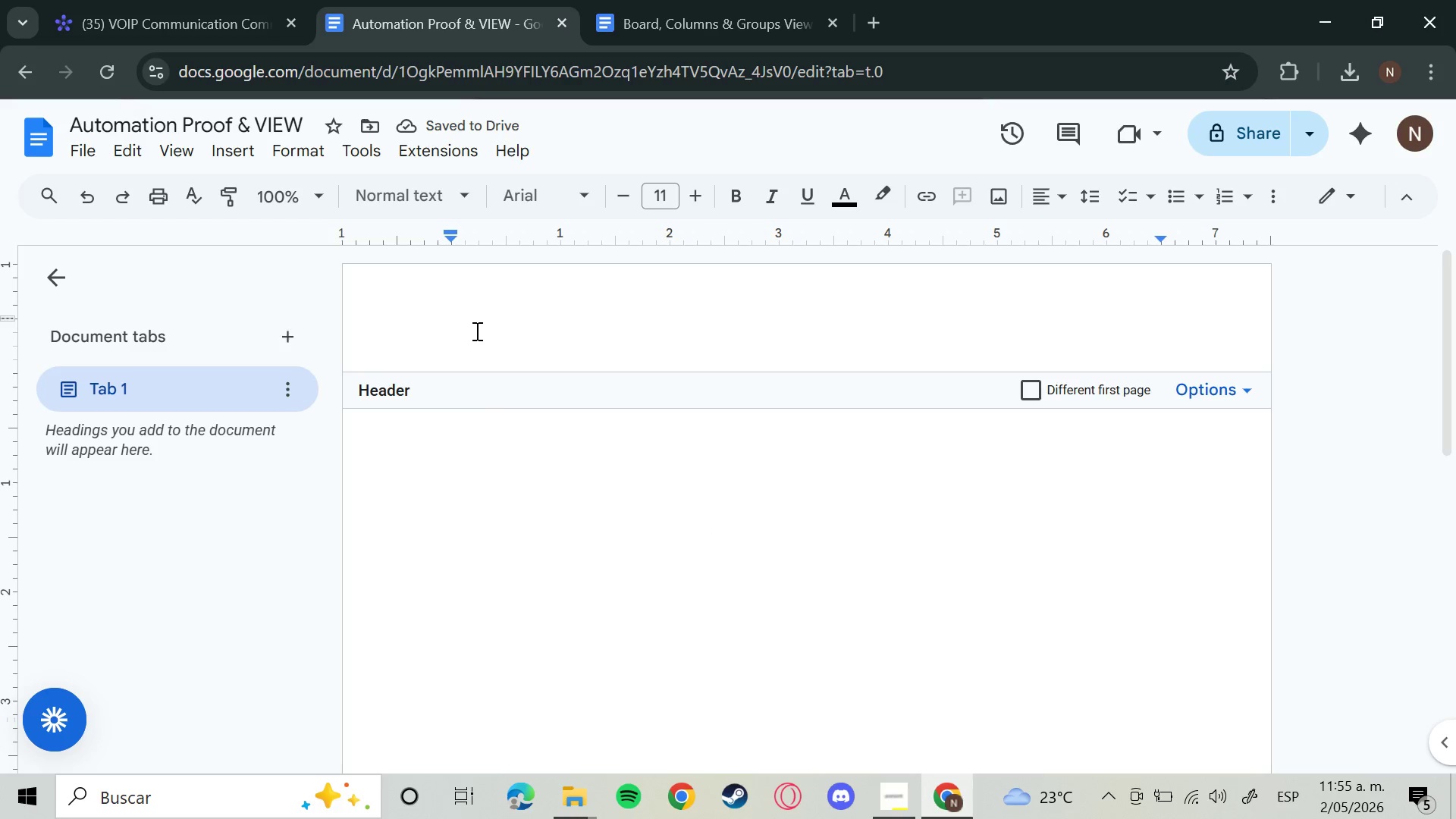 
key(CapsLock)
 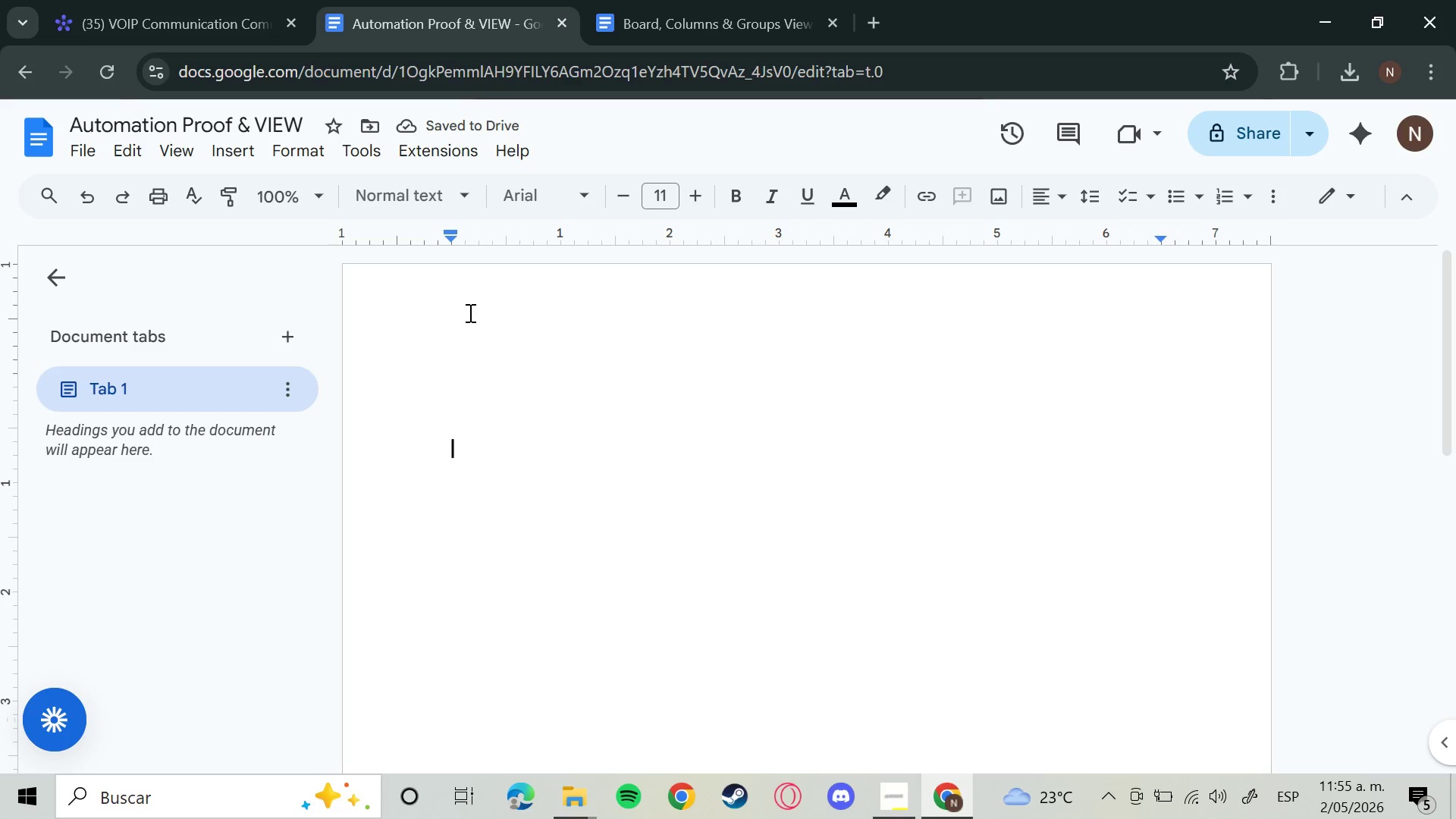 
left_click([467, 306])
 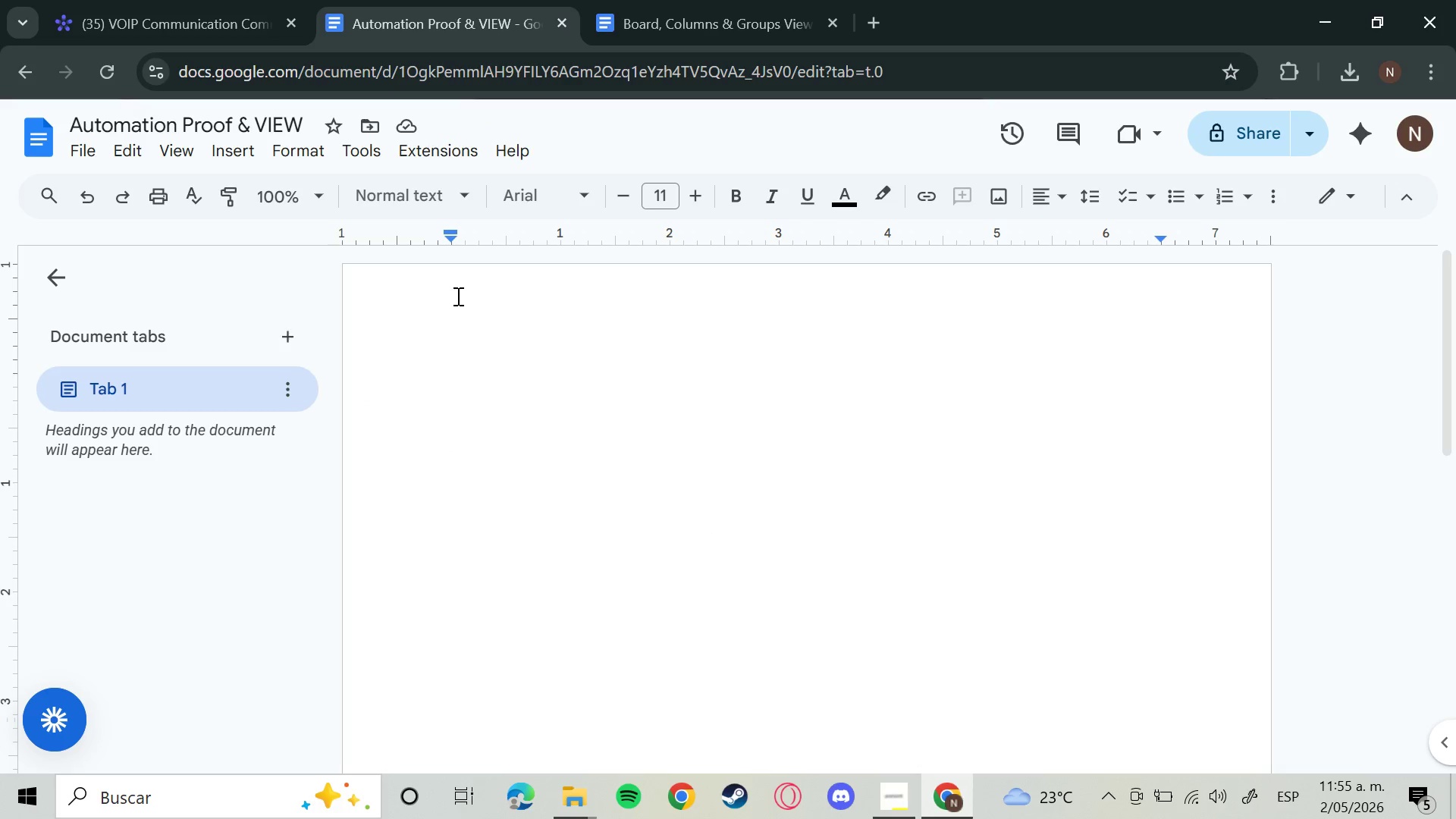 
left_click([469, 301])
 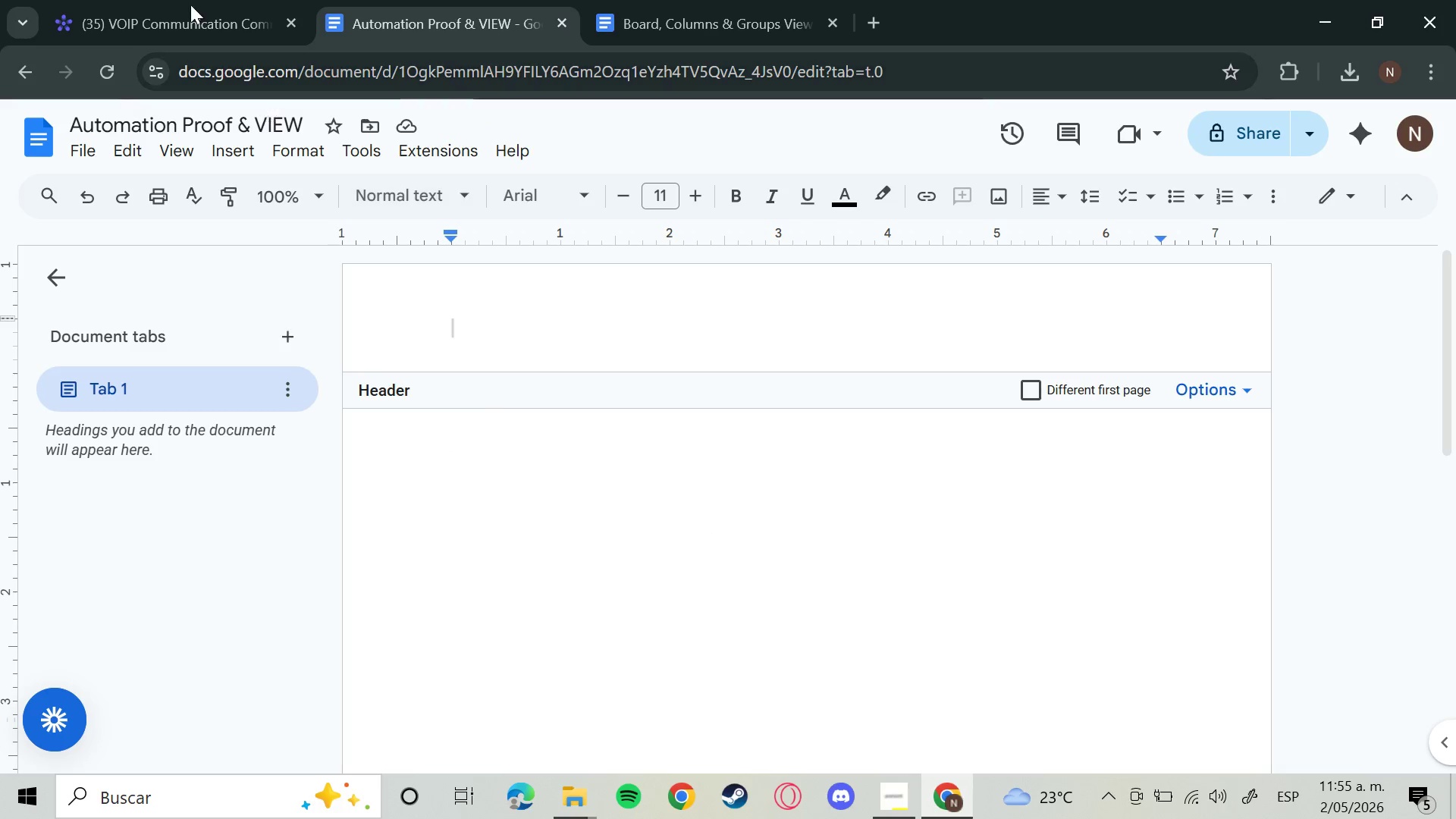 
left_click([124, 0])
 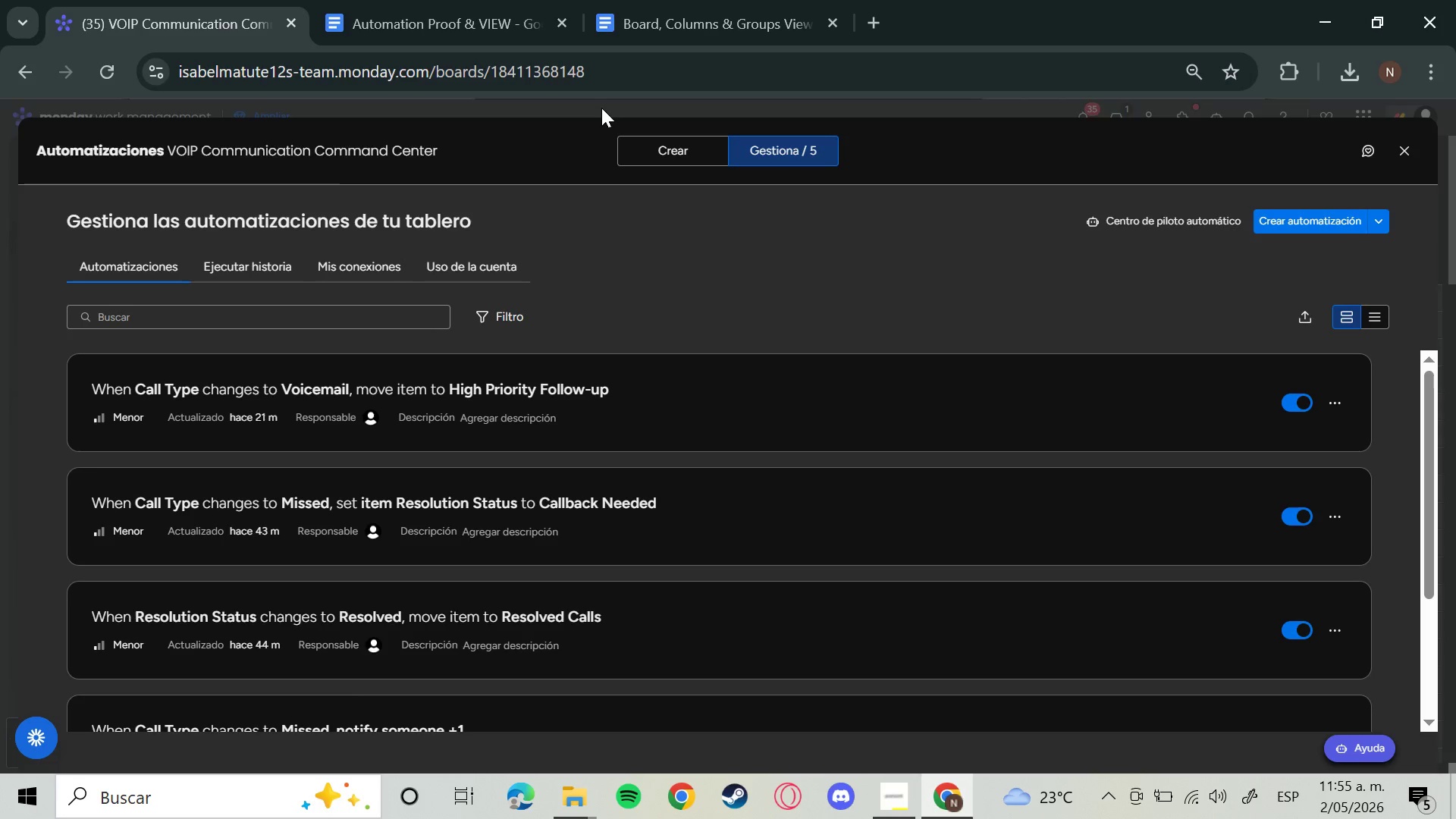 
key(Meta+Shift+S)
 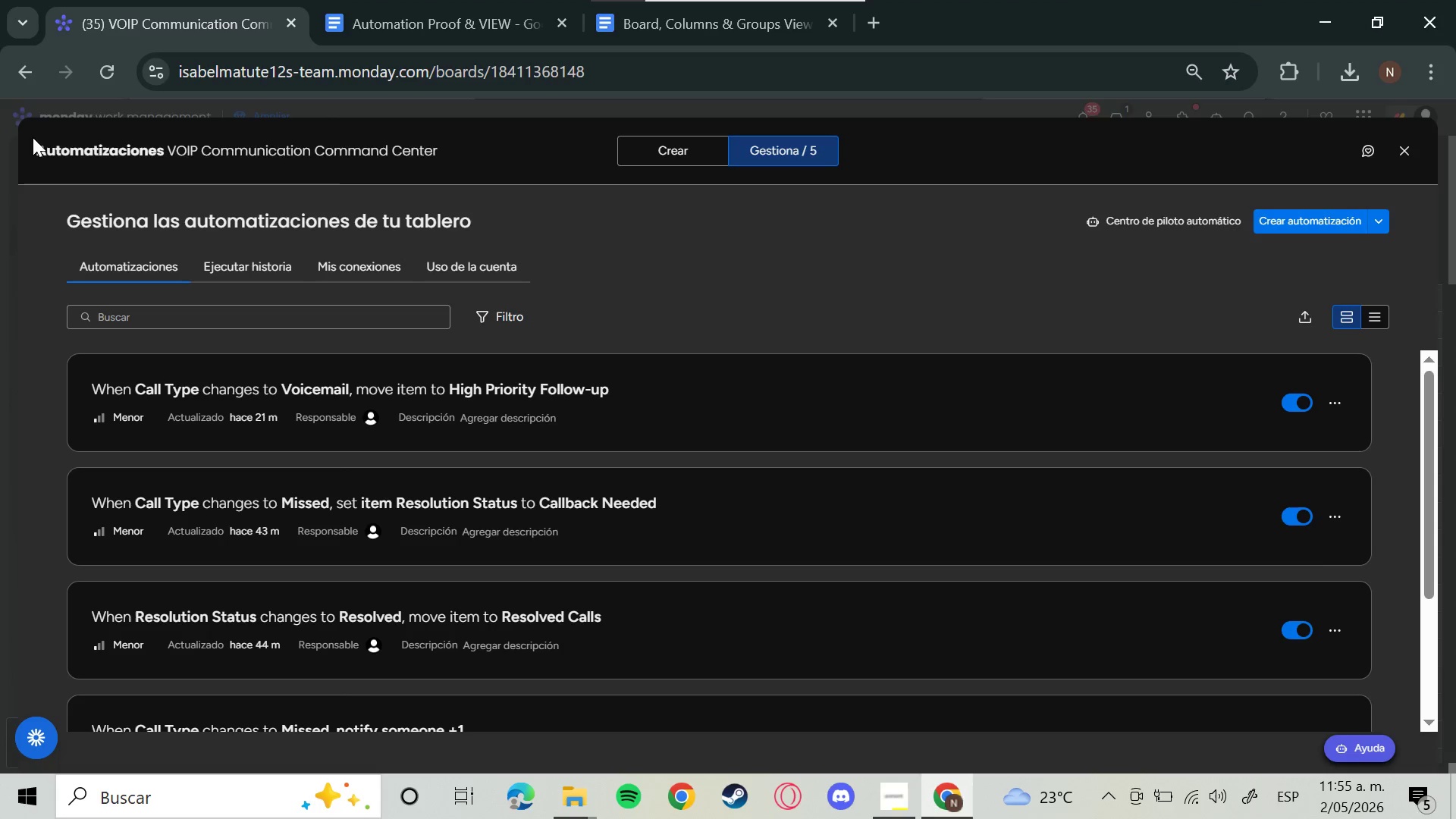 
left_click_drag(start_coordinate=[29, 133], to_coordinate=[447, 175])
 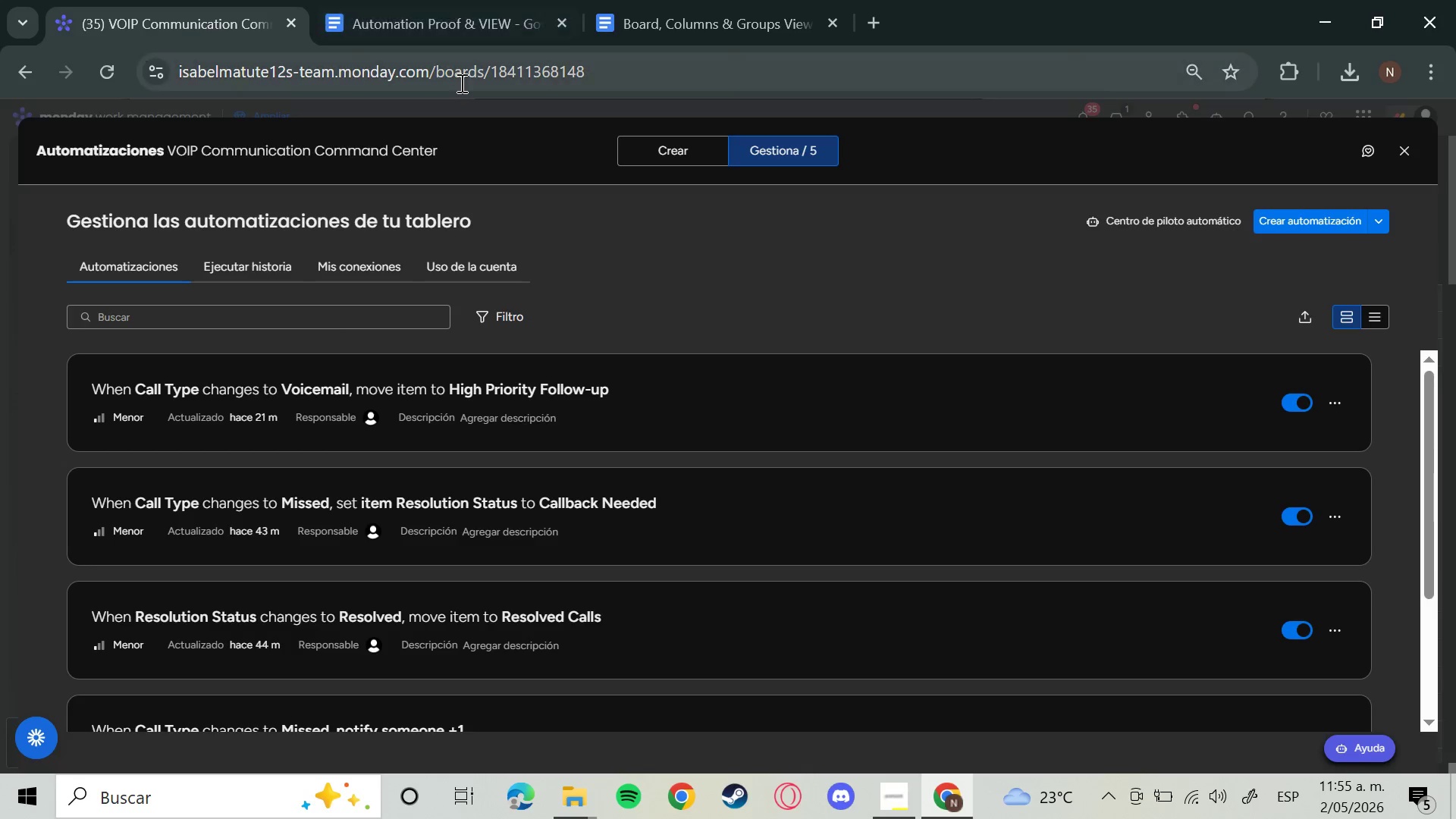 
left_click([424, 31])
 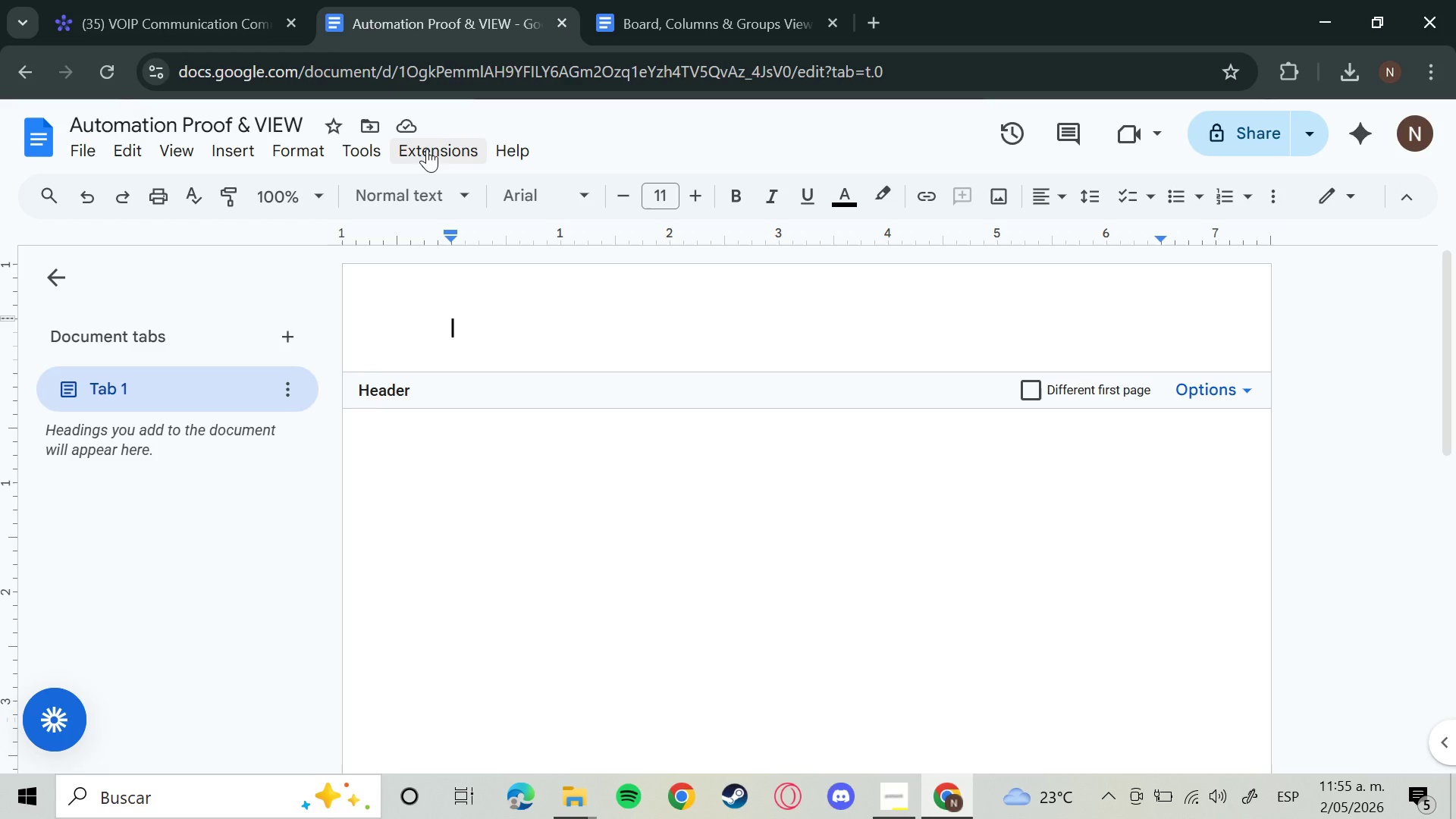 
key(Control+V)
 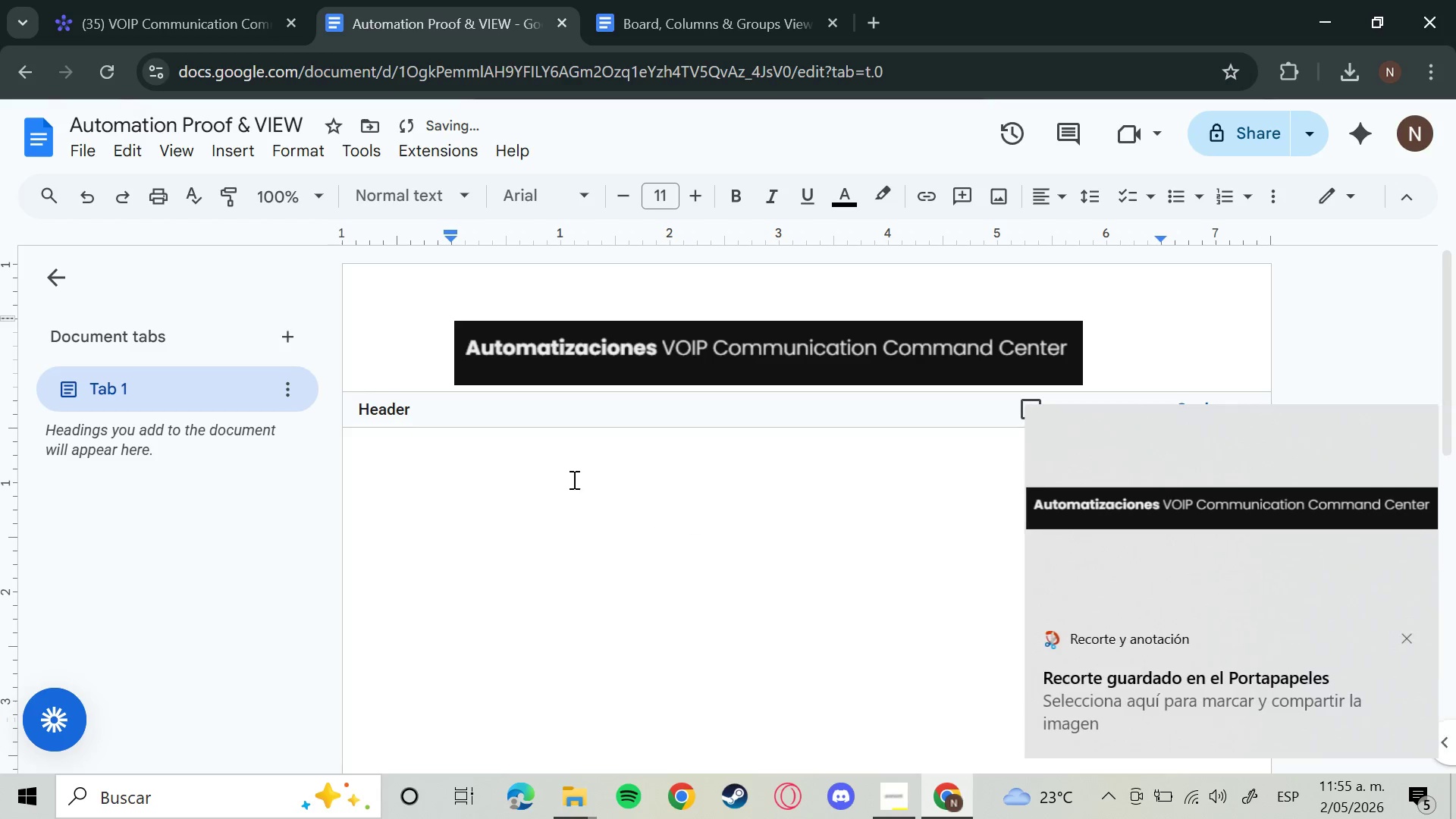 
left_click([475, 479])
 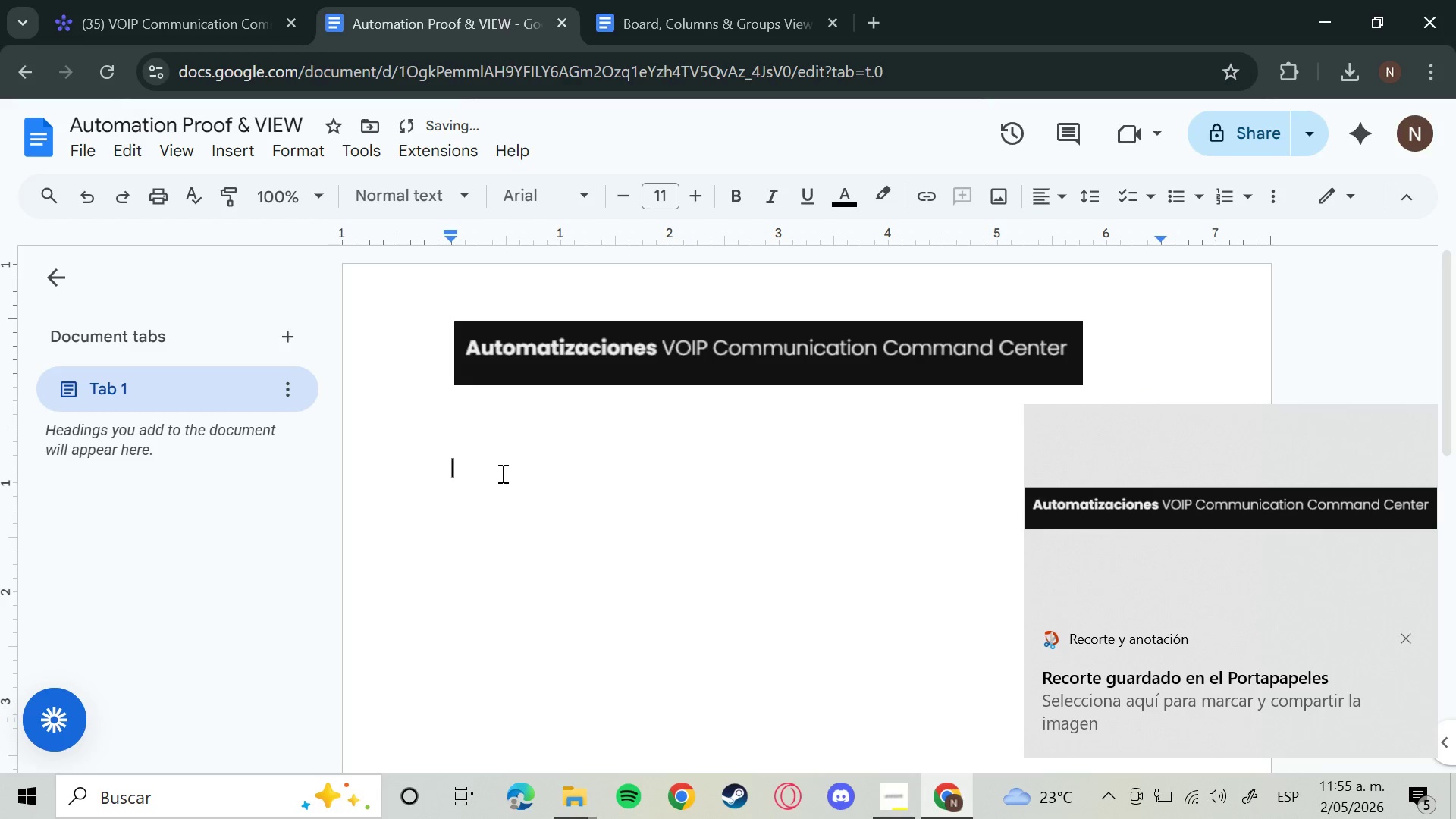 
type(Automation 1)
 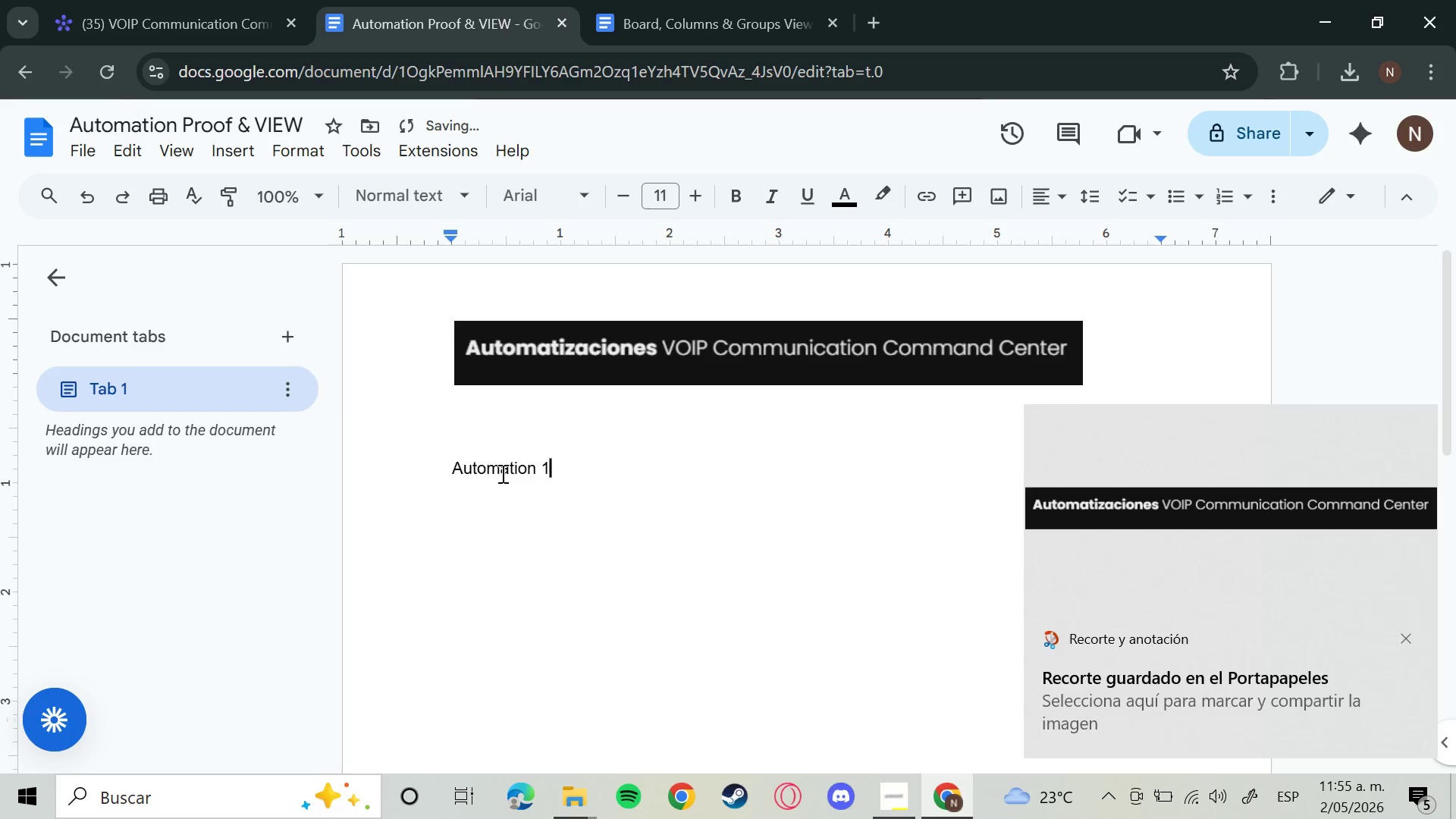 
key(Enter)
 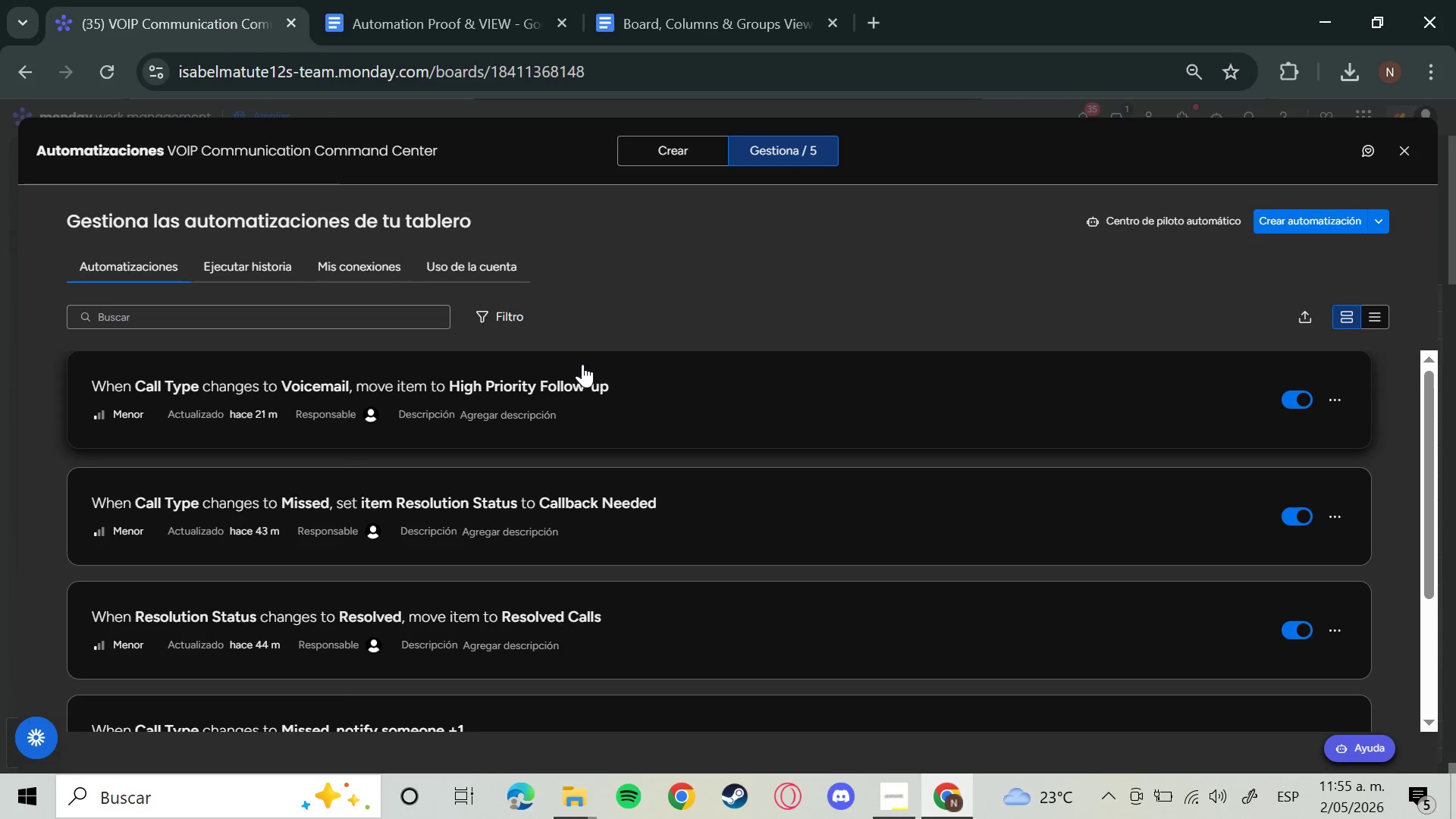 
wait(5.12)
 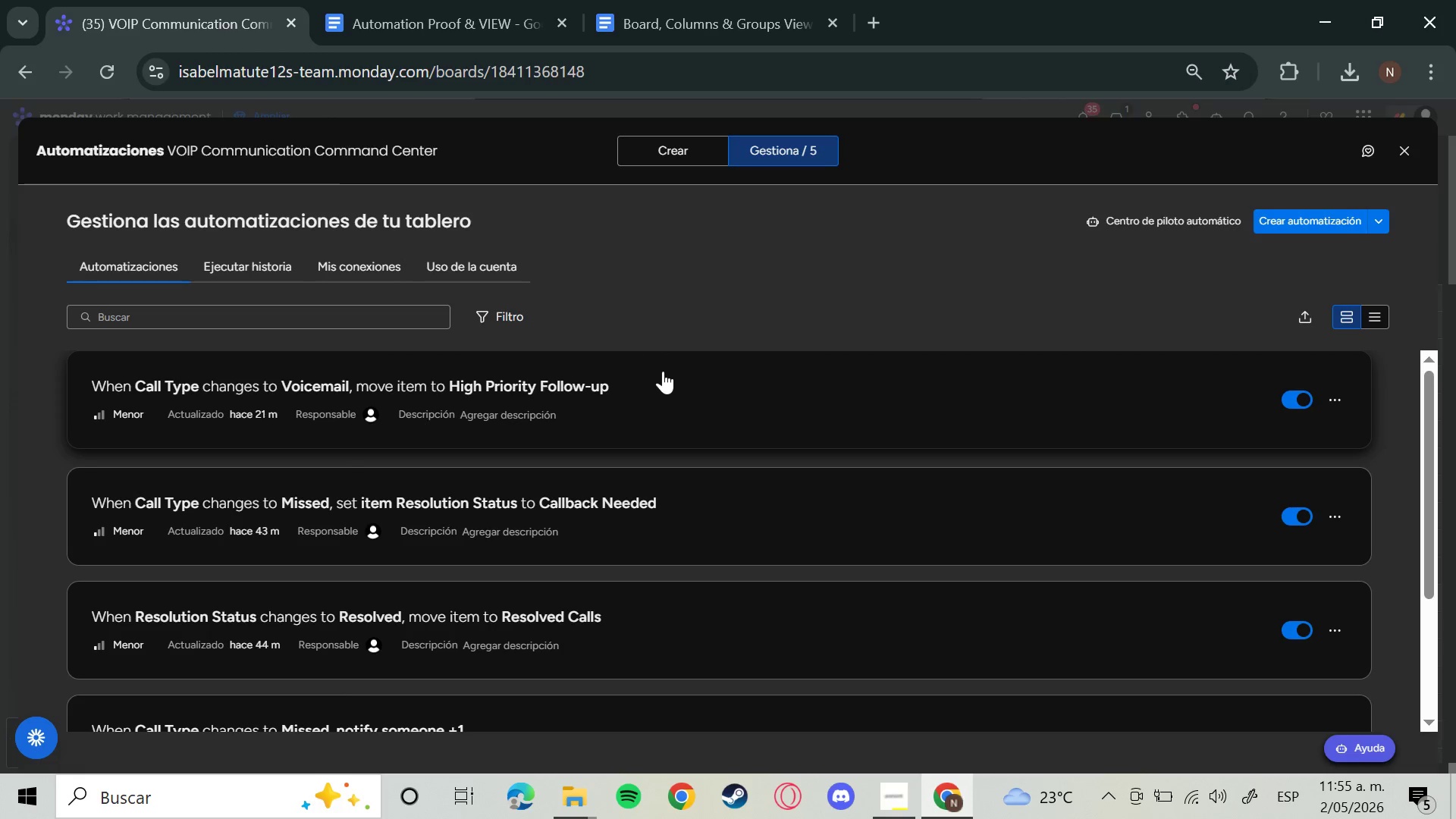 
key(Meta+Shift+S)
 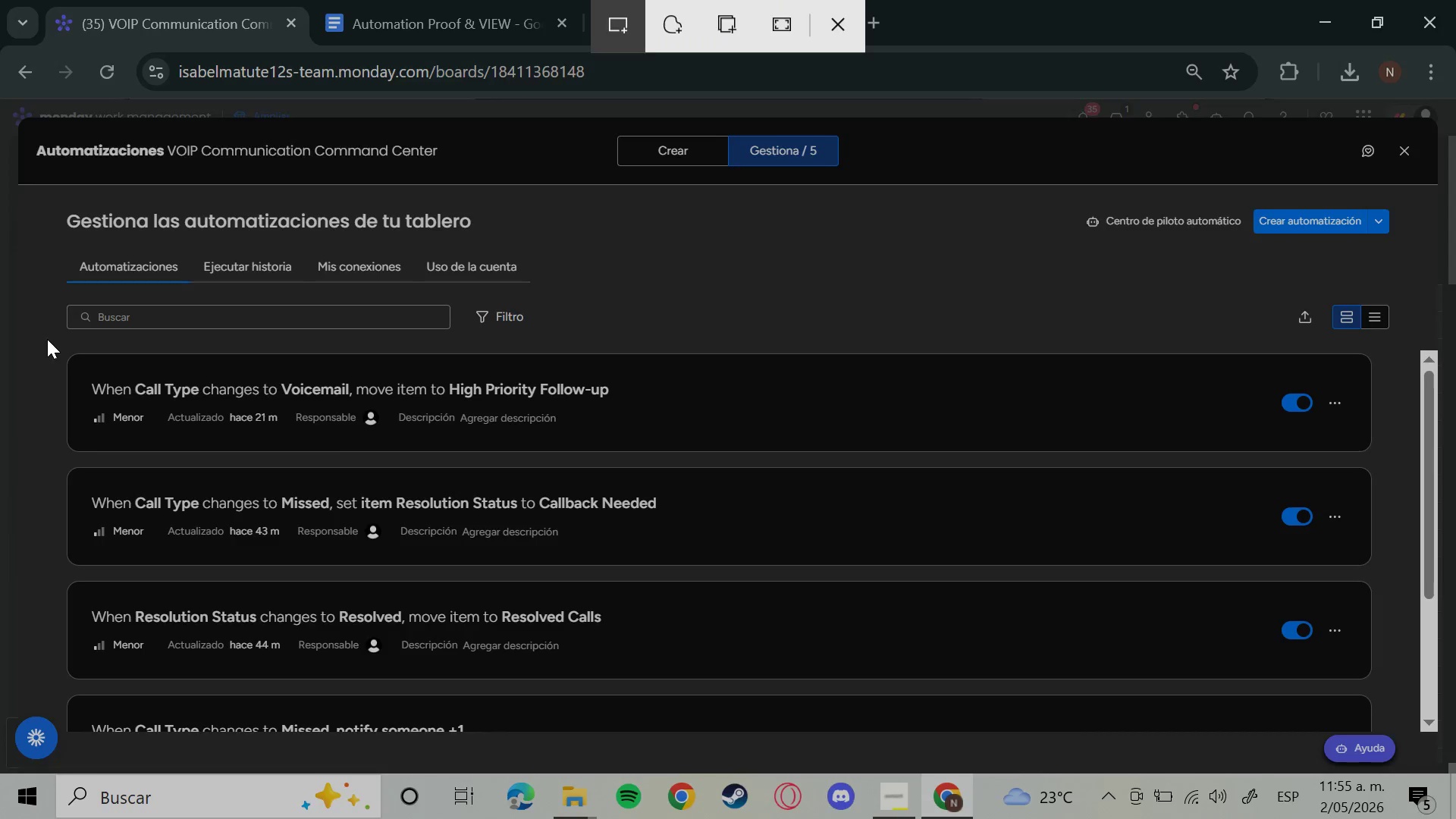 
left_click_drag(start_coordinate=[47, 336], to_coordinate=[1389, 462])
 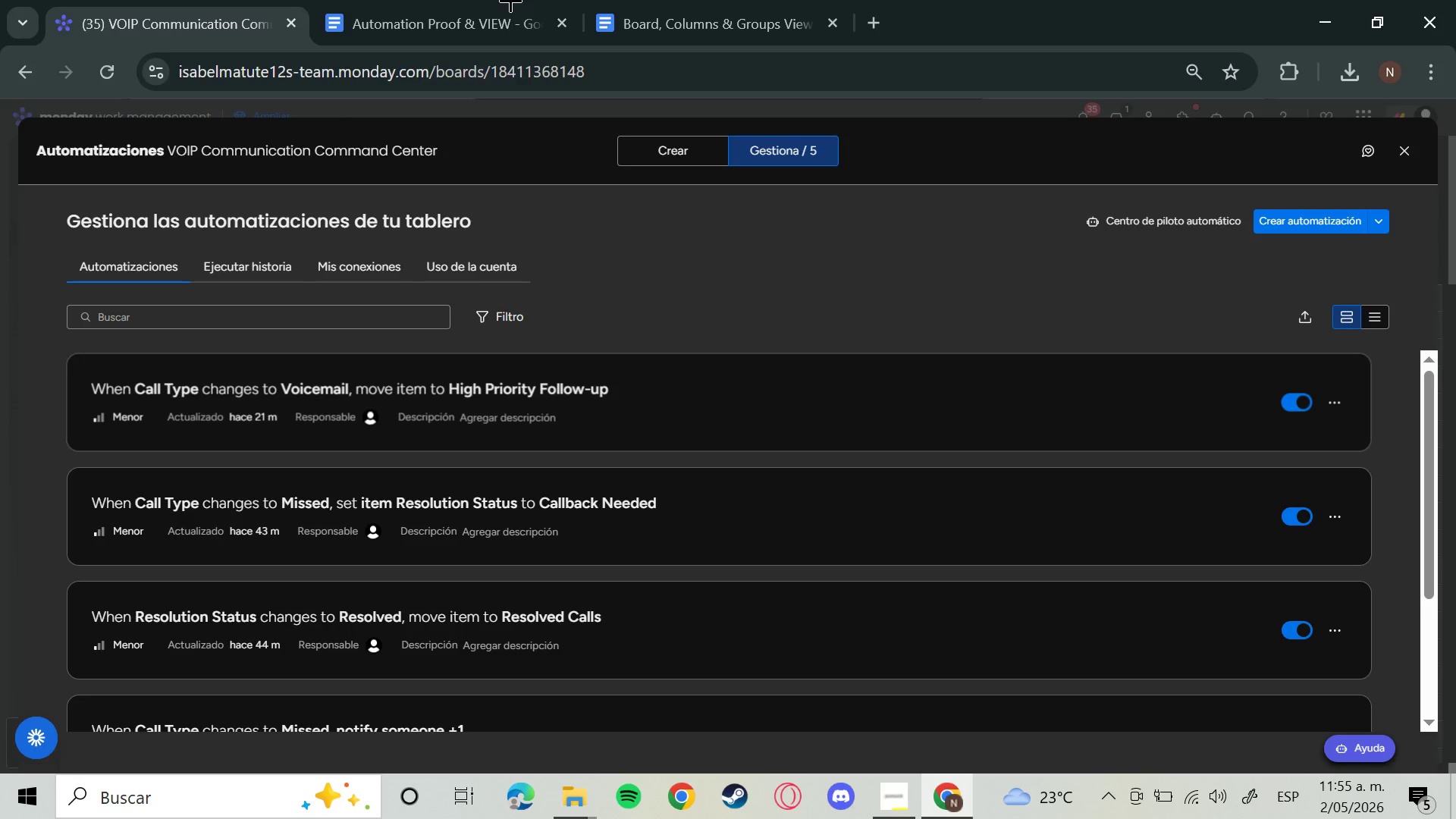 
left_click([476, 14])
 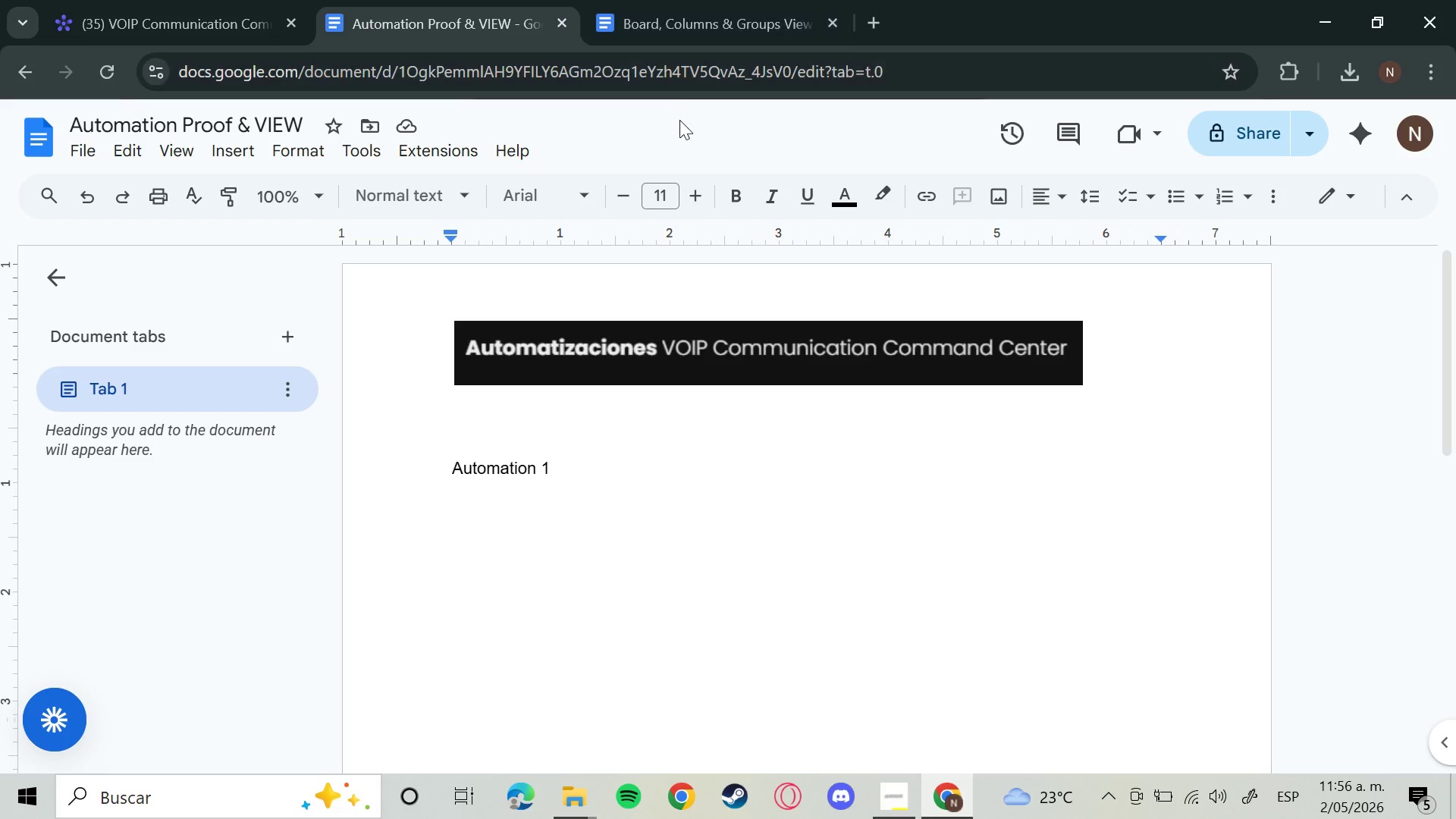 
key(Control+V)
 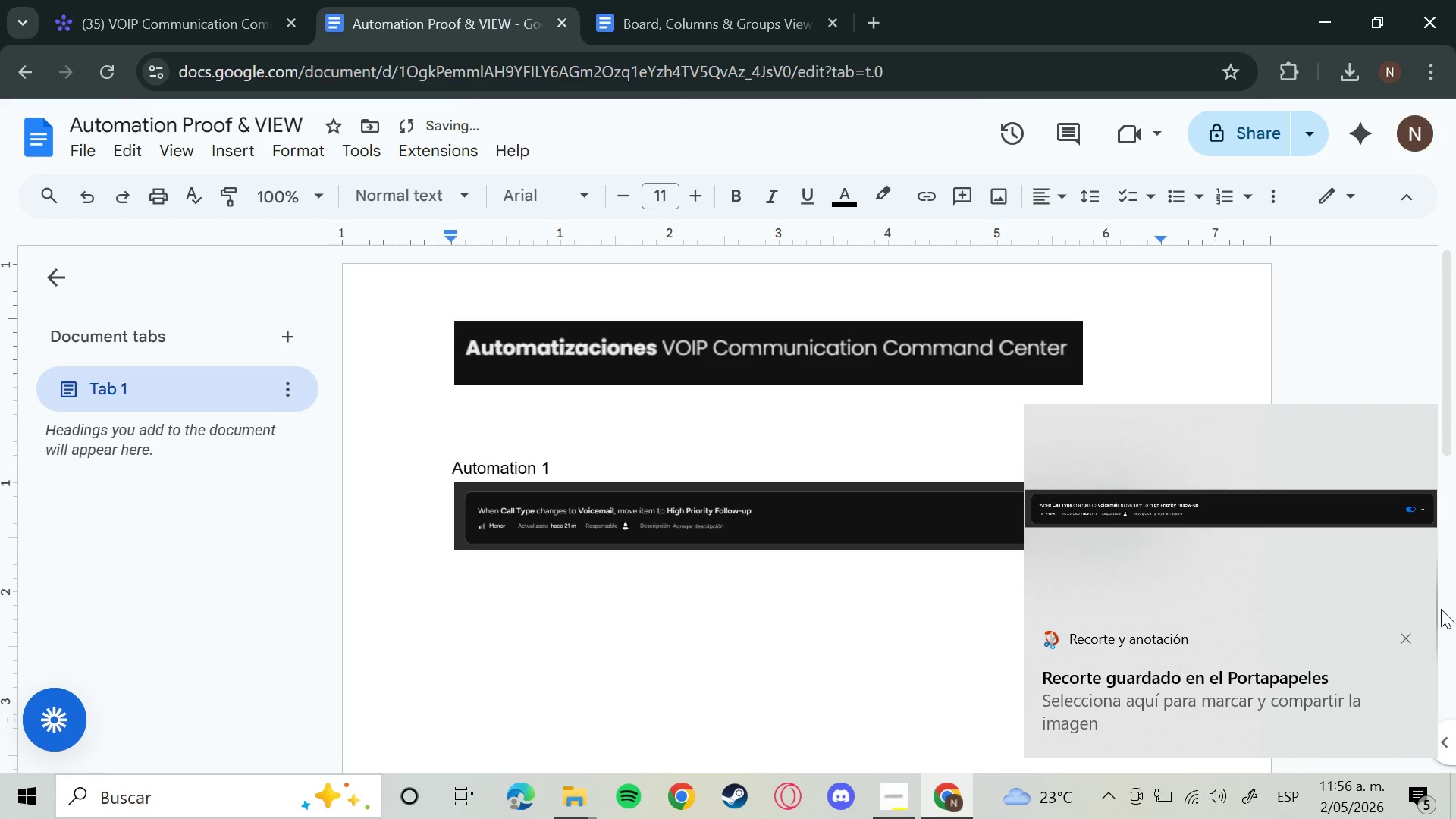 
left_click([1407, 642])
 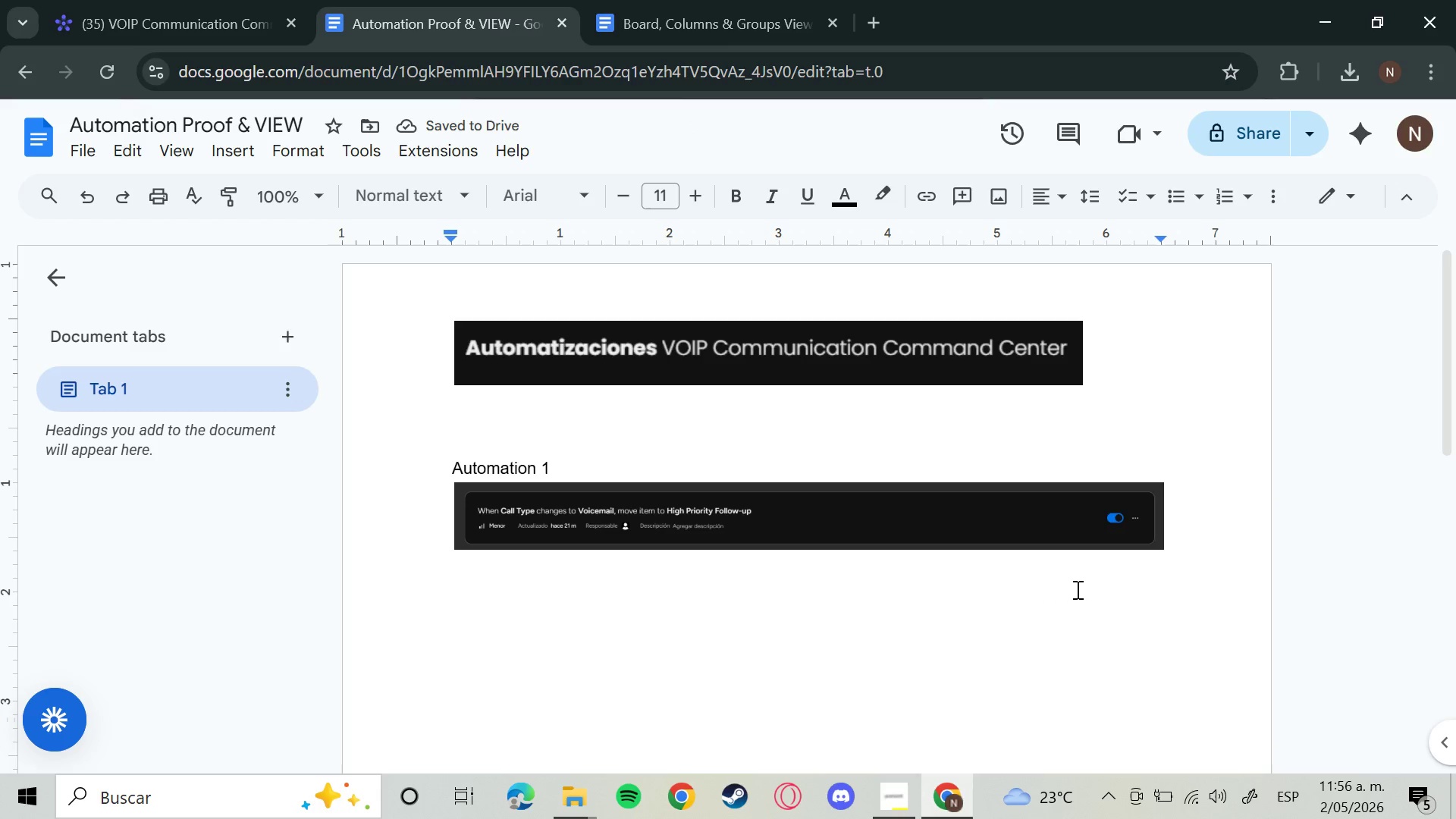 
key(Enter)
 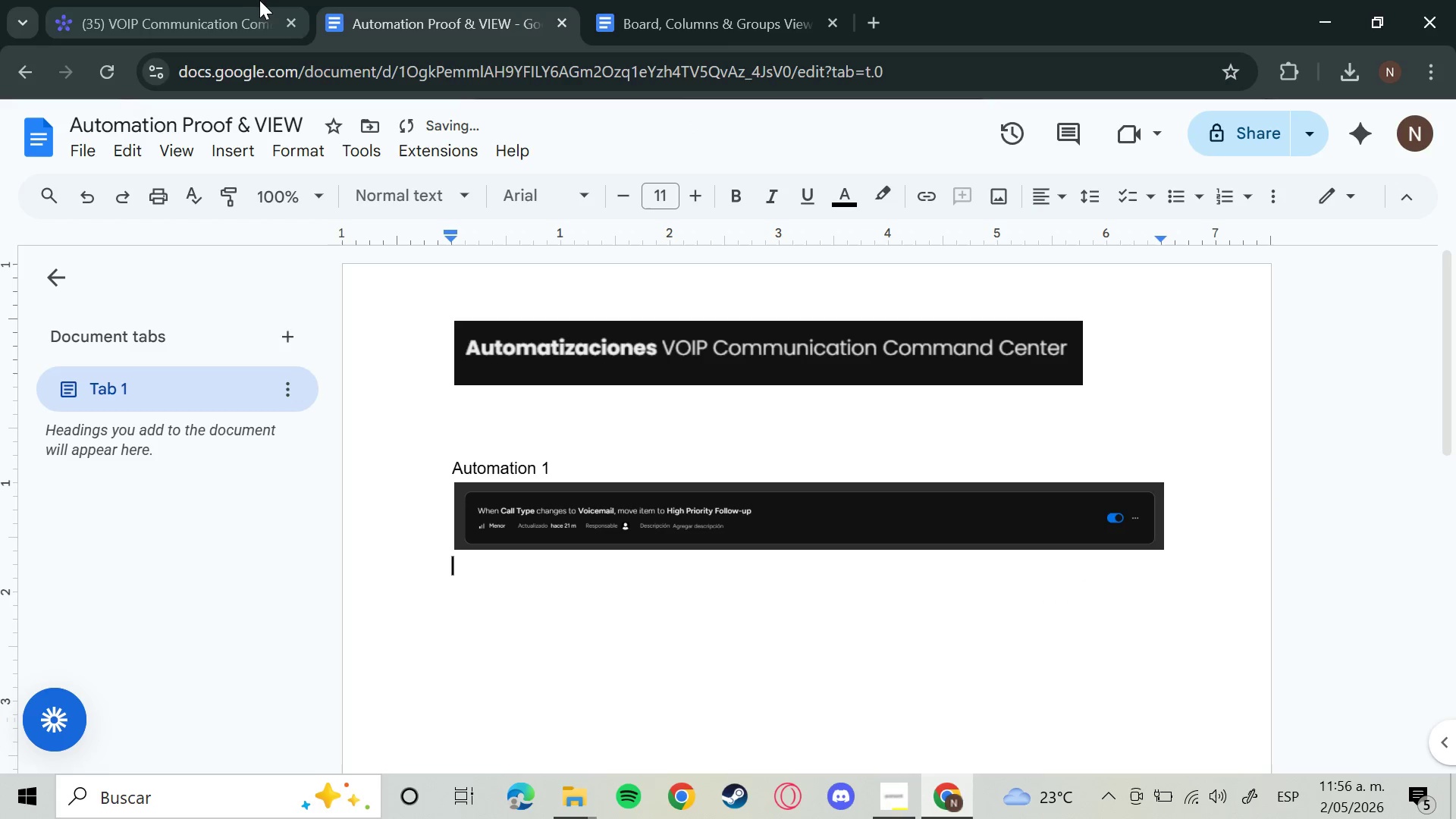 
left_click([237, 3])
 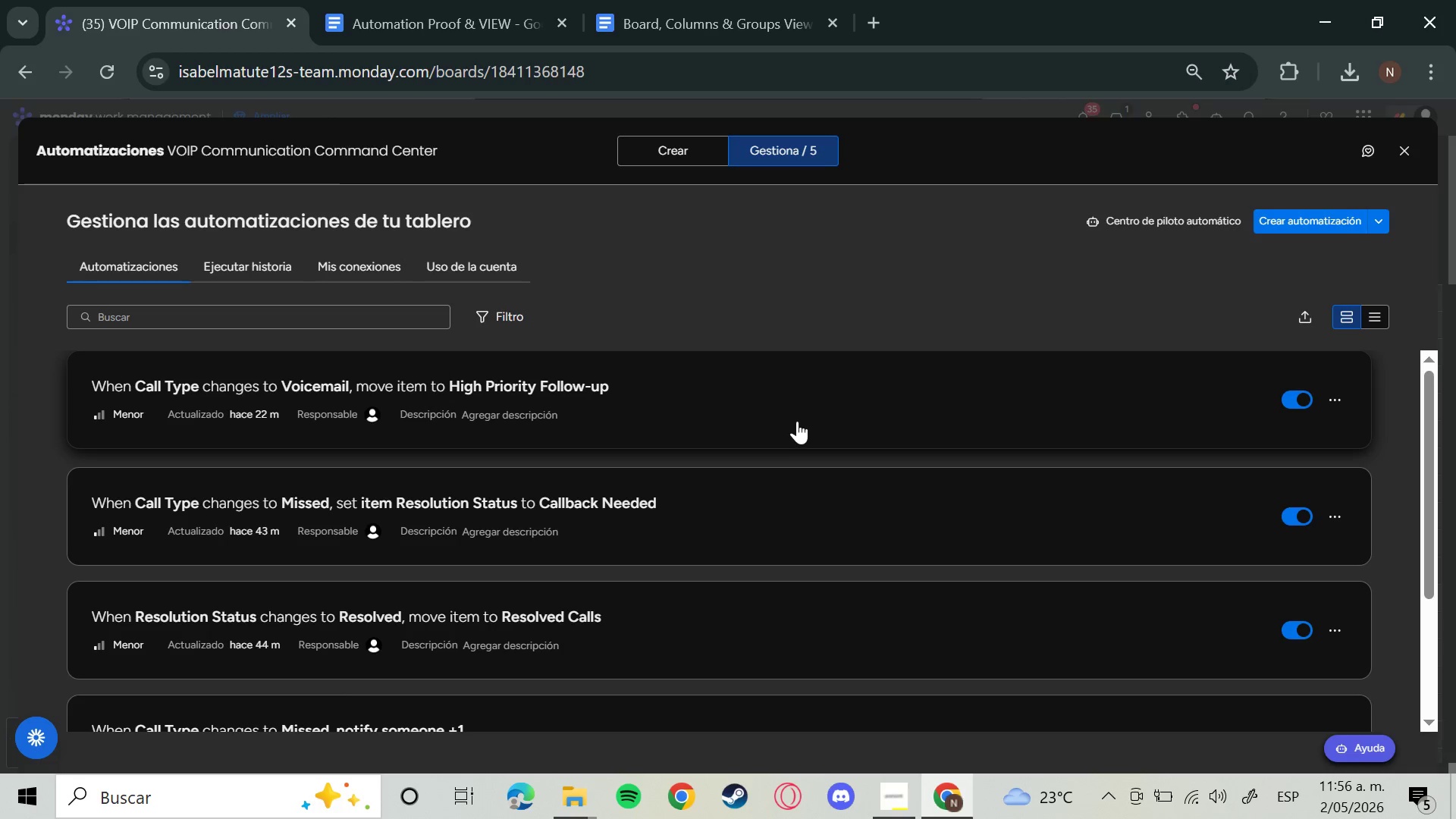 
left_click([798, 421])
 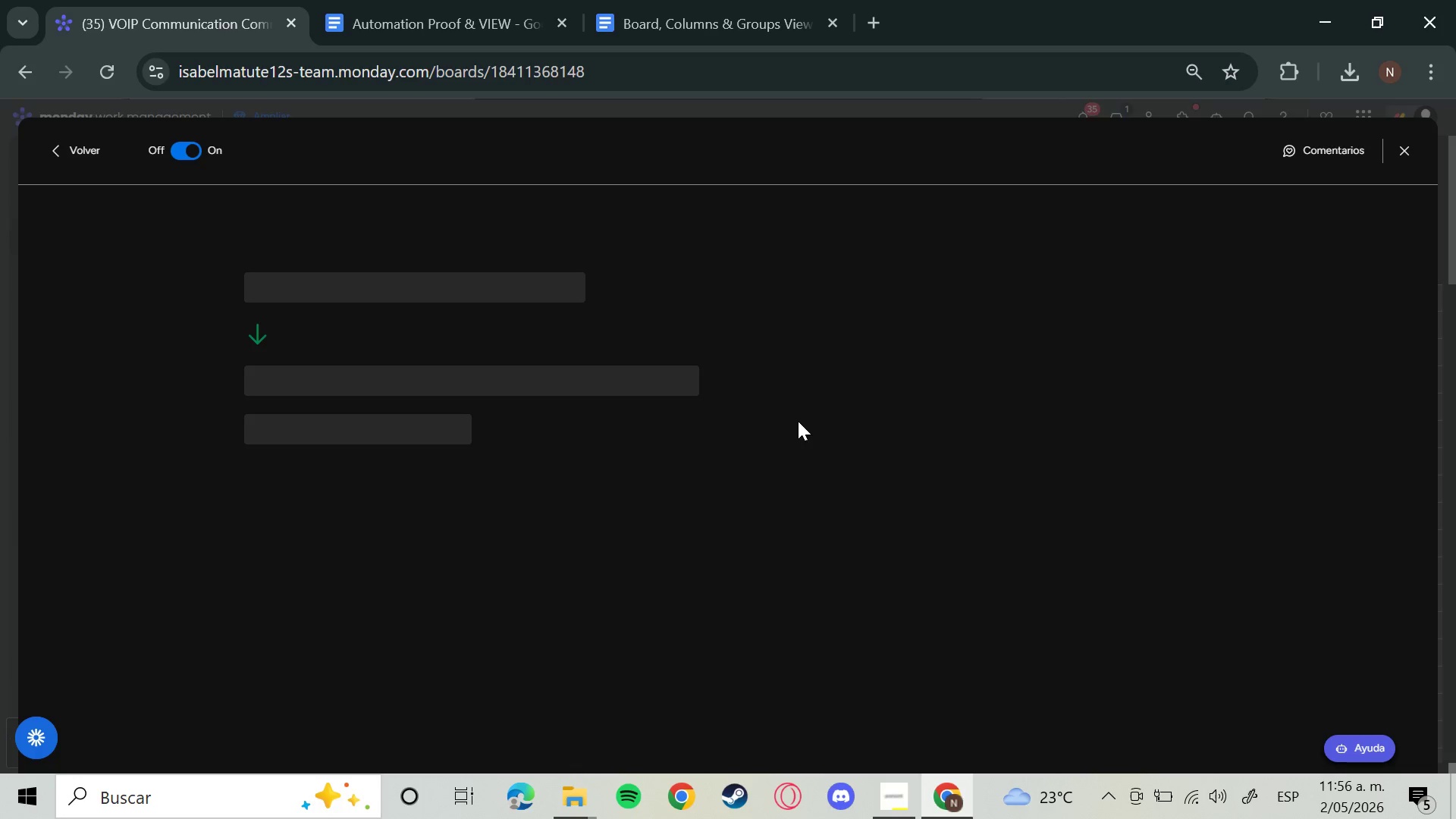 
wait(6.23)
 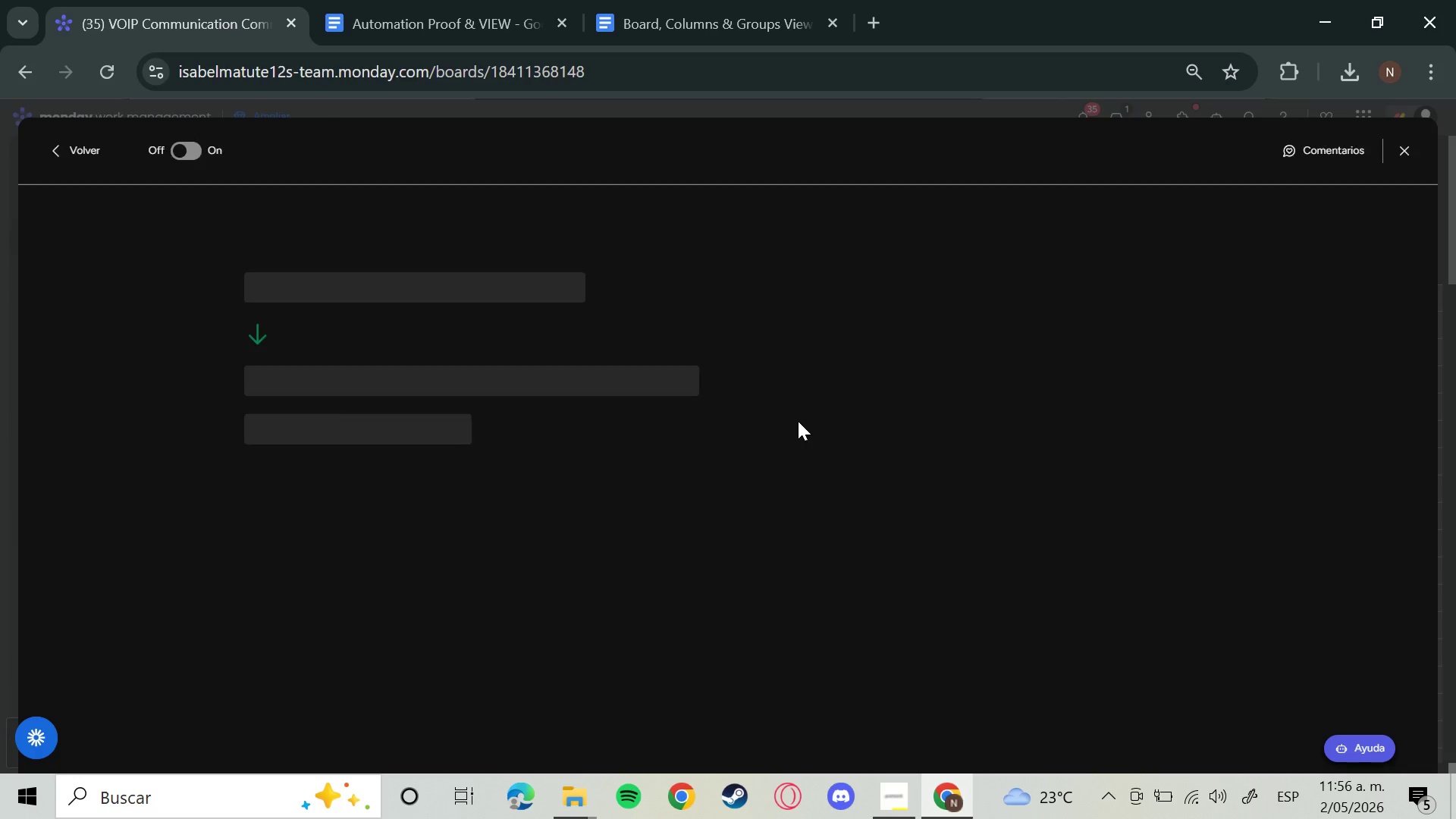 
hold_key(key=MetaLeft, duration=1.5)
 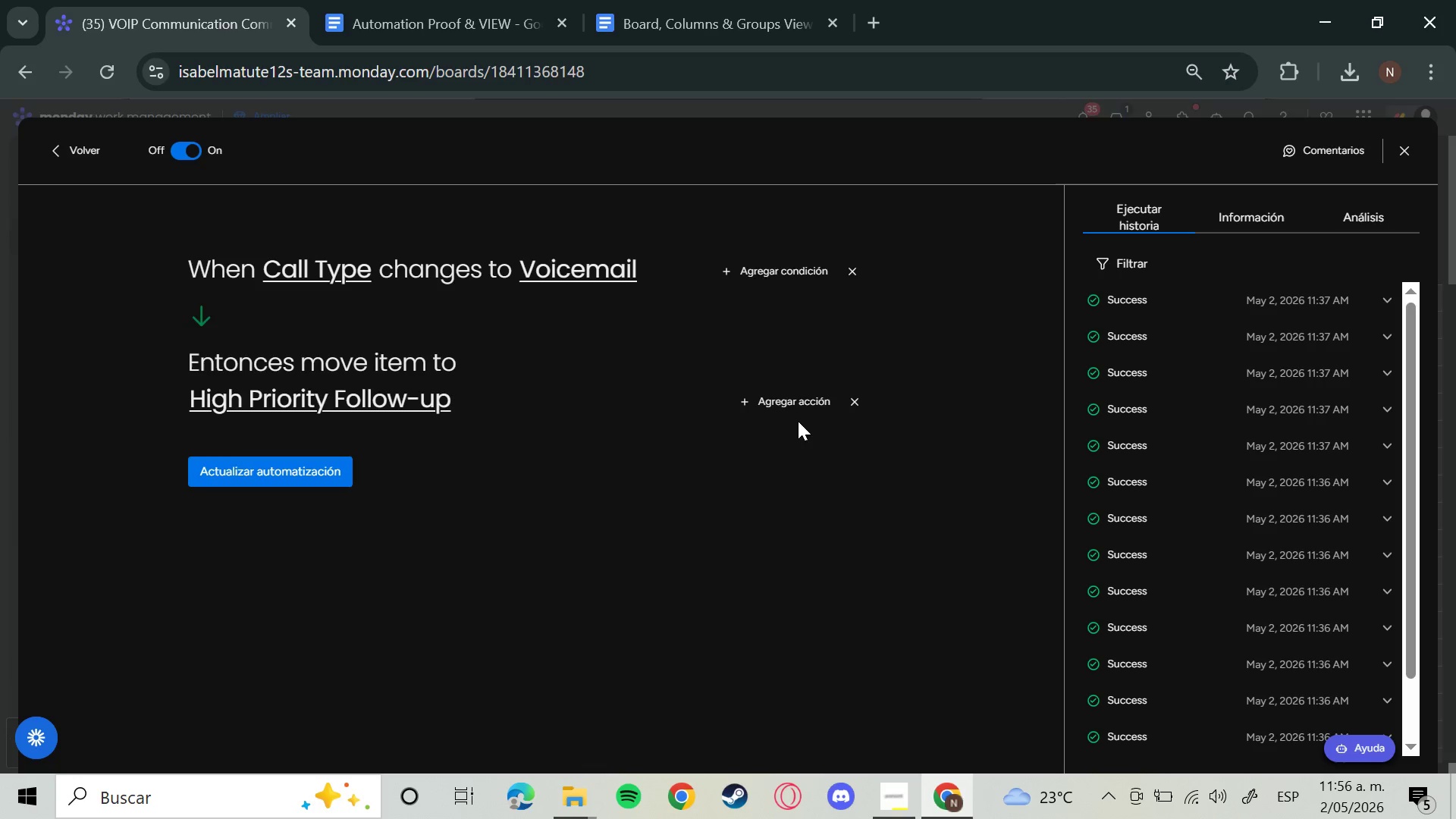 
hold_key(key=MetaLeft, duration=1.56)
 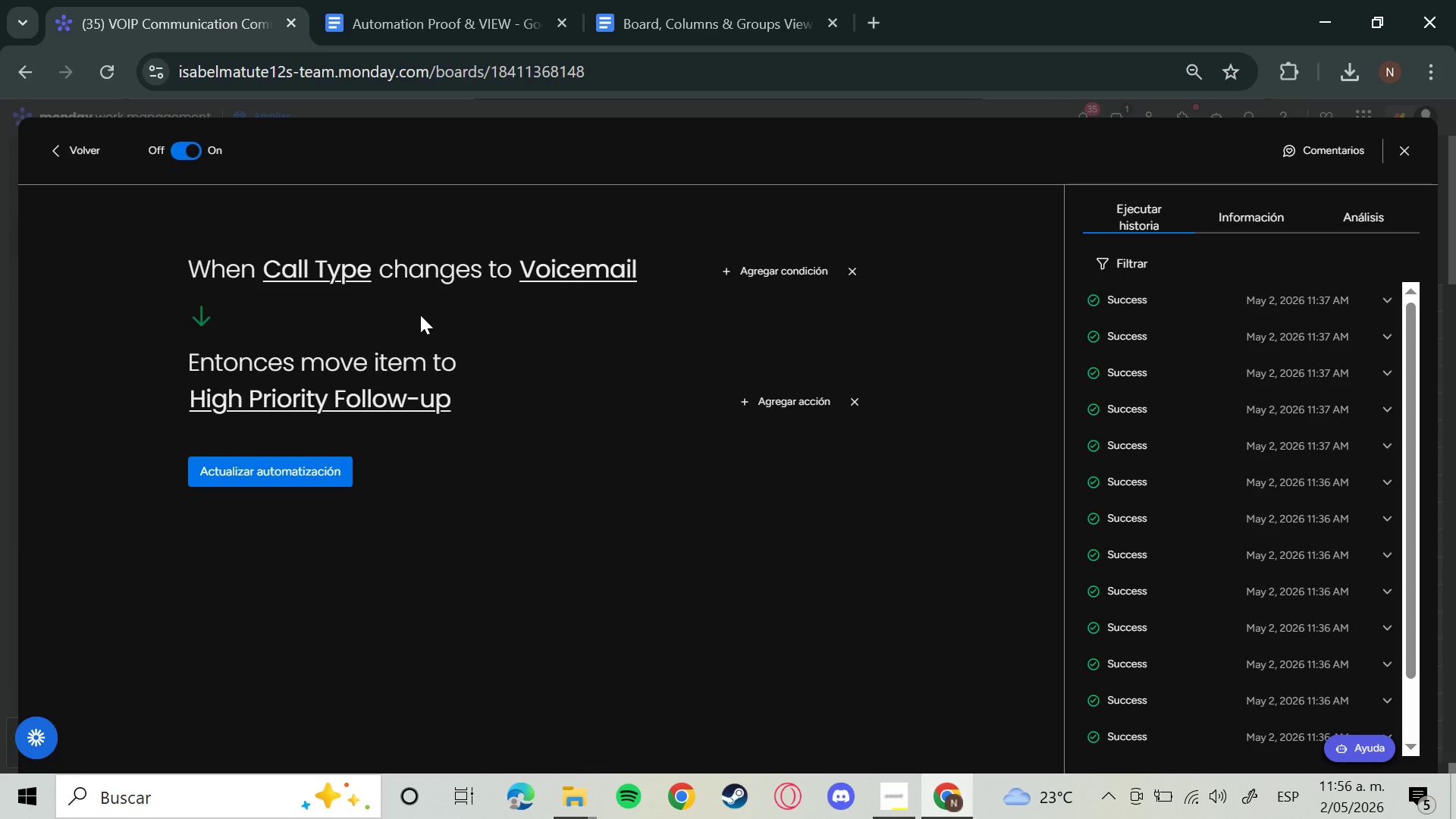 
hold_key(key=ShiftLeft, duration=0.95)
 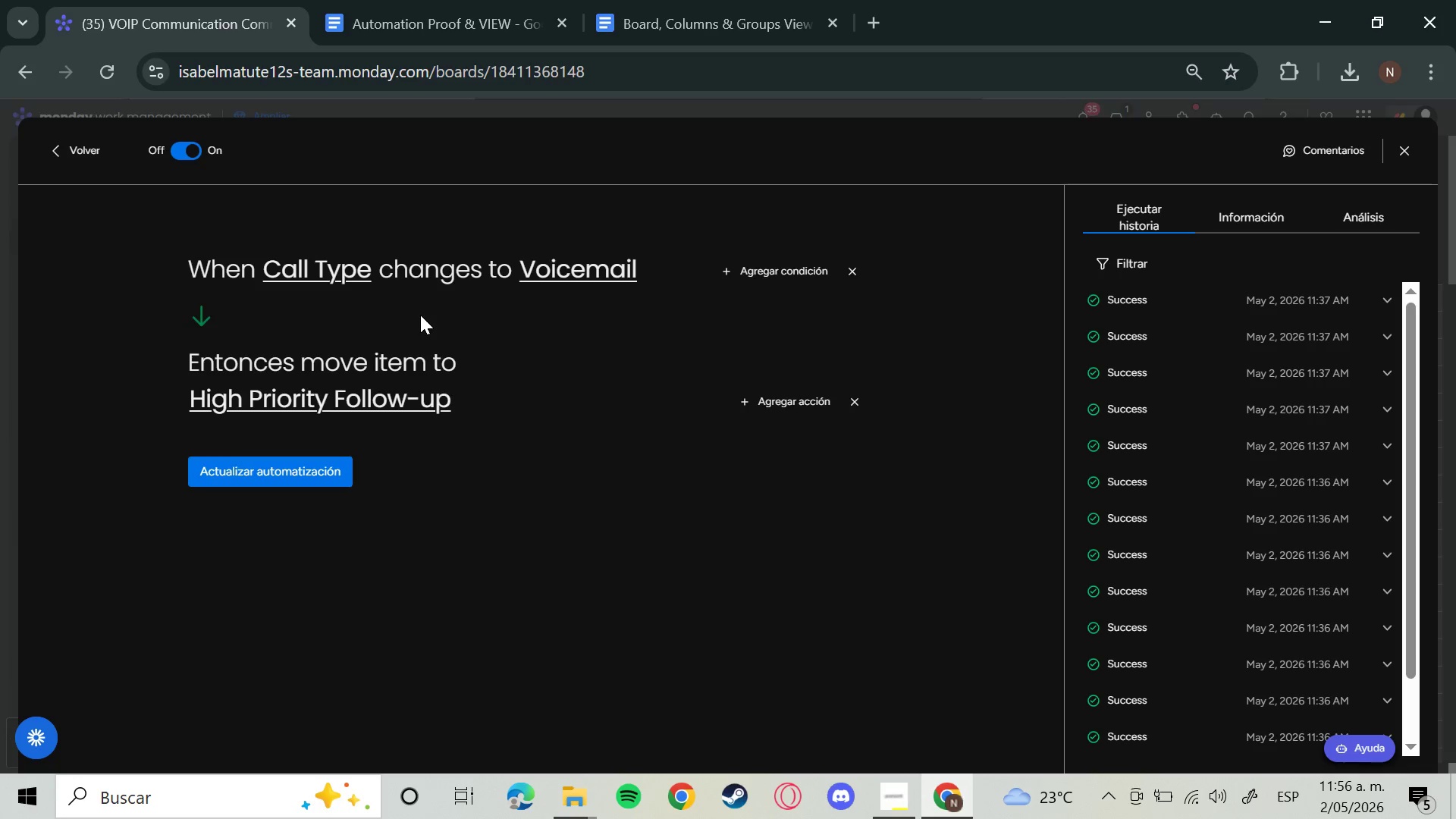 
hold_key(key=S, duration=0.41)
 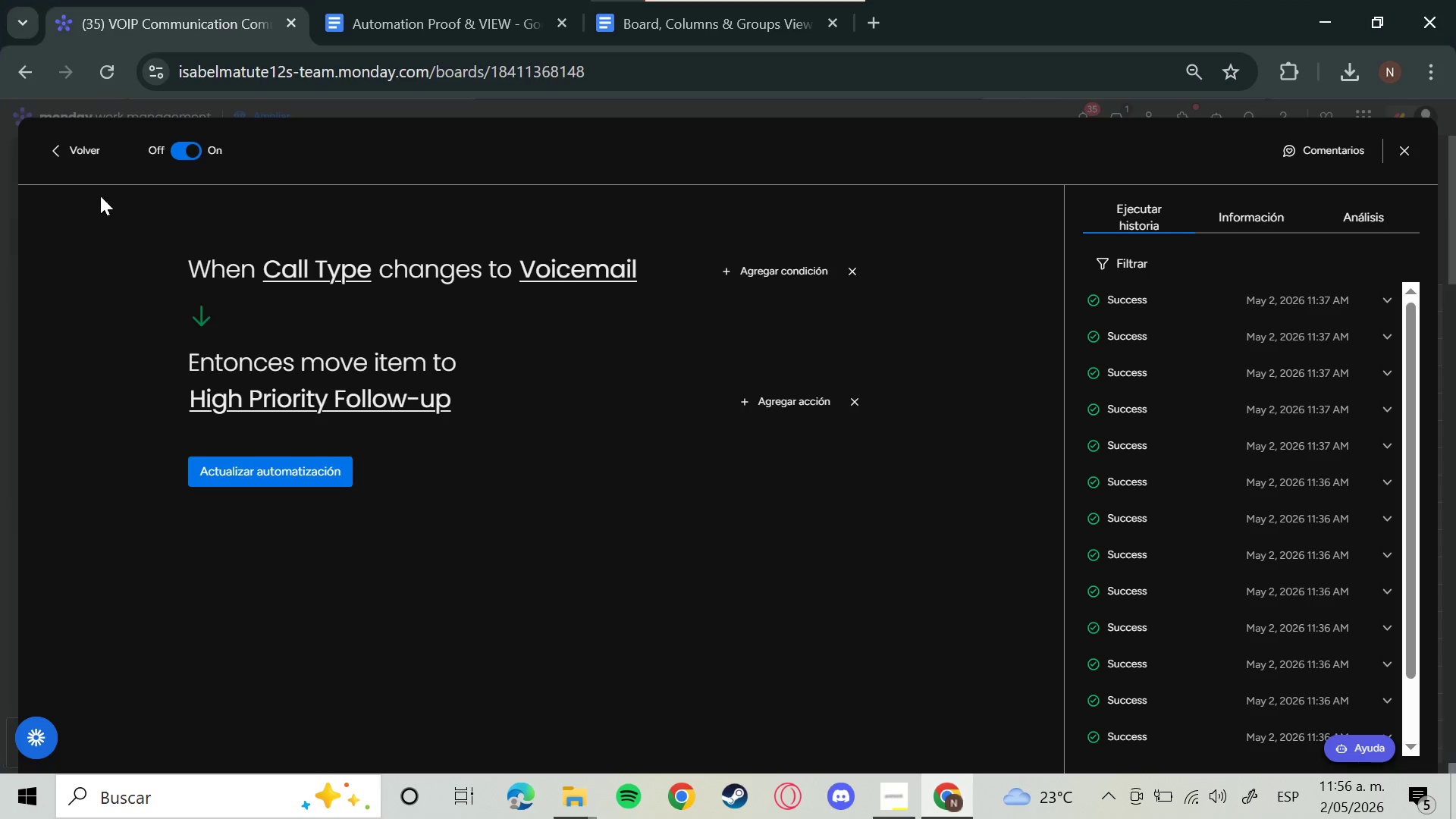 
left_click_drag(start_coordinate=[106, 188], to_coordinate=[204, 240])
 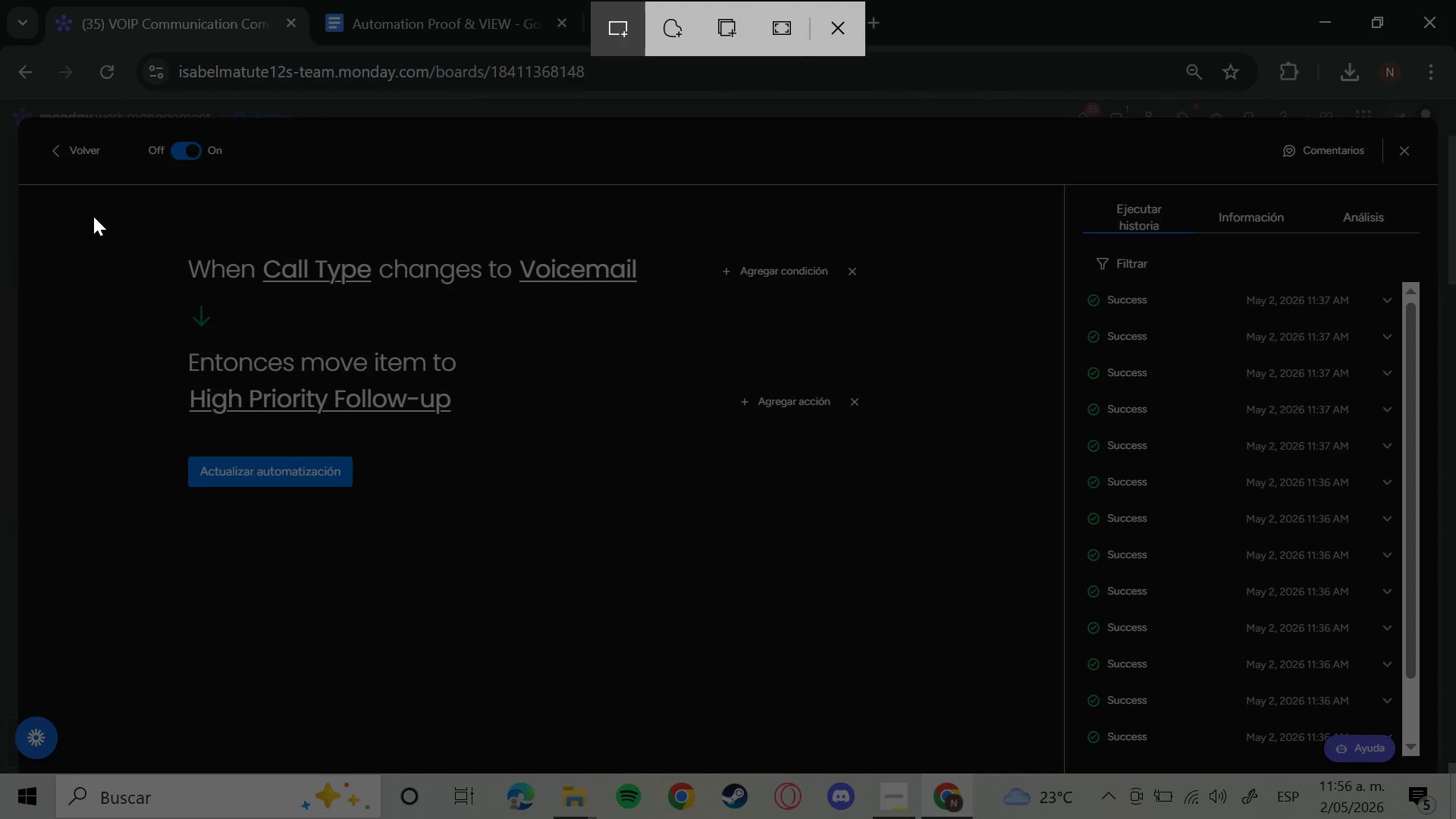 
left_click_drag(start_coordinate=[95, 216], to_coordinate=[931, 511])
 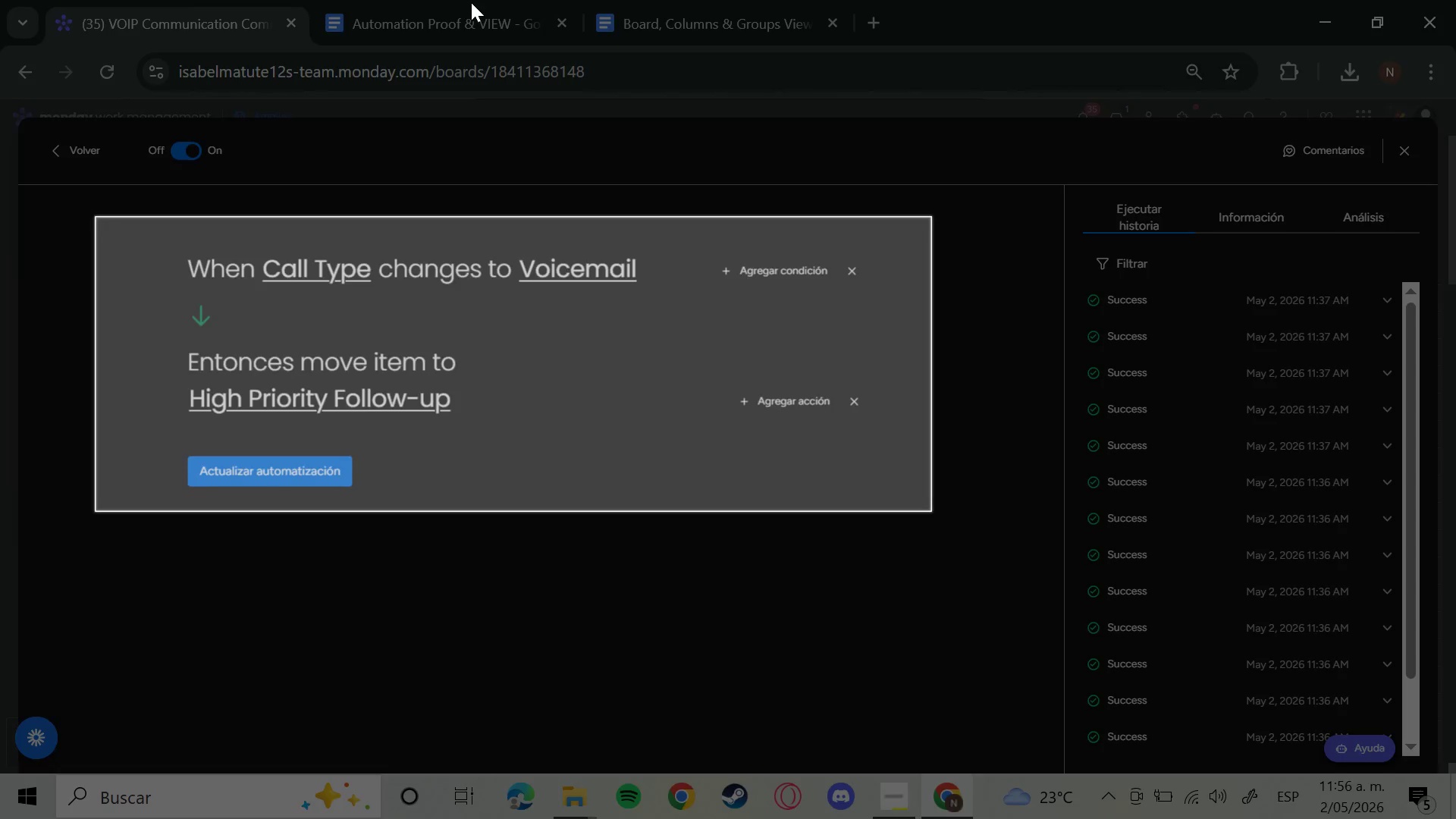 
left_click([471, 2])
 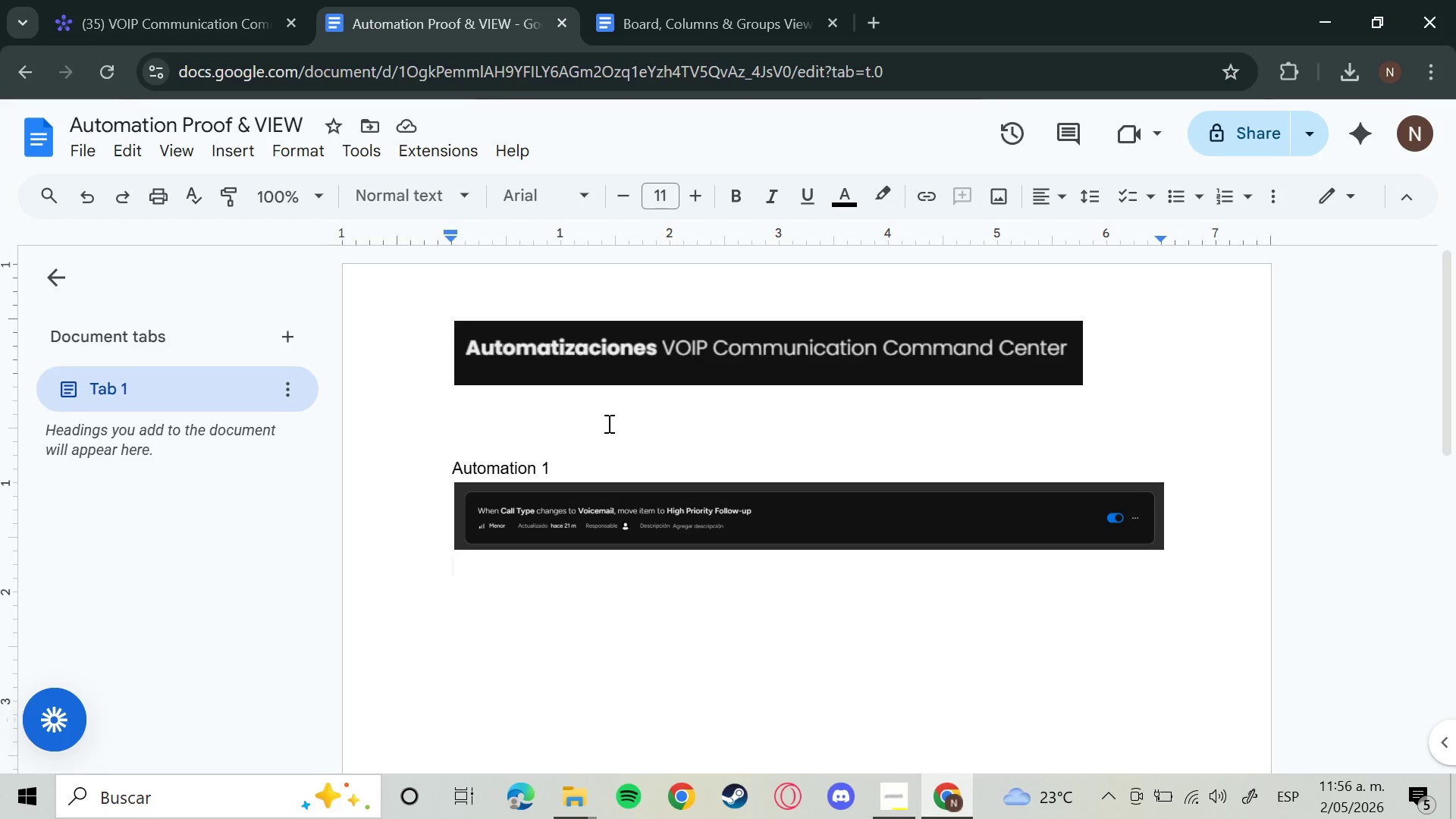 
key(Control+V)
 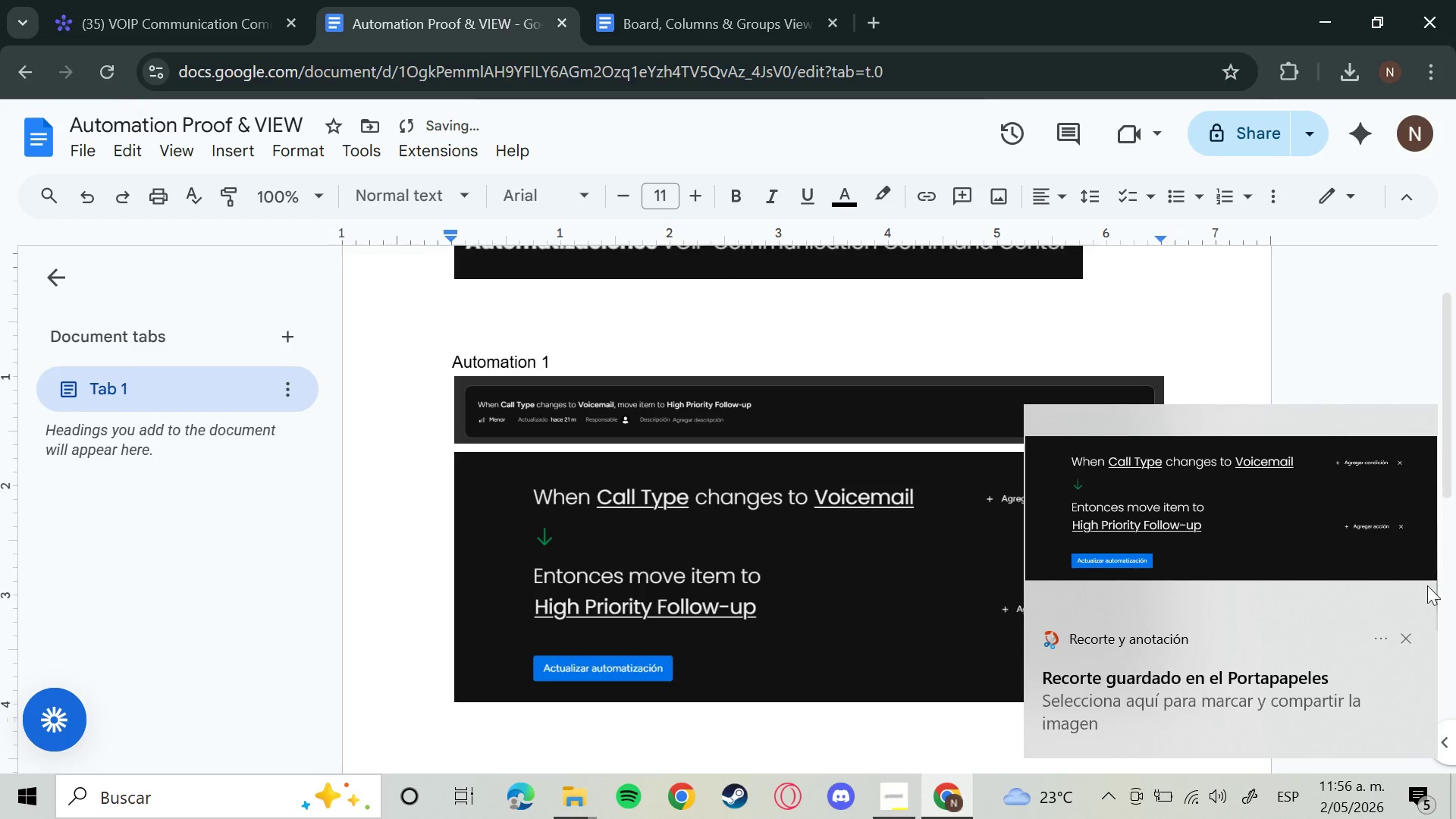 
left_click([1404, 639])
 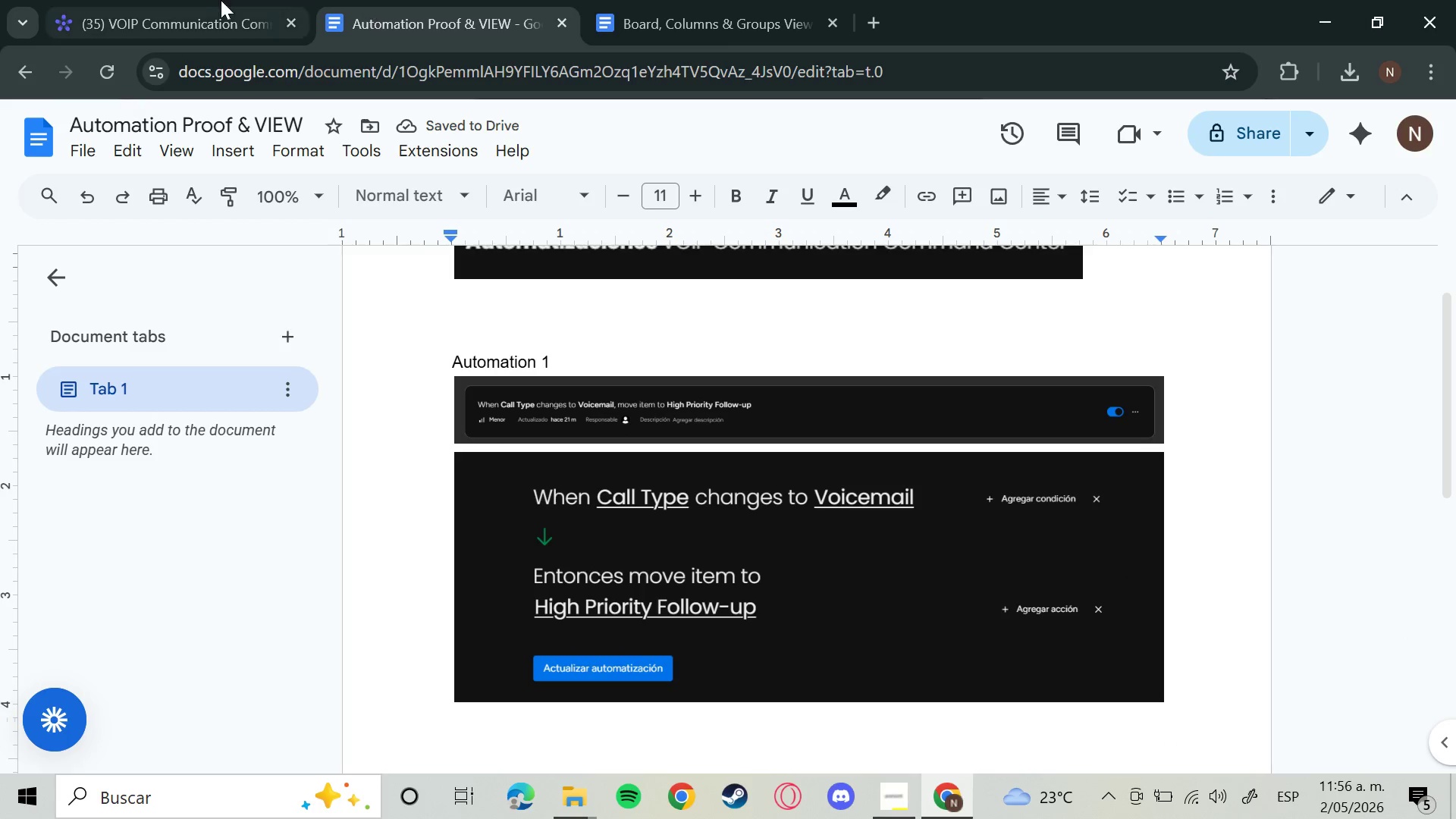 
left_click([207, 3])
 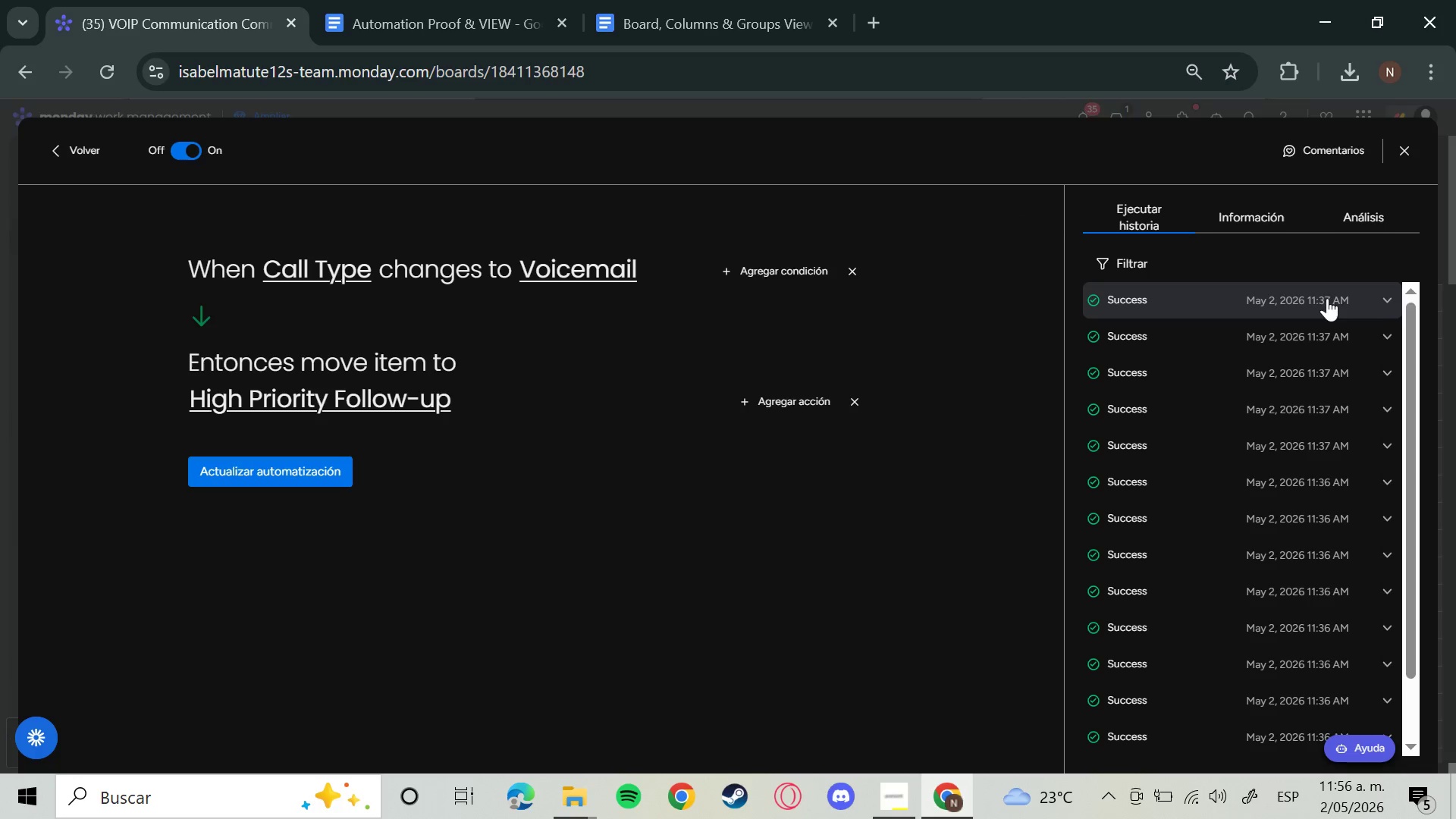 
left_click([1385, 303])
 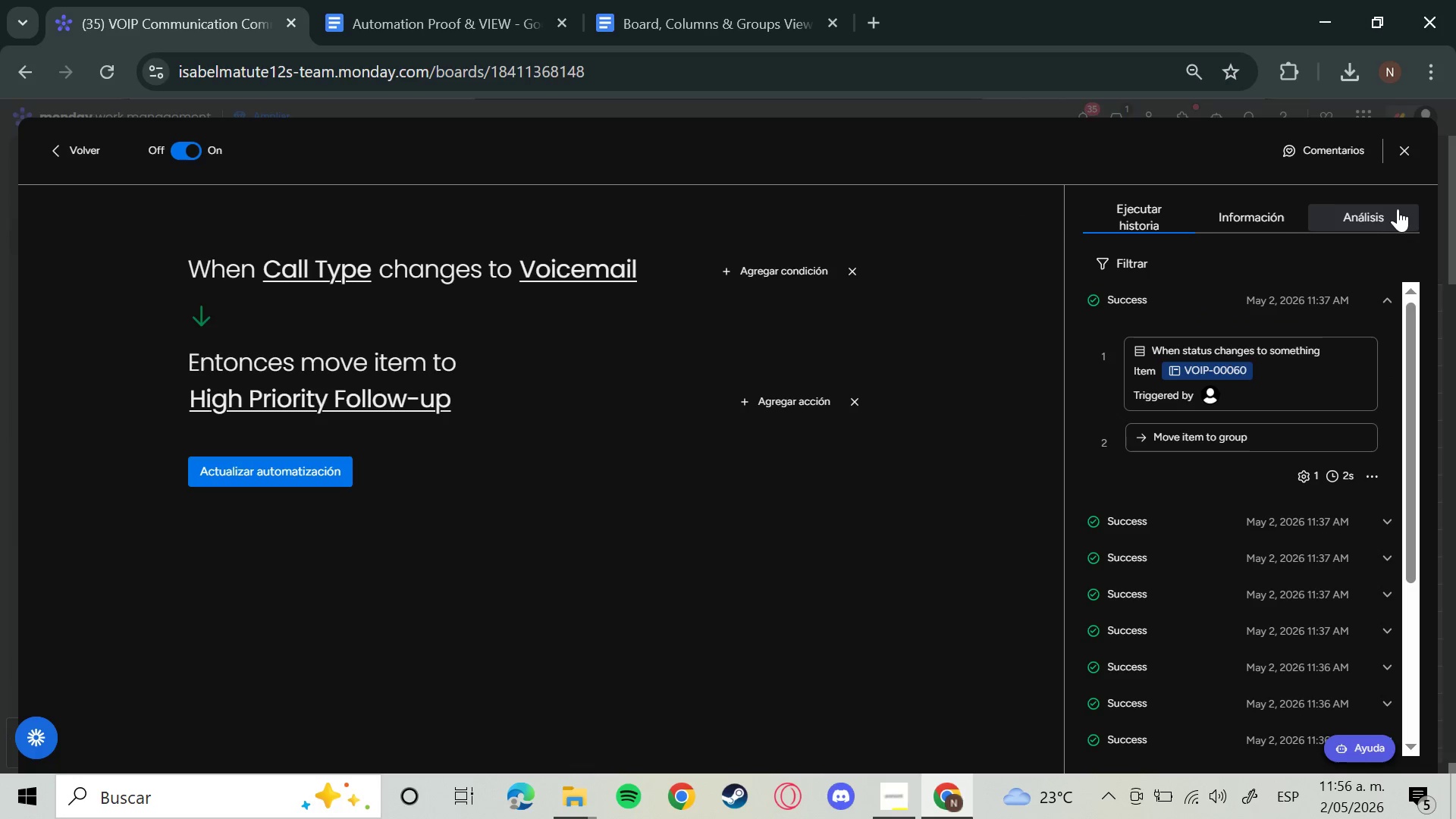 
key(Meta+Shift+S)
 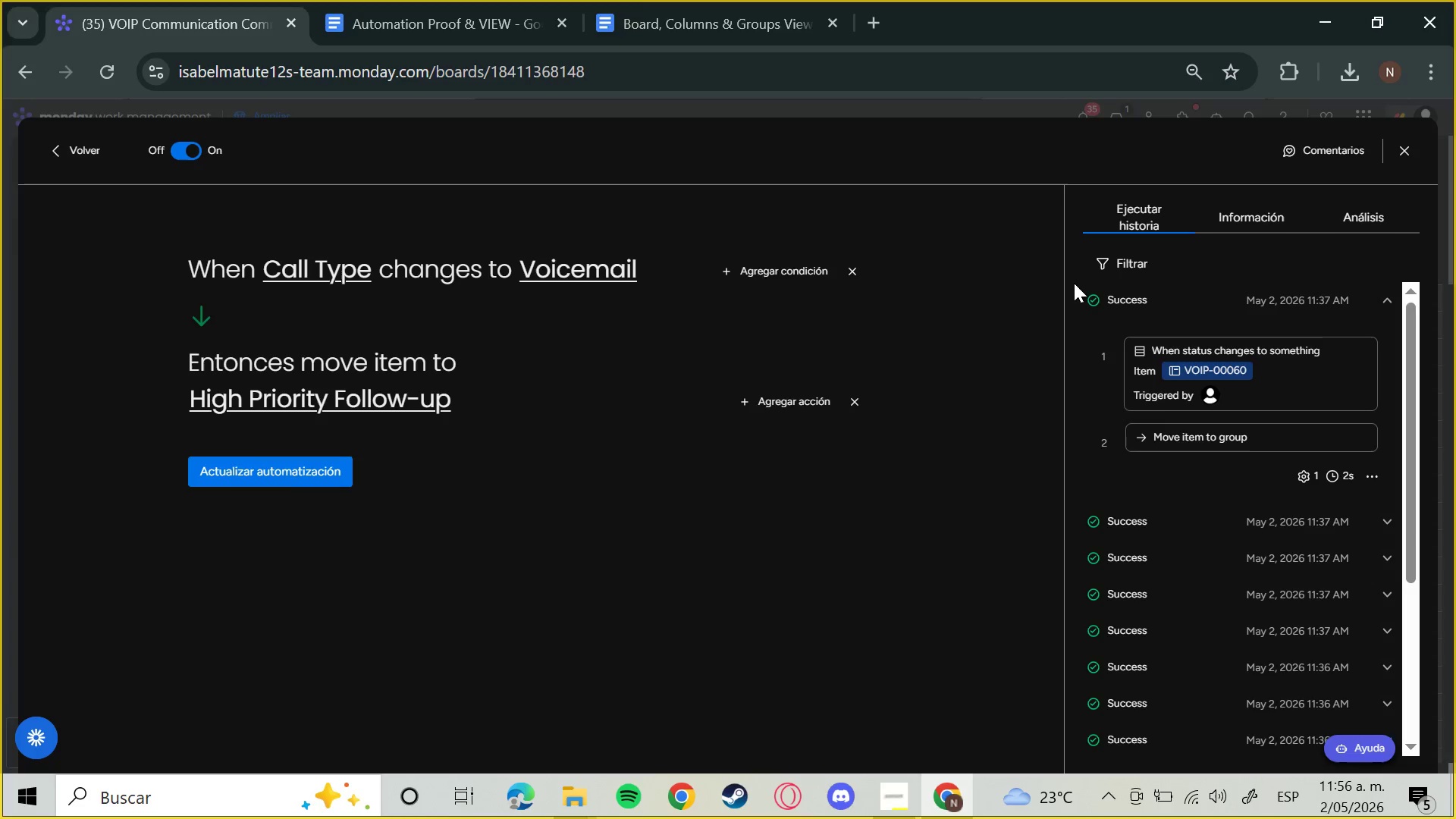 
left_click_drag(start_coordinate=[1068, 281], to_coordinate=[1106, 306])
 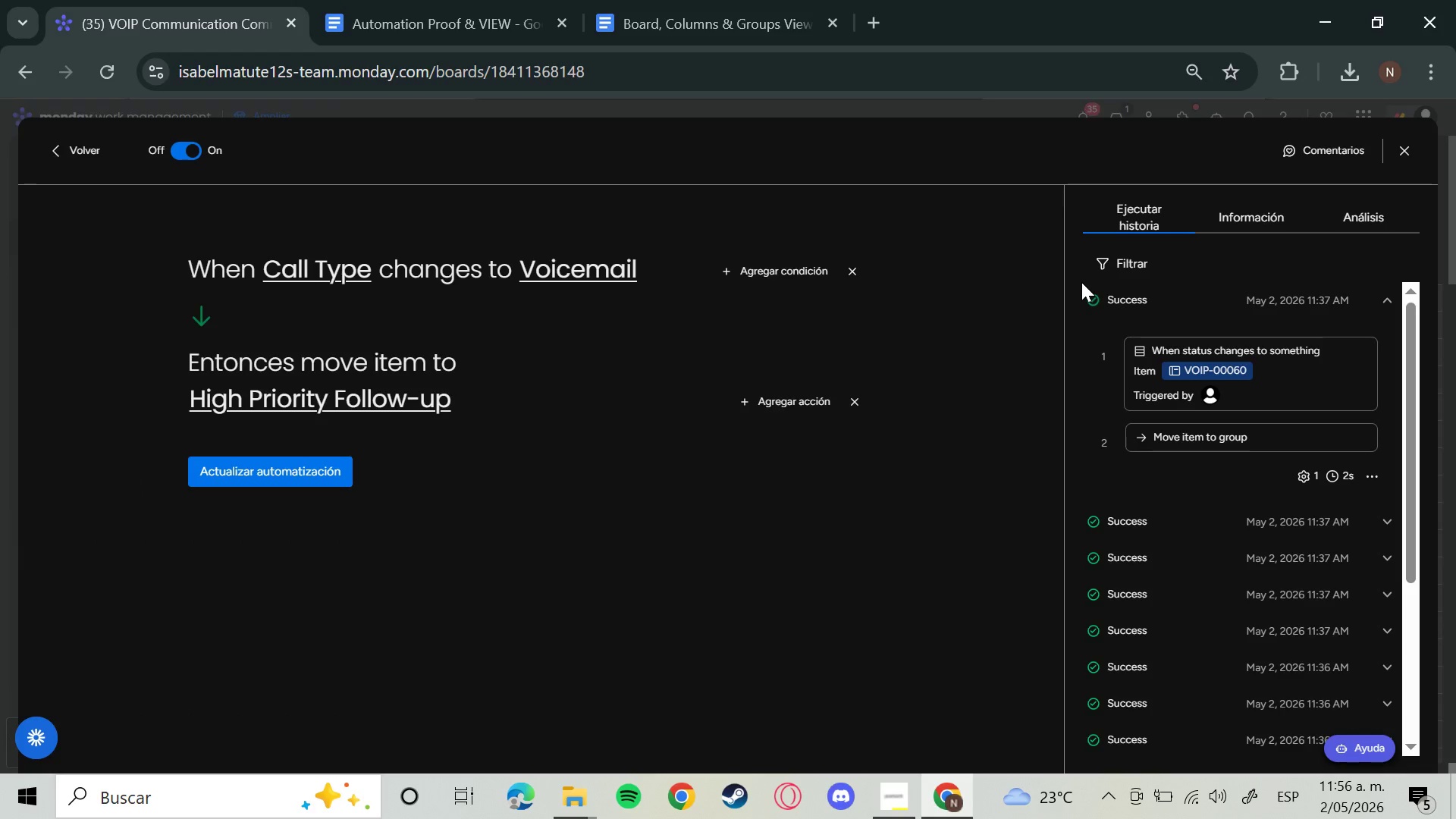 
left_click_drag(start_coordinate=[1076, 280], to_coordinate=[1133, 316])
 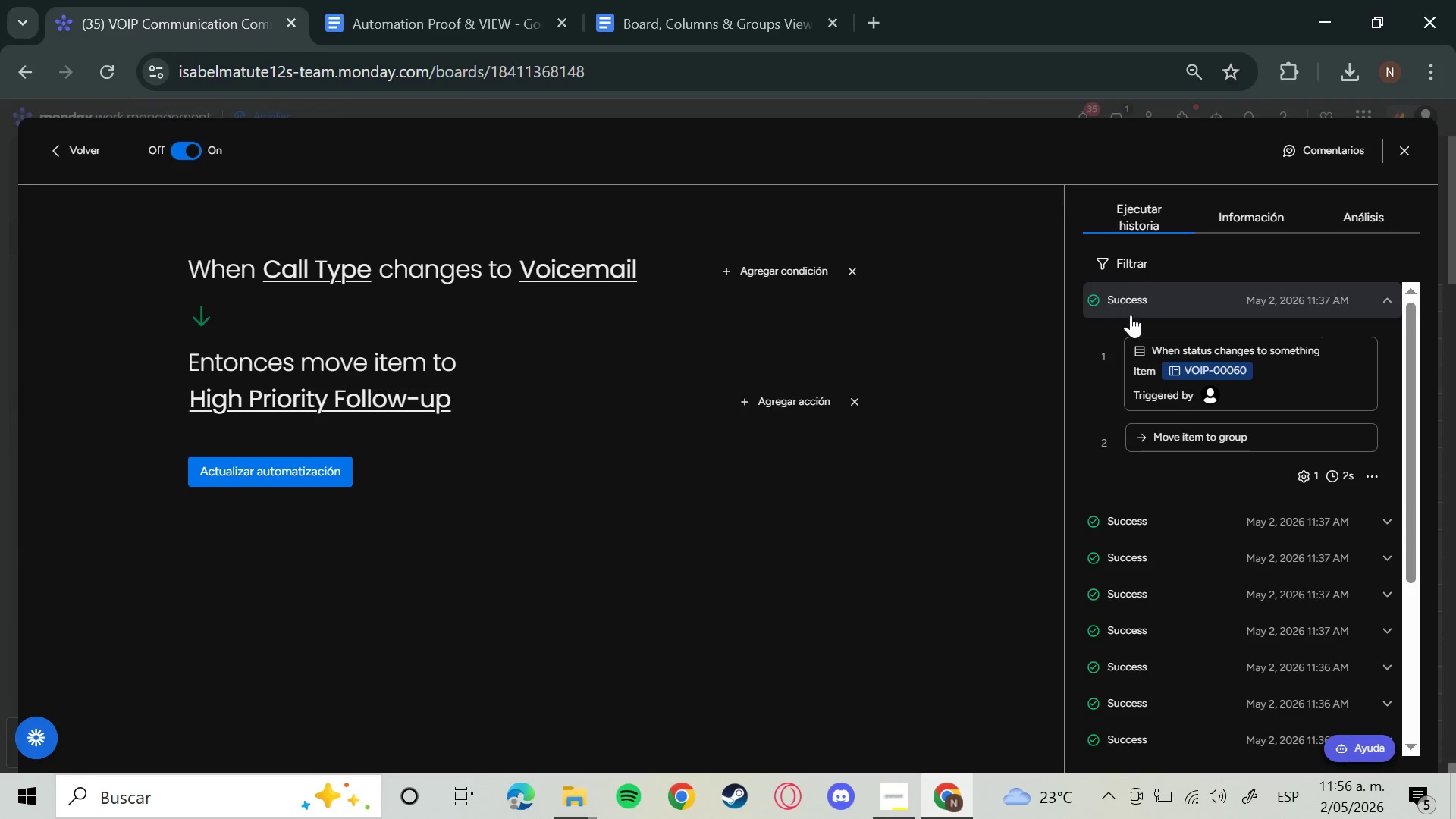 
hold_key(key=MetaLeft, duration=0.77)
 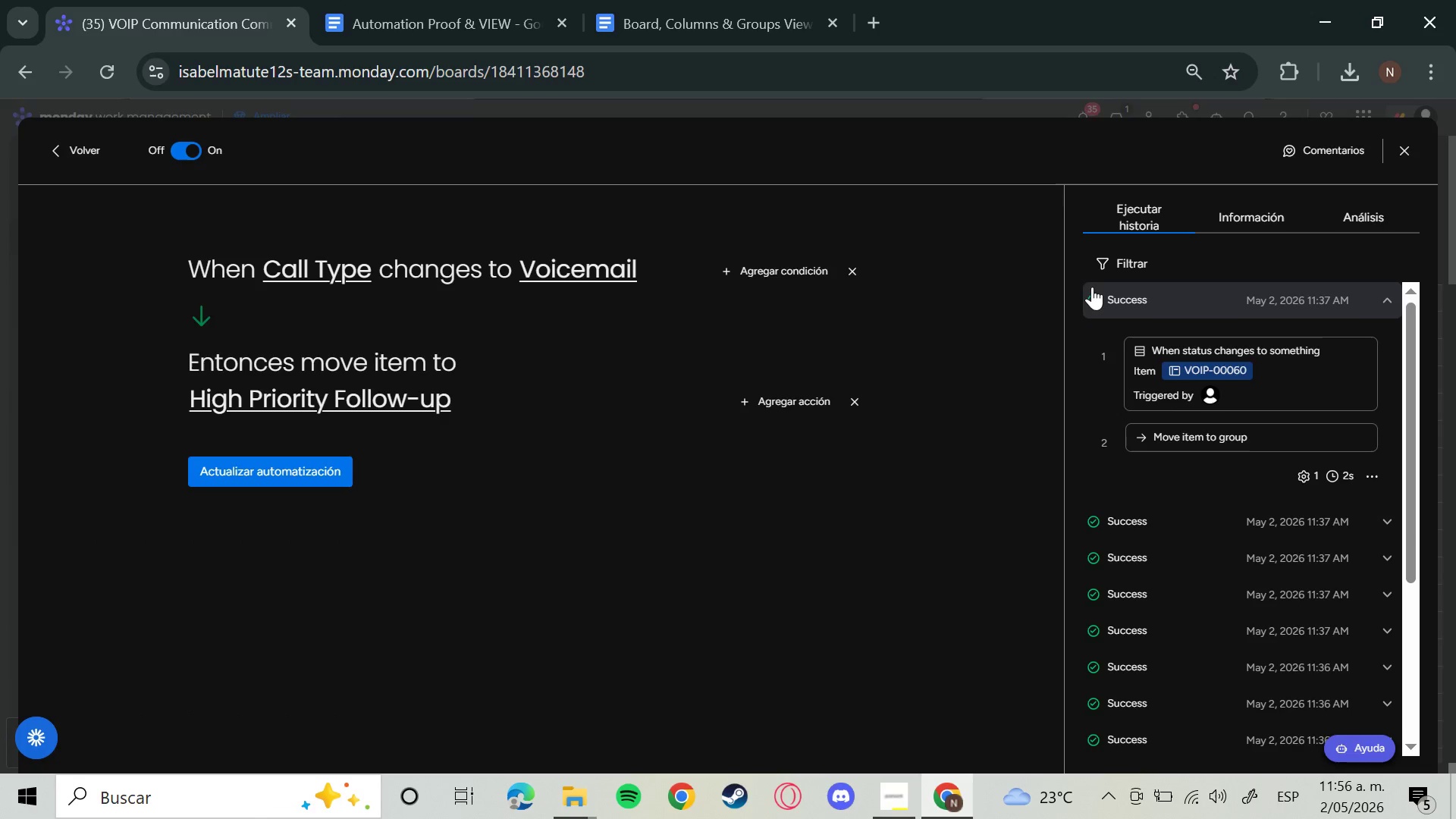 
hold_key(key=ShiftLeft, duration=0.61)
 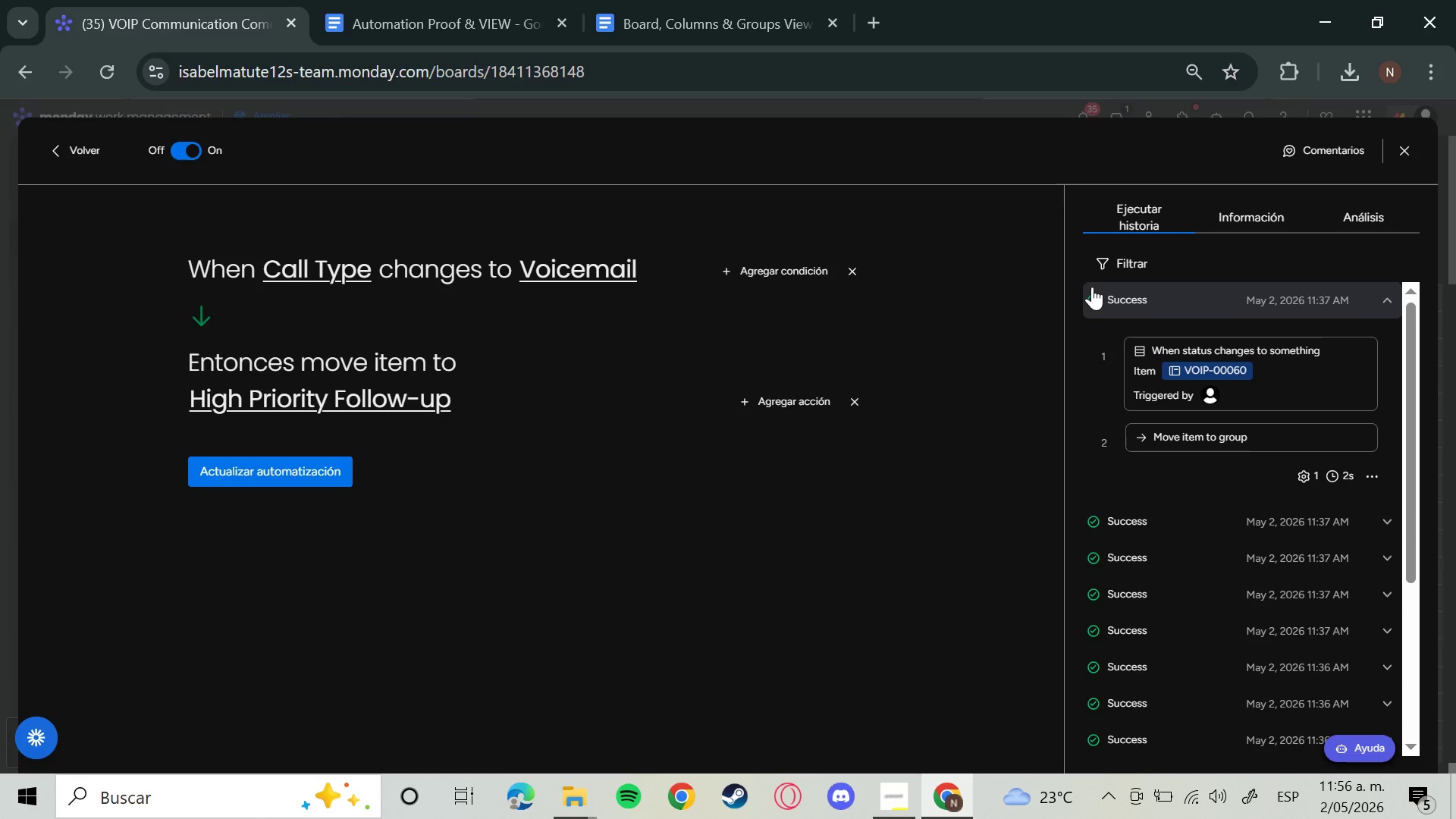 
hold_key(key=S, duration=0.42)
 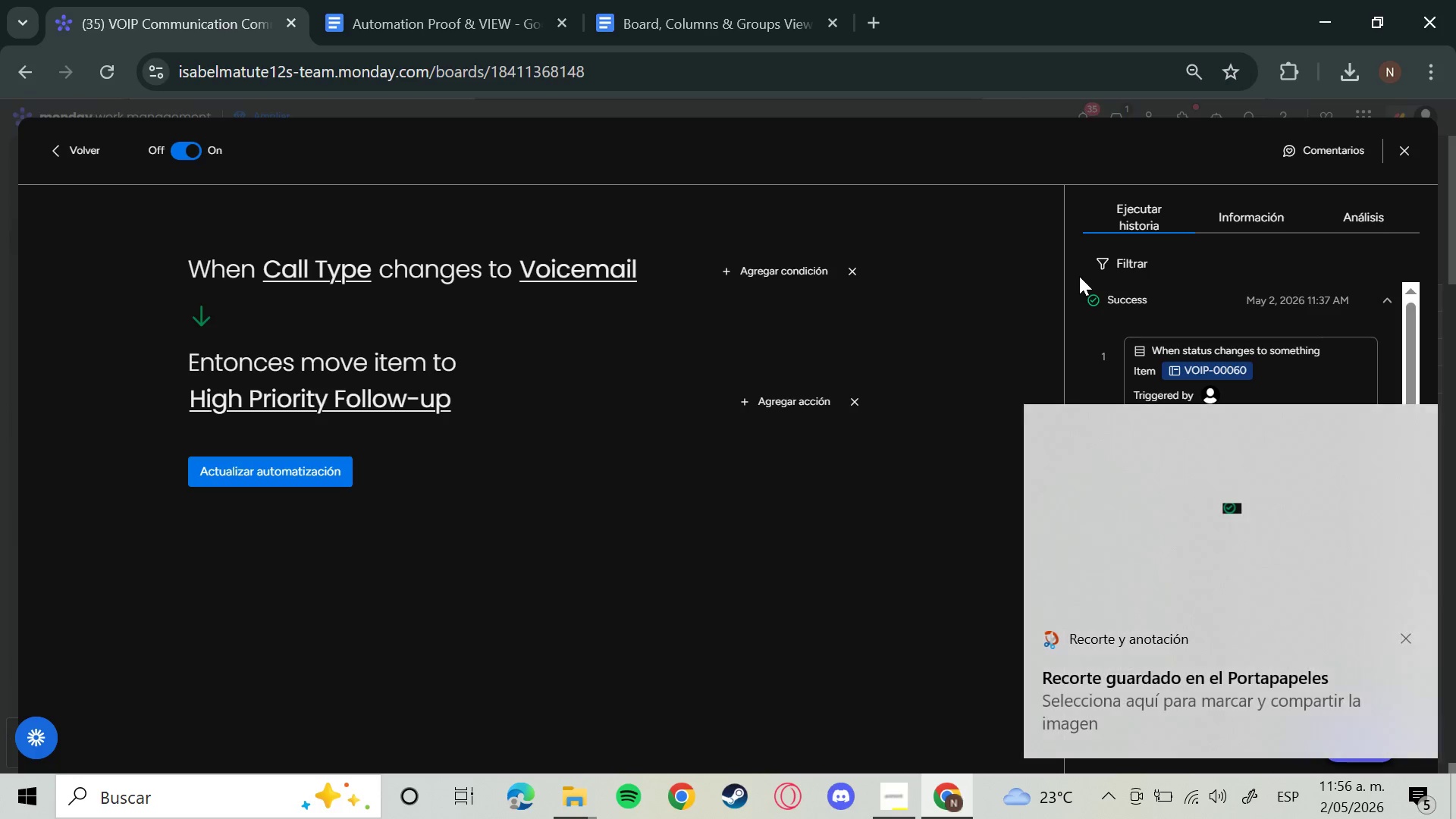 
wait(5.61)
 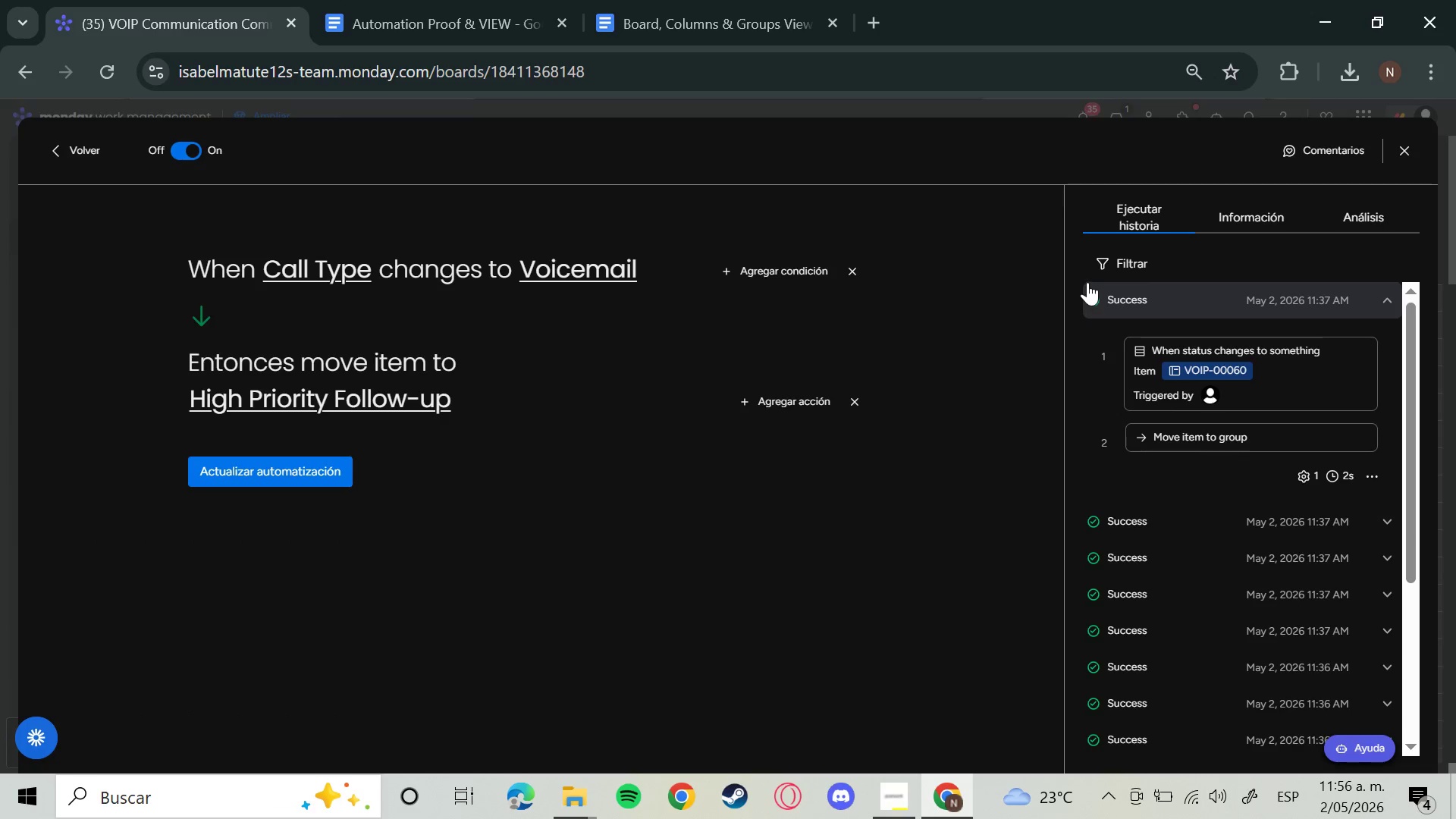 
left_click([1404, 638])
 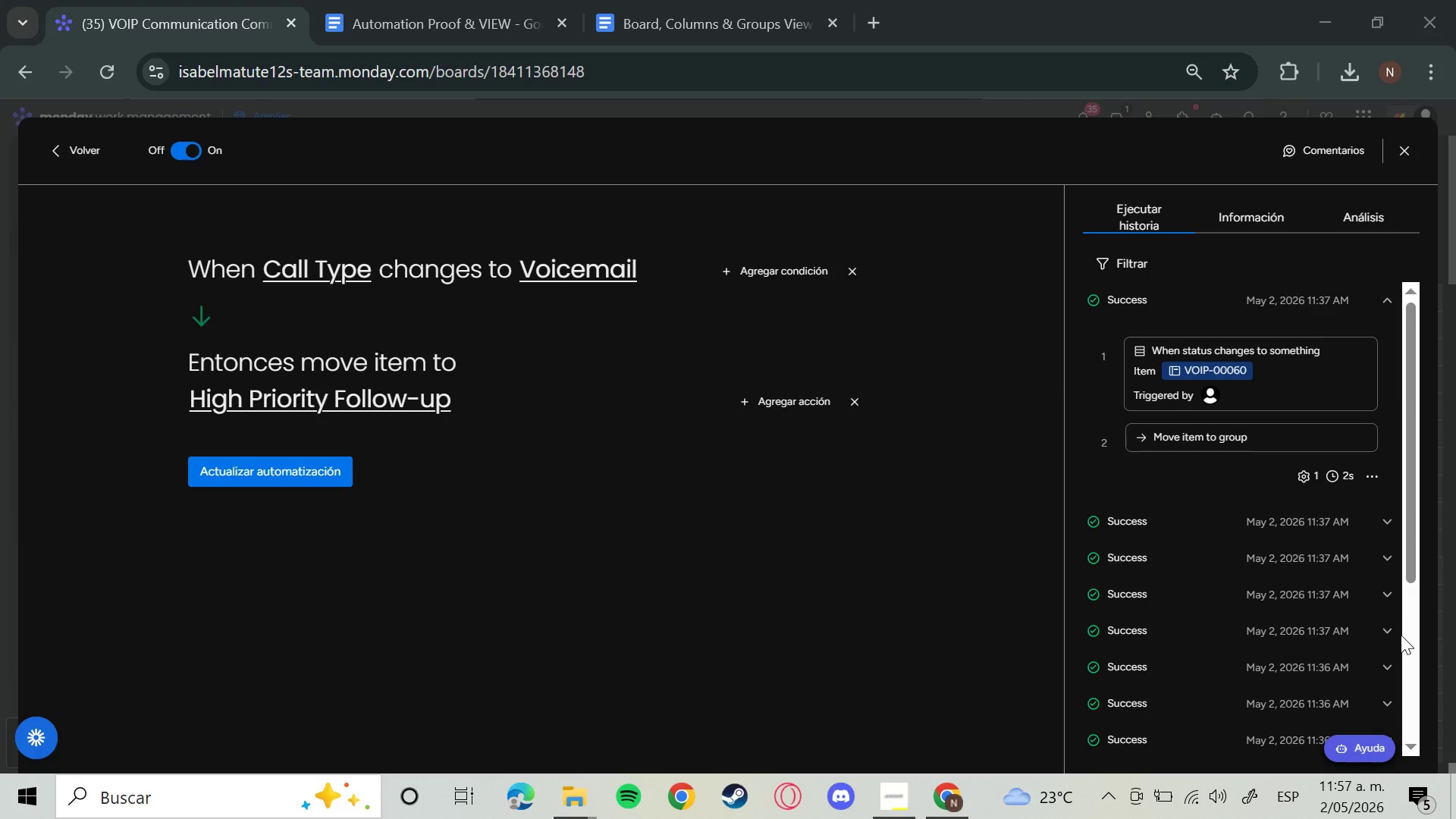 
key(Meta+Shift+S)
 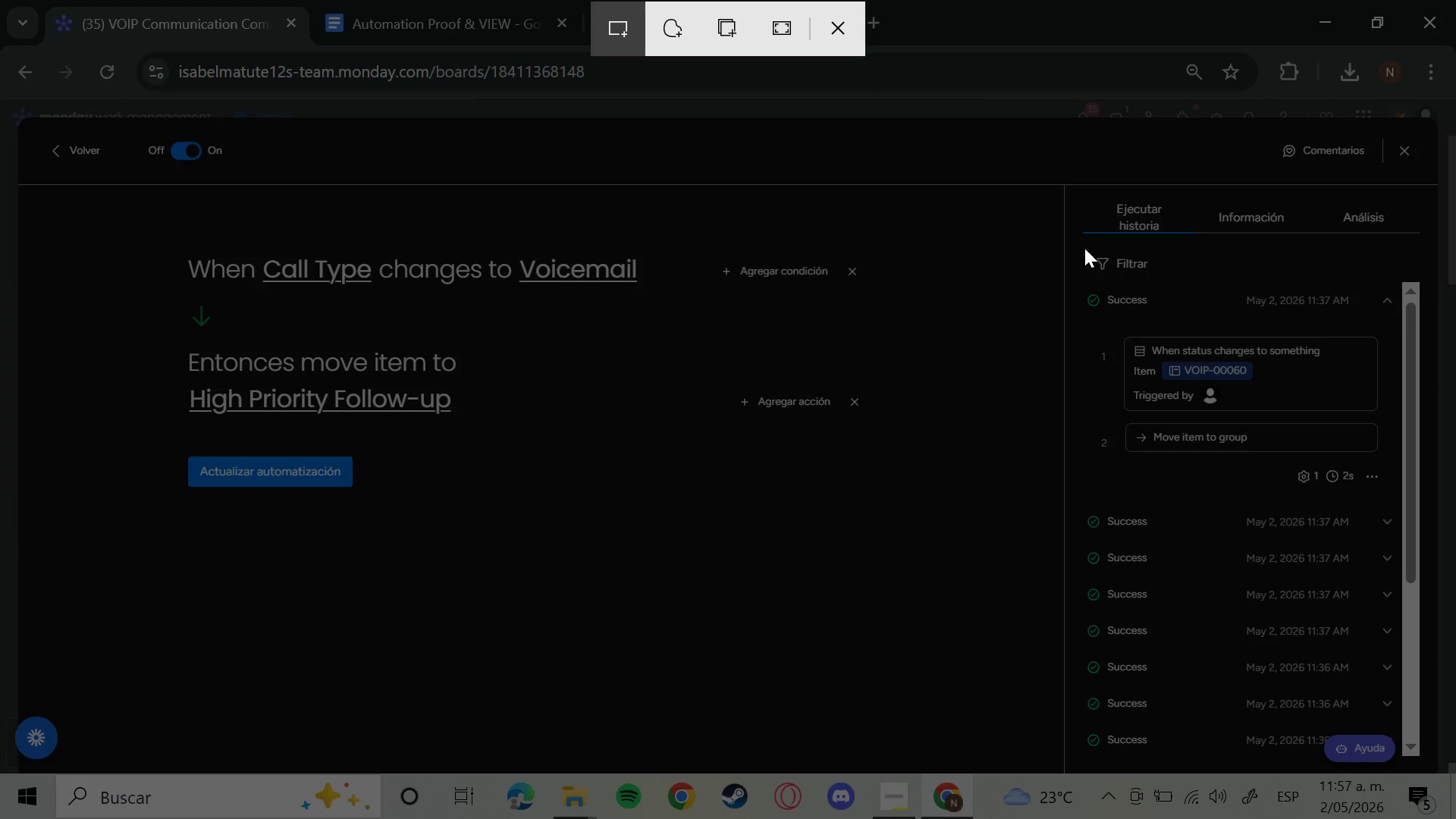 
wait(5.36)
 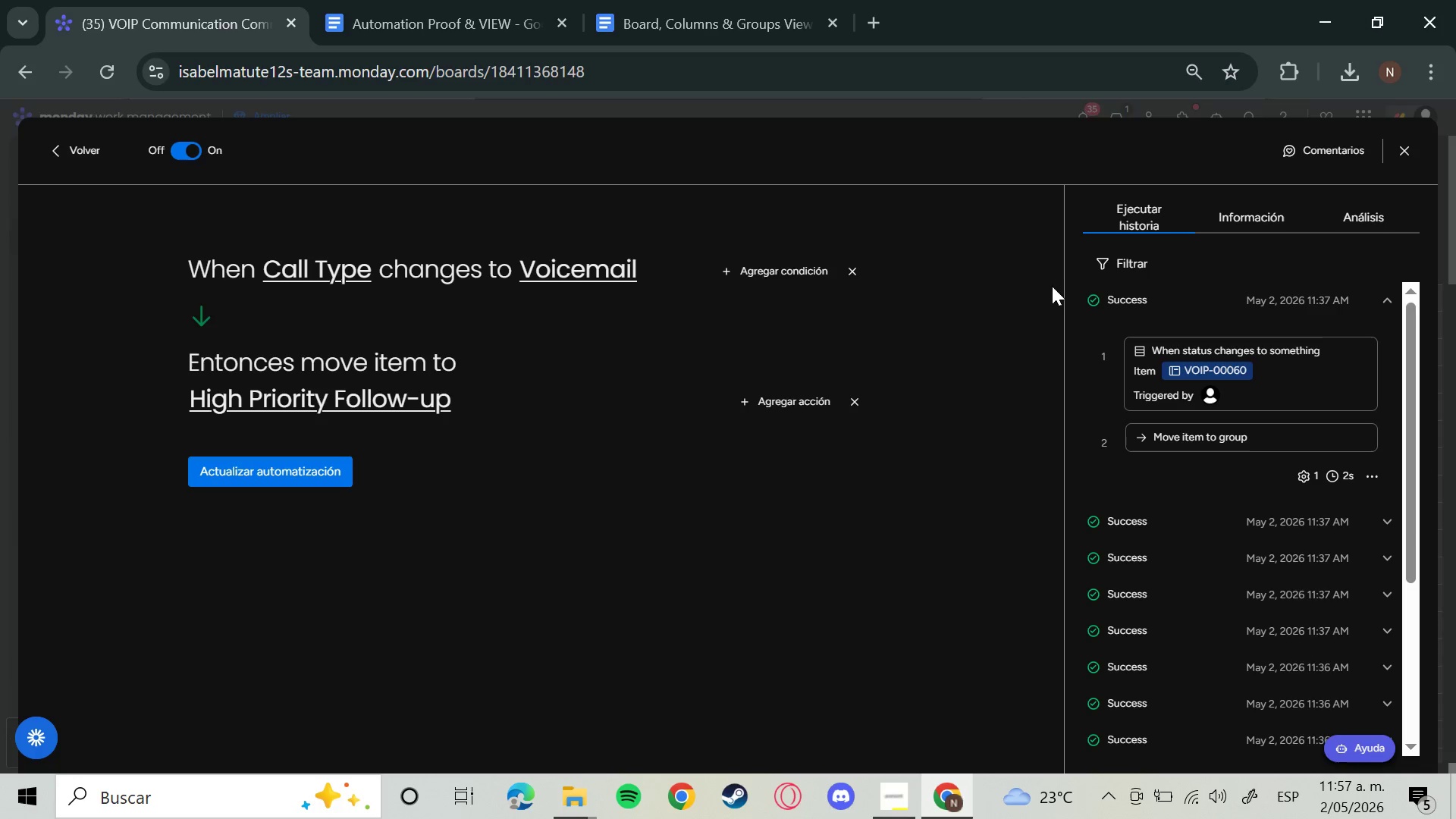 
left_click_drag(start_coordinate=[1071, 275], to_coordinate=[1400, 491])
 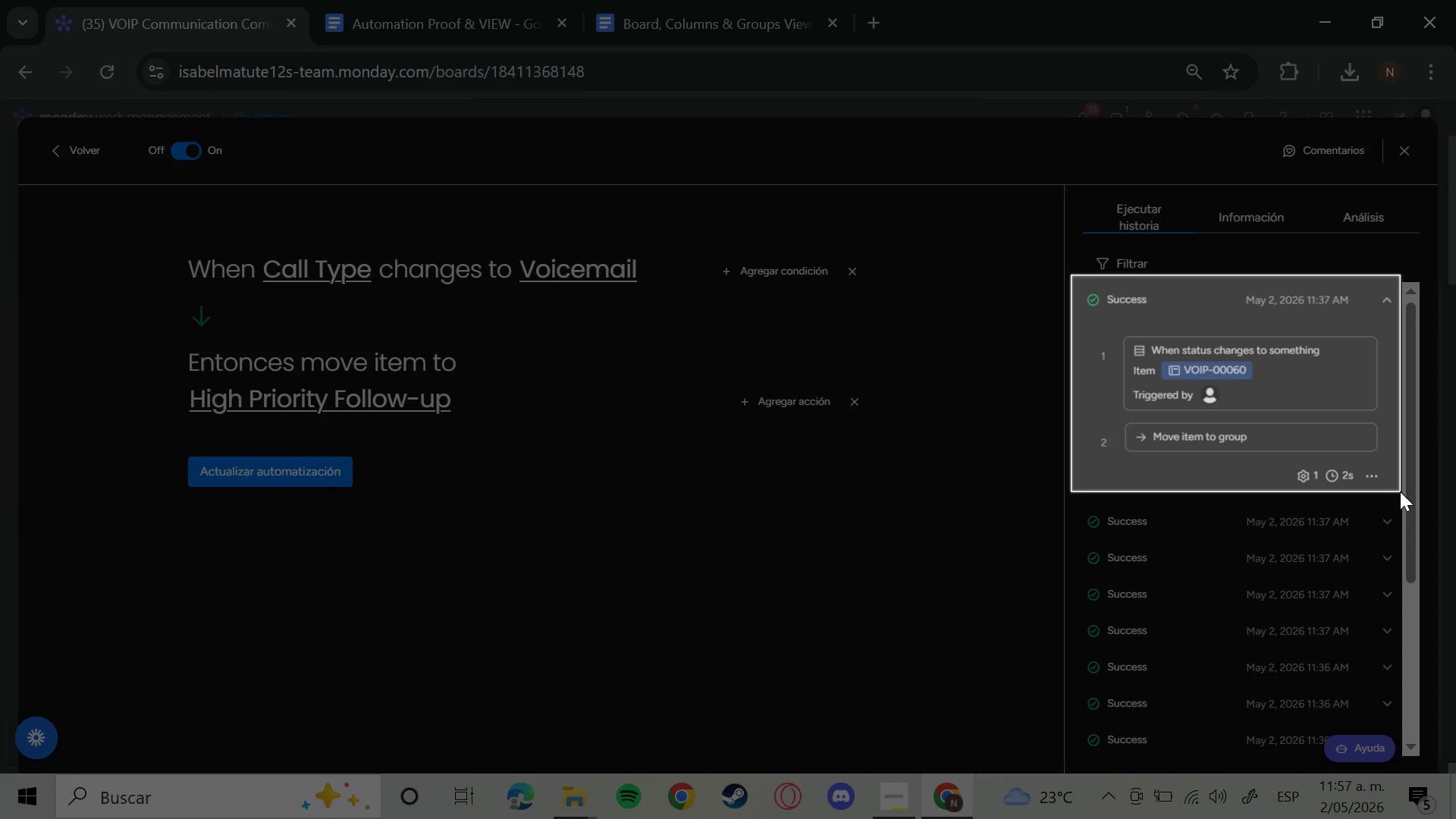 
mouse_move([1382, 480])
 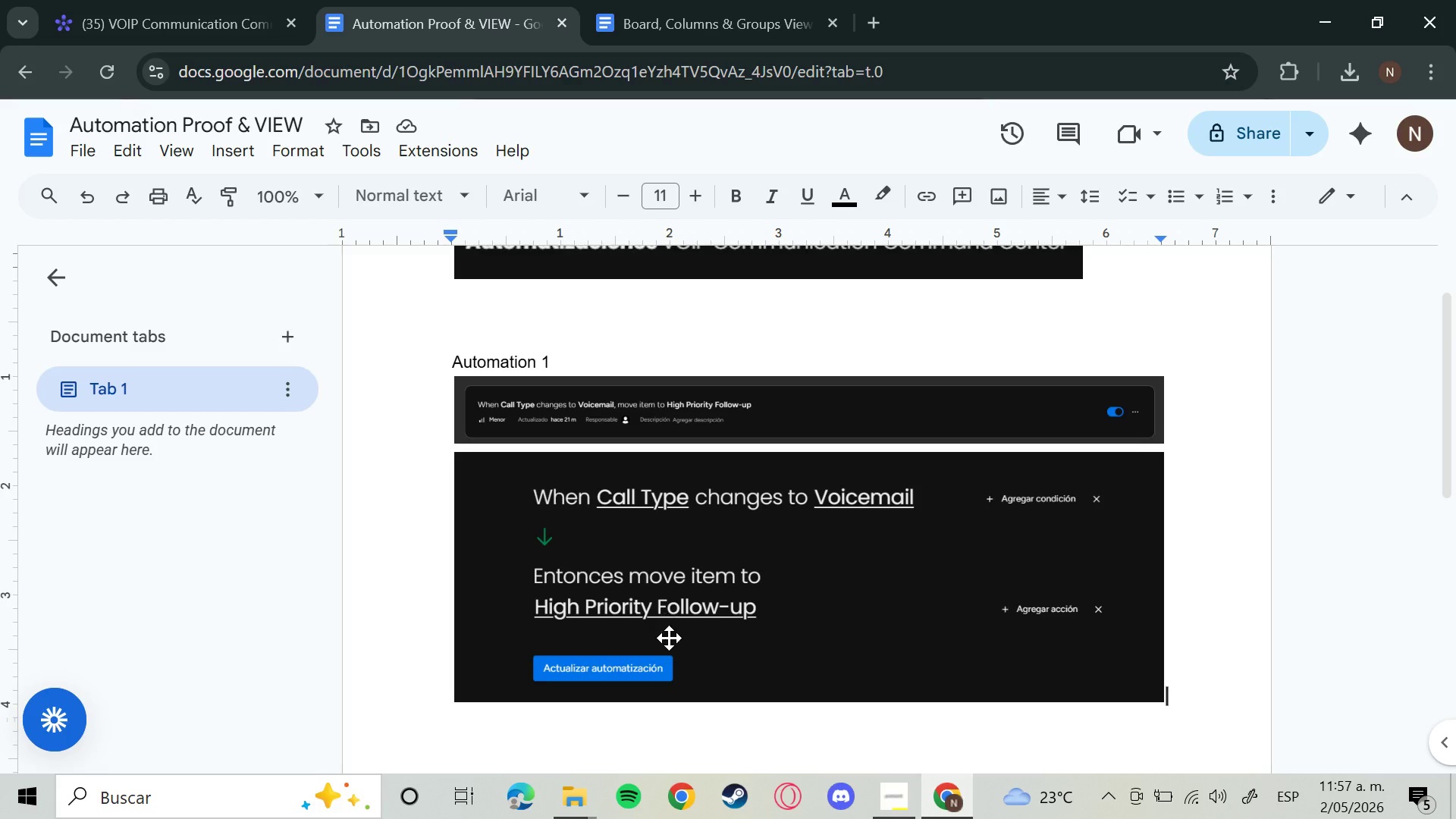 
scroll: coordinate [635, 657], scroll_direction: down, amount: 2.0
 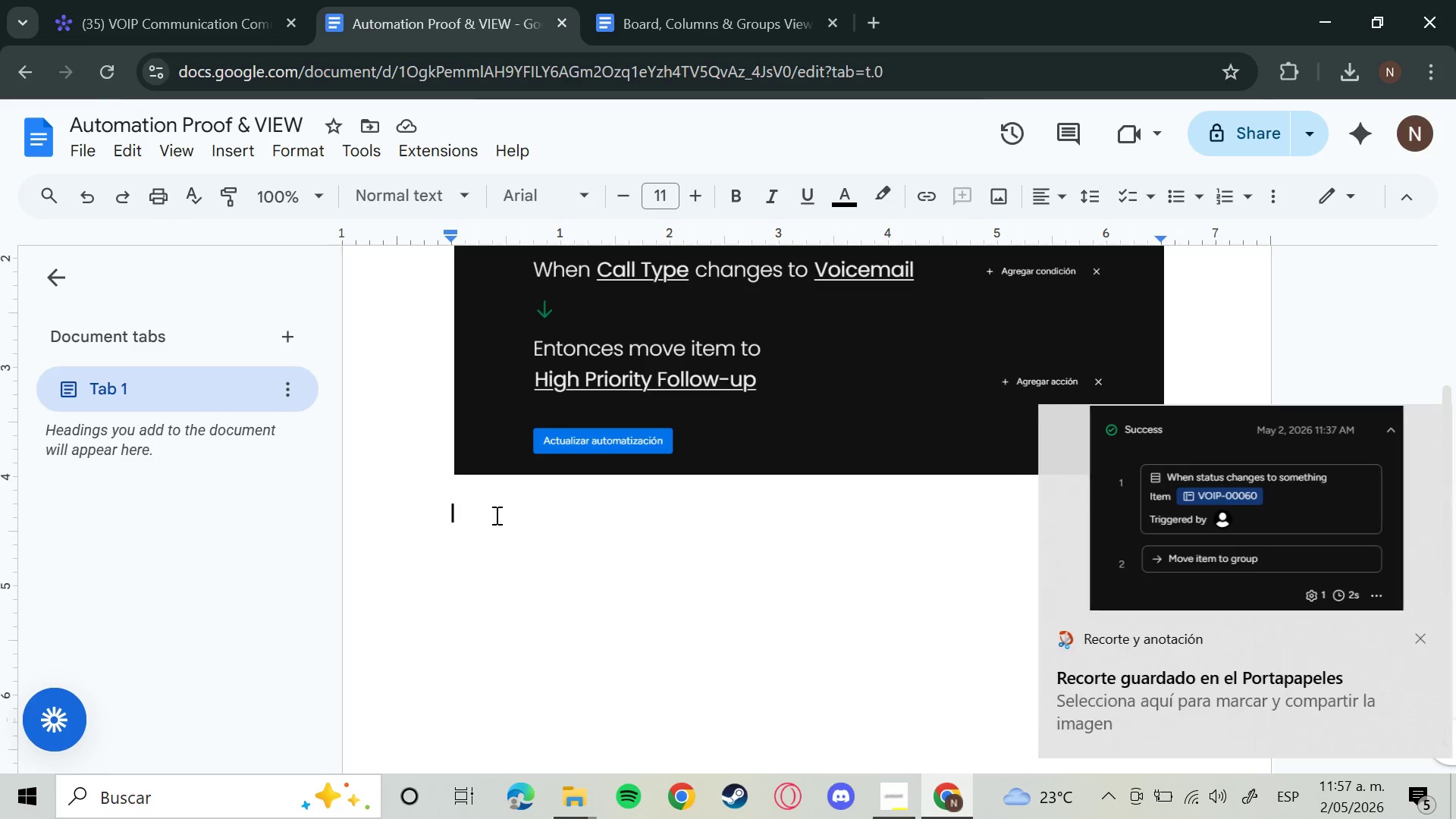 
double_click([482, 496])
 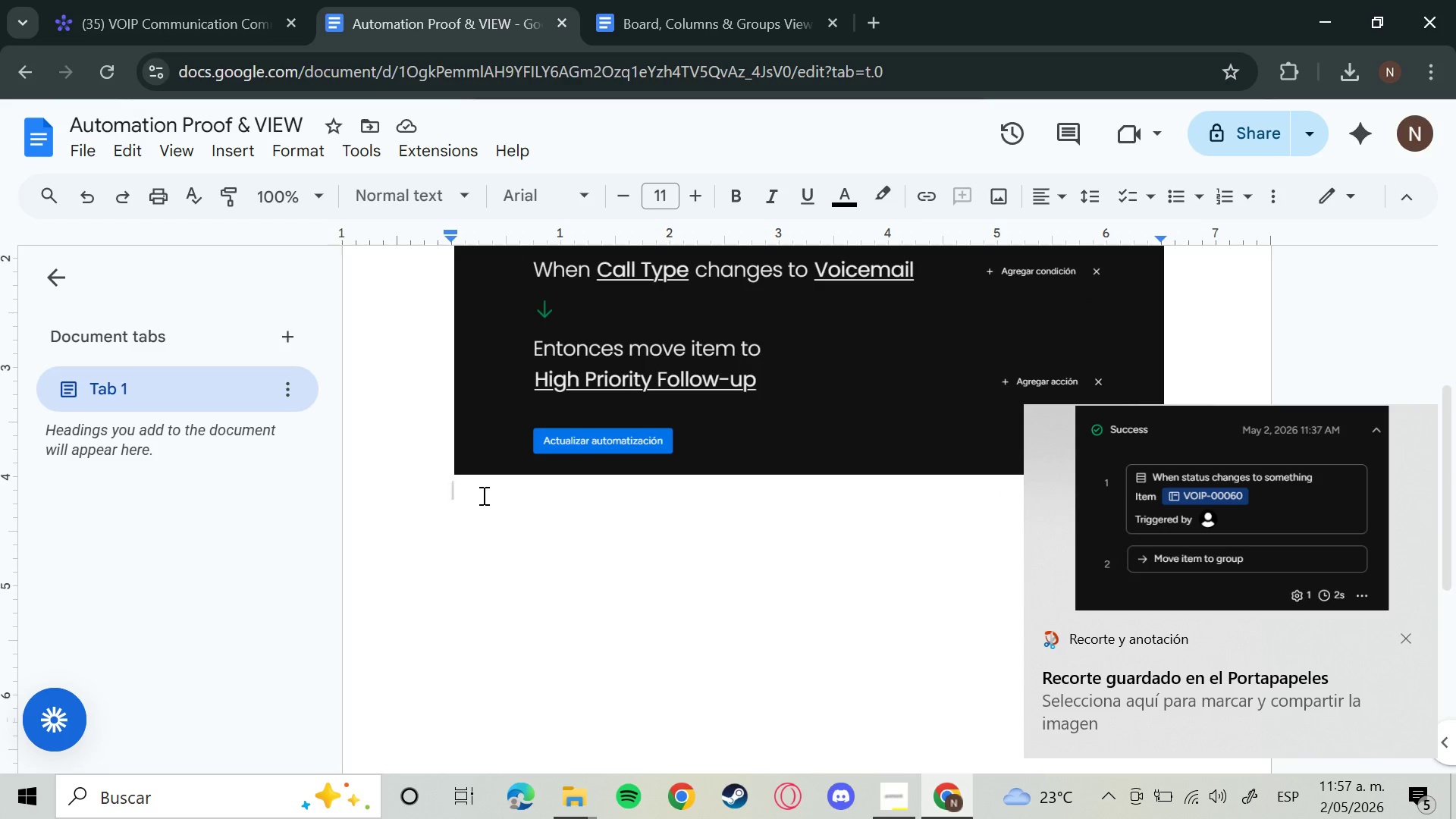 
key(Control+V)
 